 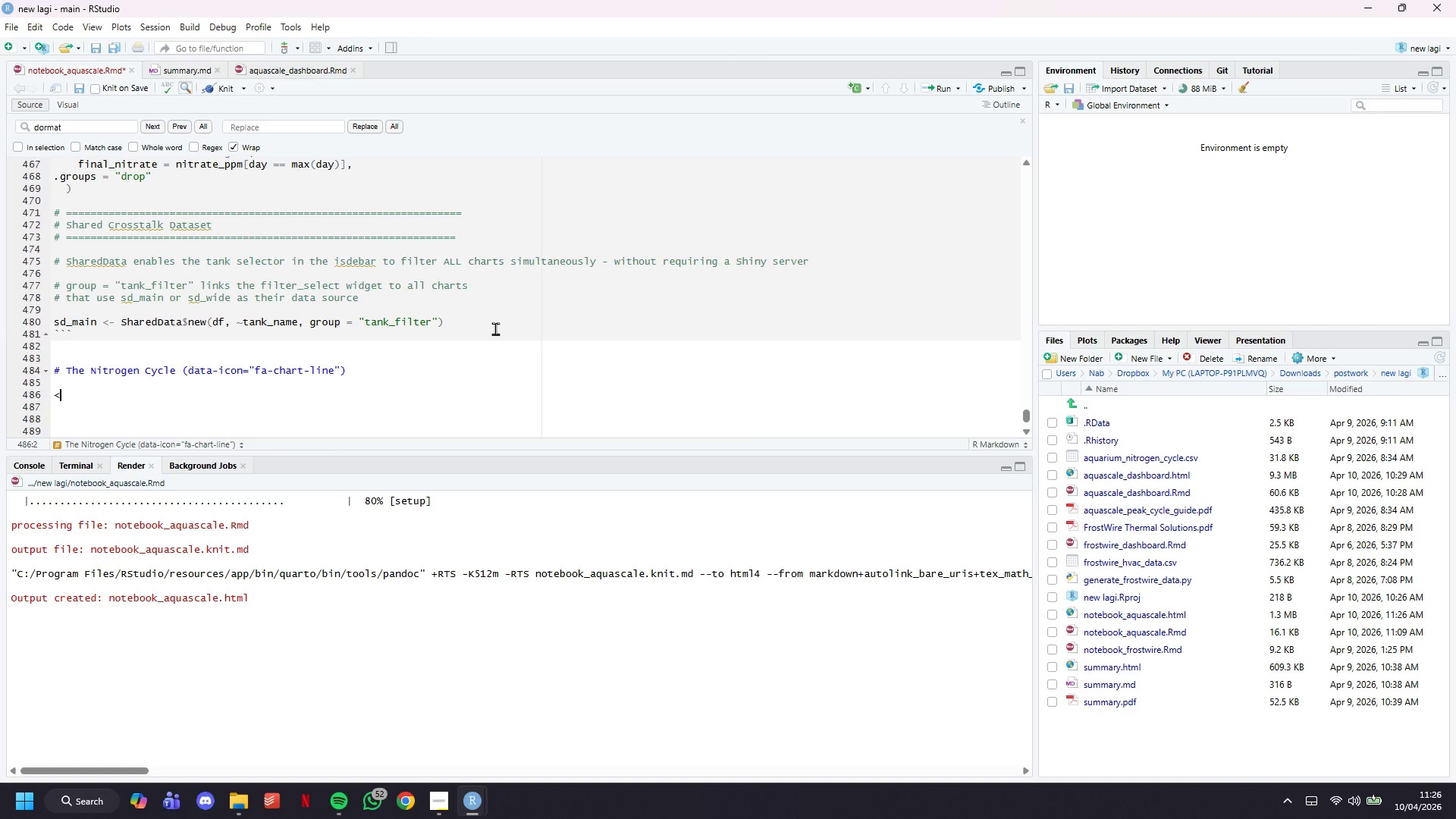 
key(Shift+ShiftLeft)
 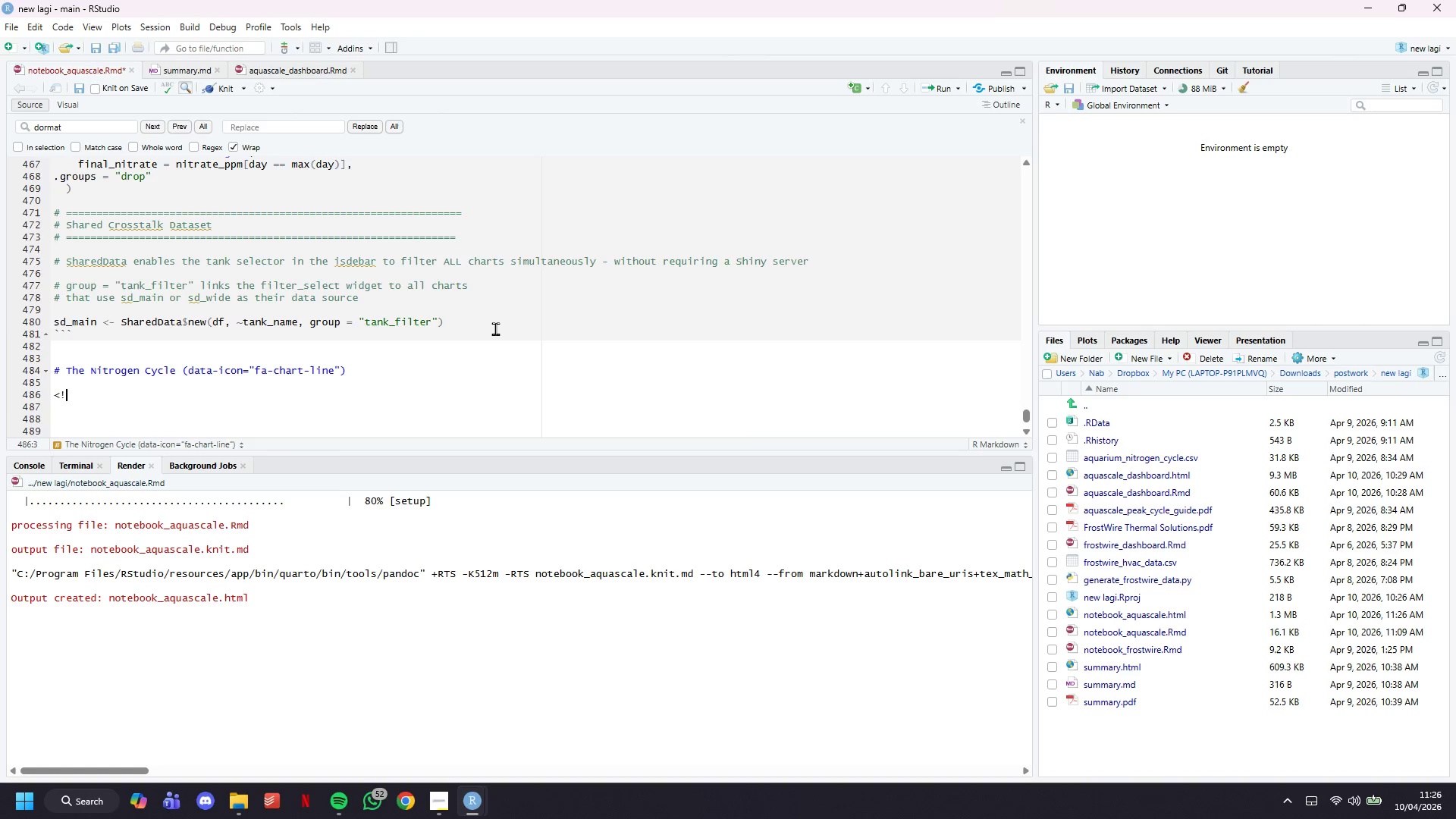 
key(Shift+1)
 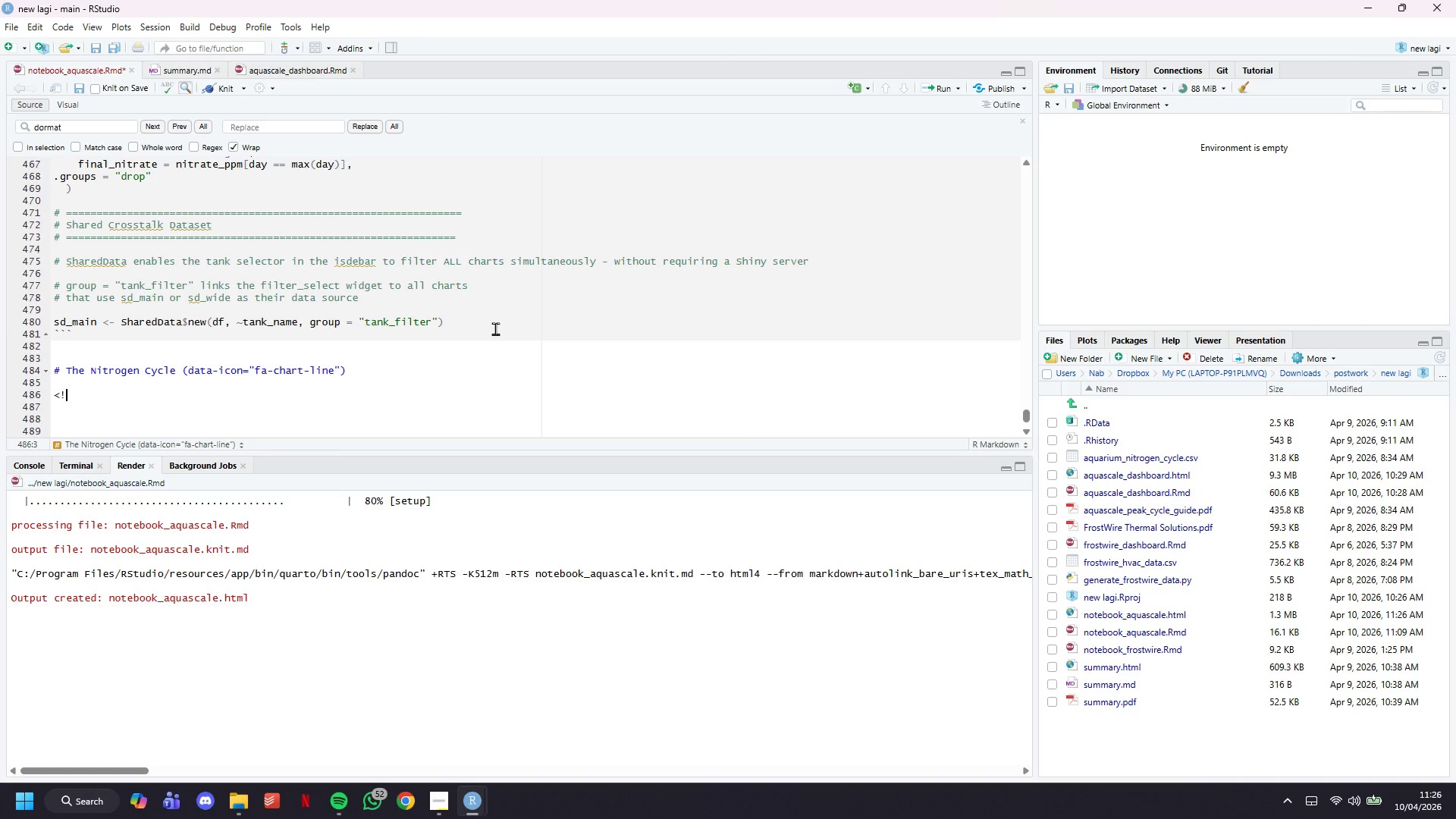 
key(Minus)
 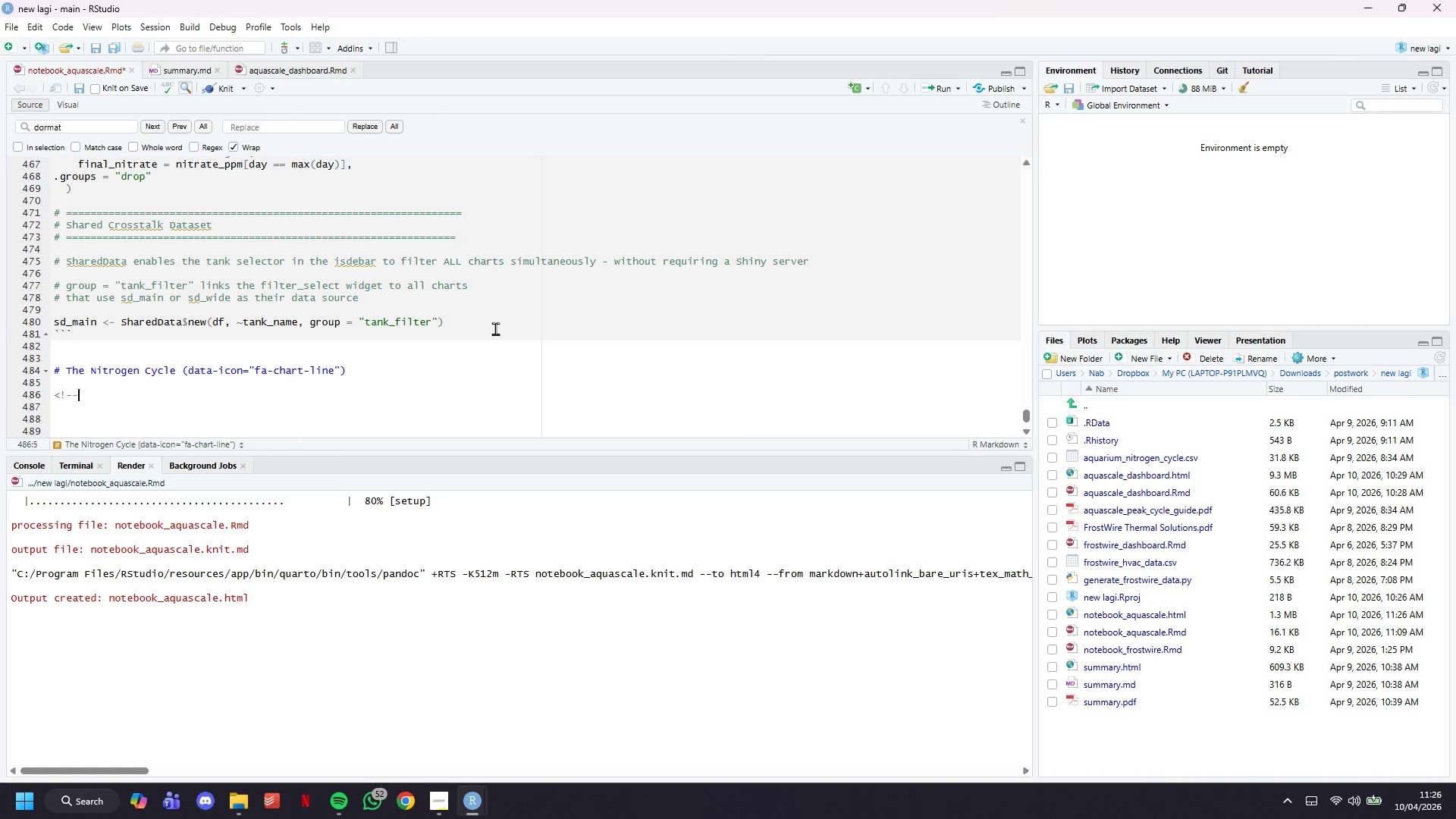 
key(Minus)
 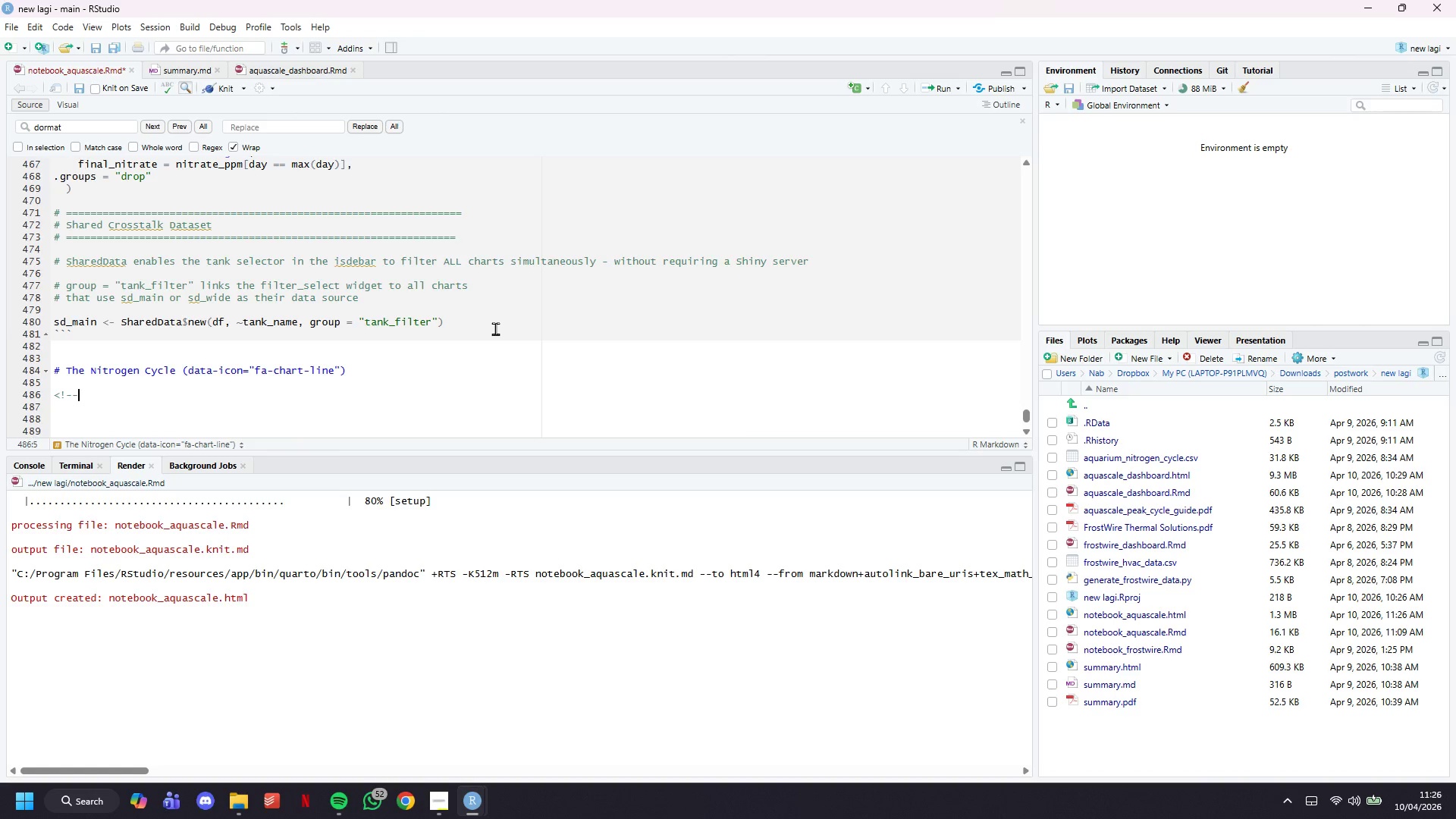 
key(Enter)
 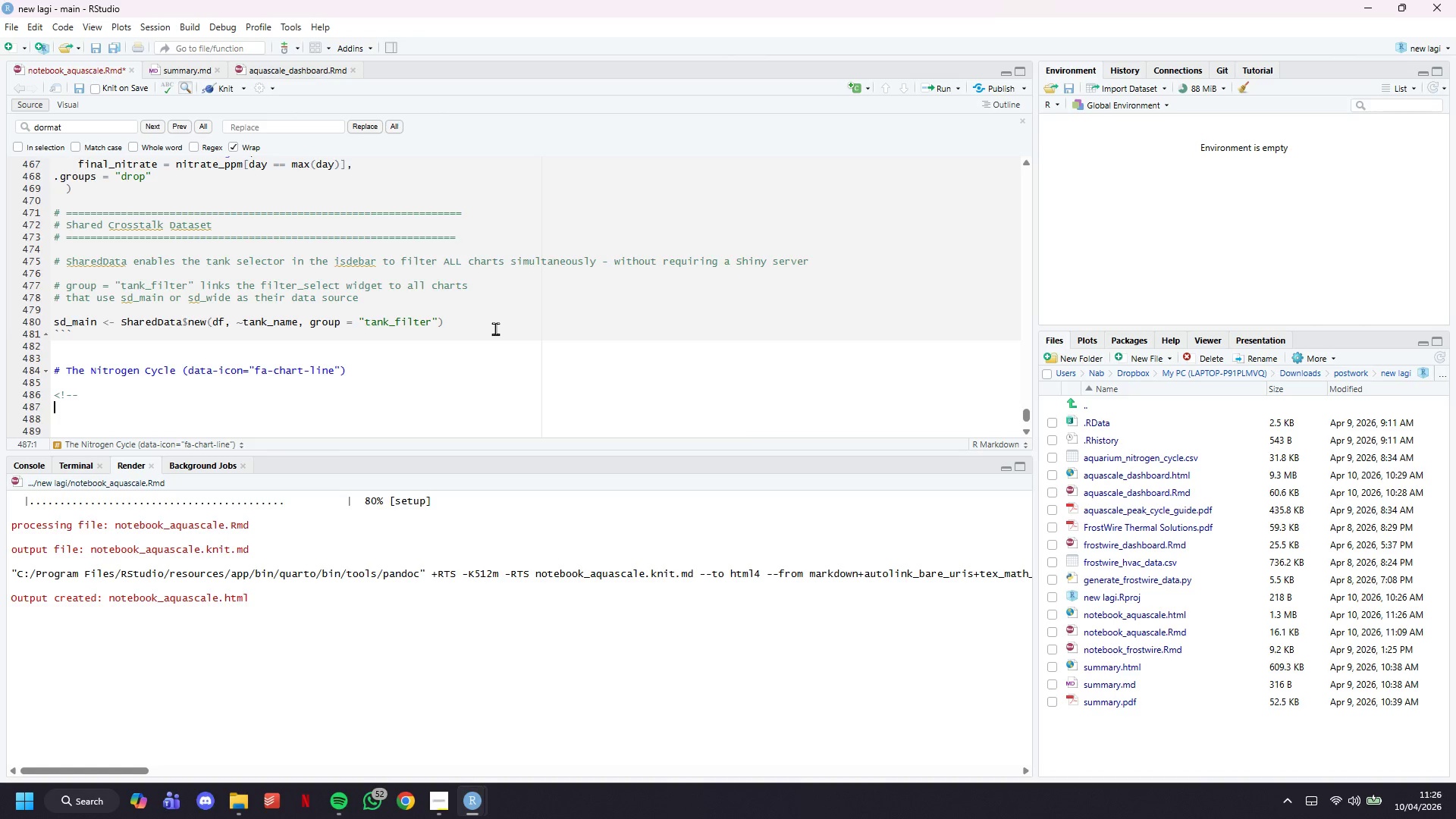 
key(Enter)
 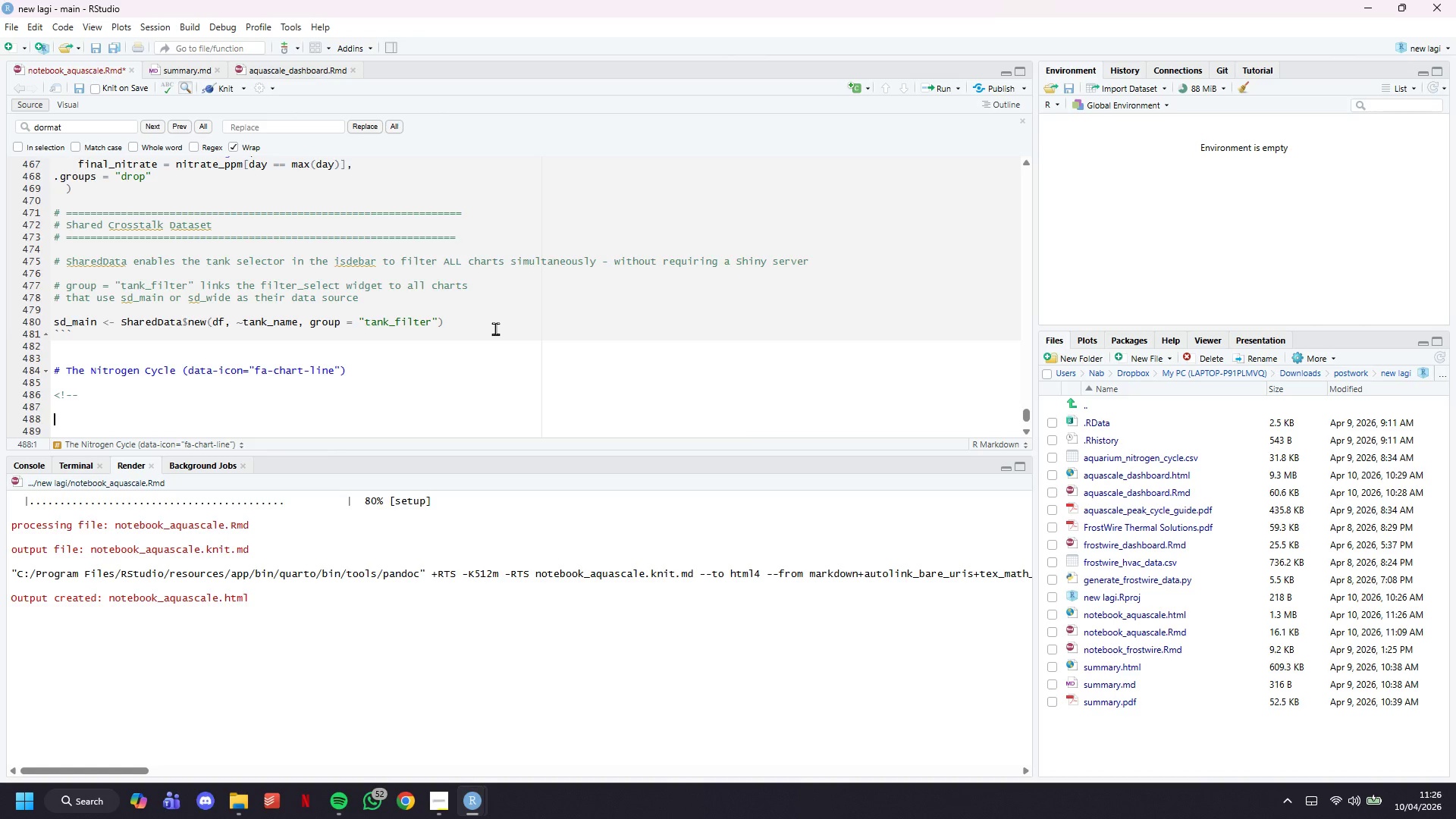 
key(Minus)
 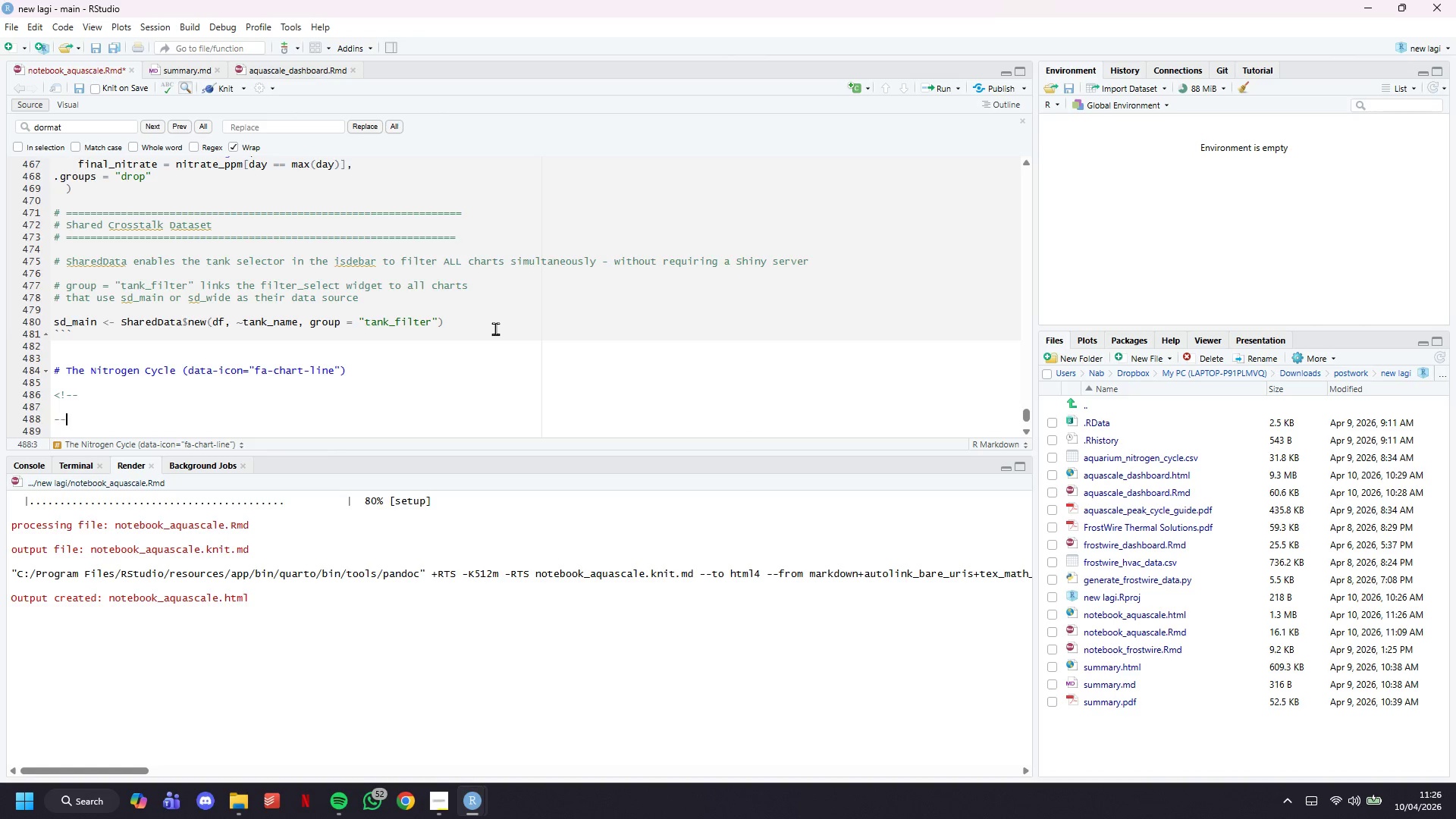 
key(Minus)
 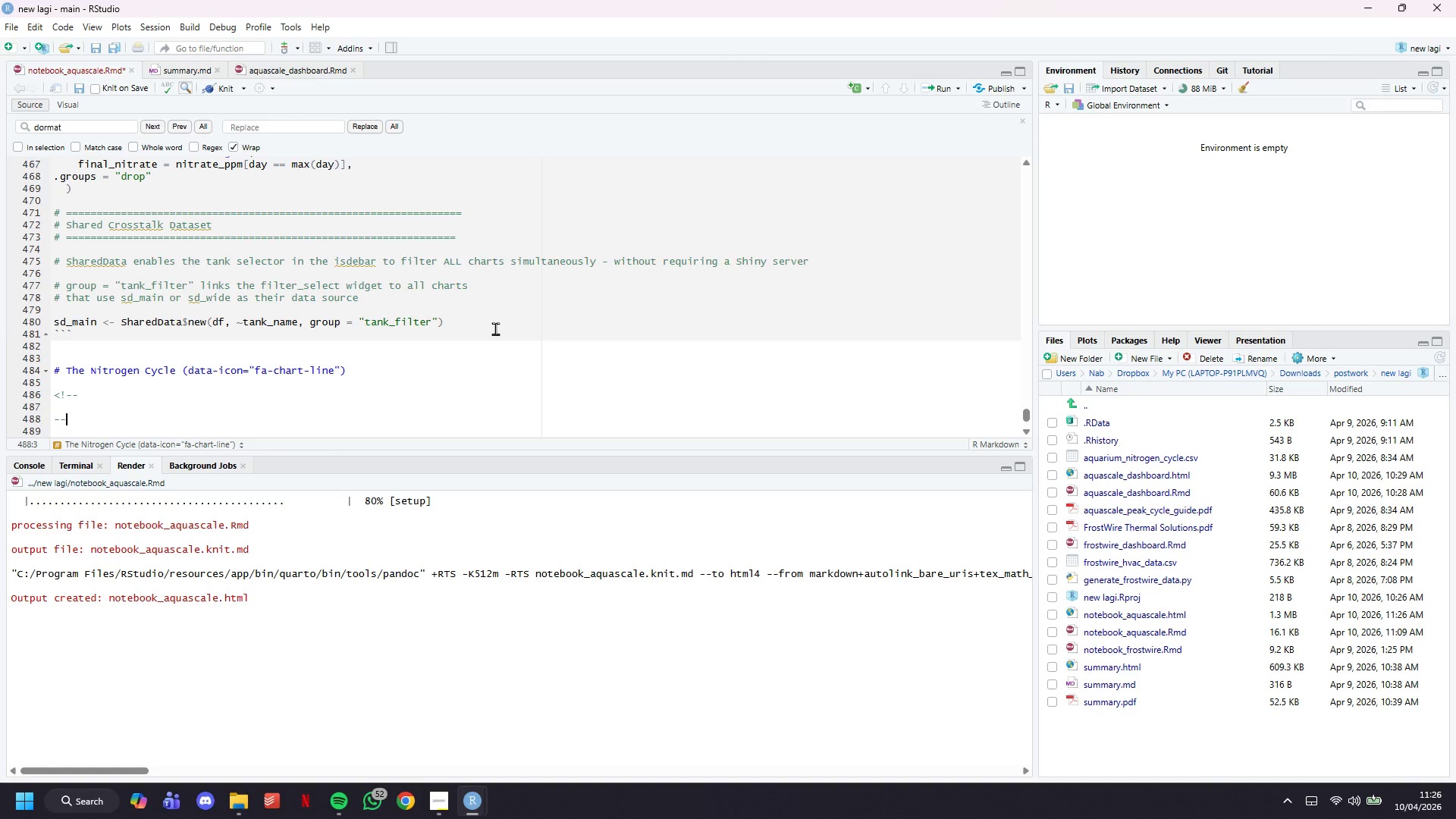 
key(Shift+Period)
 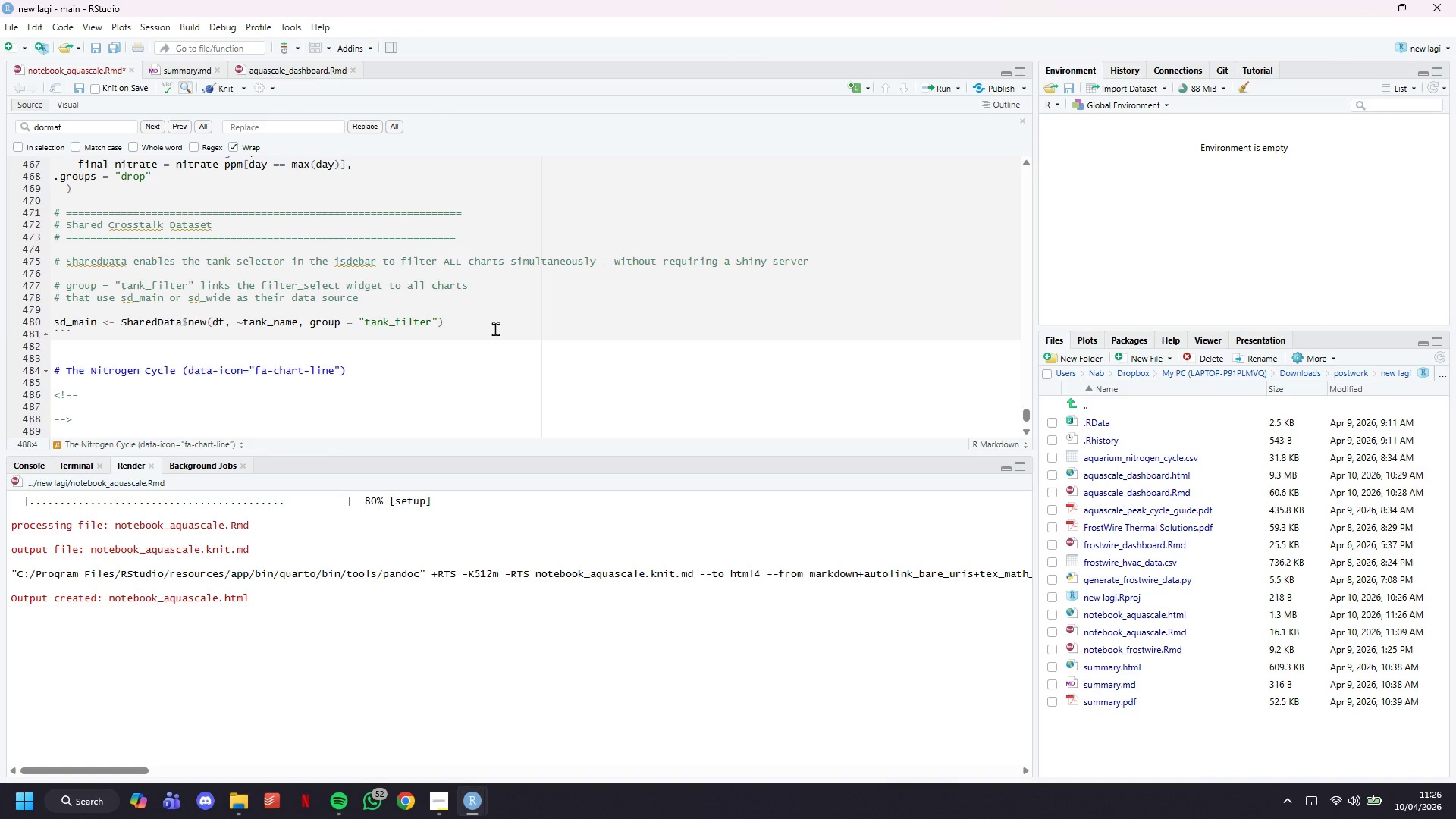 
key(ArrowUp)
 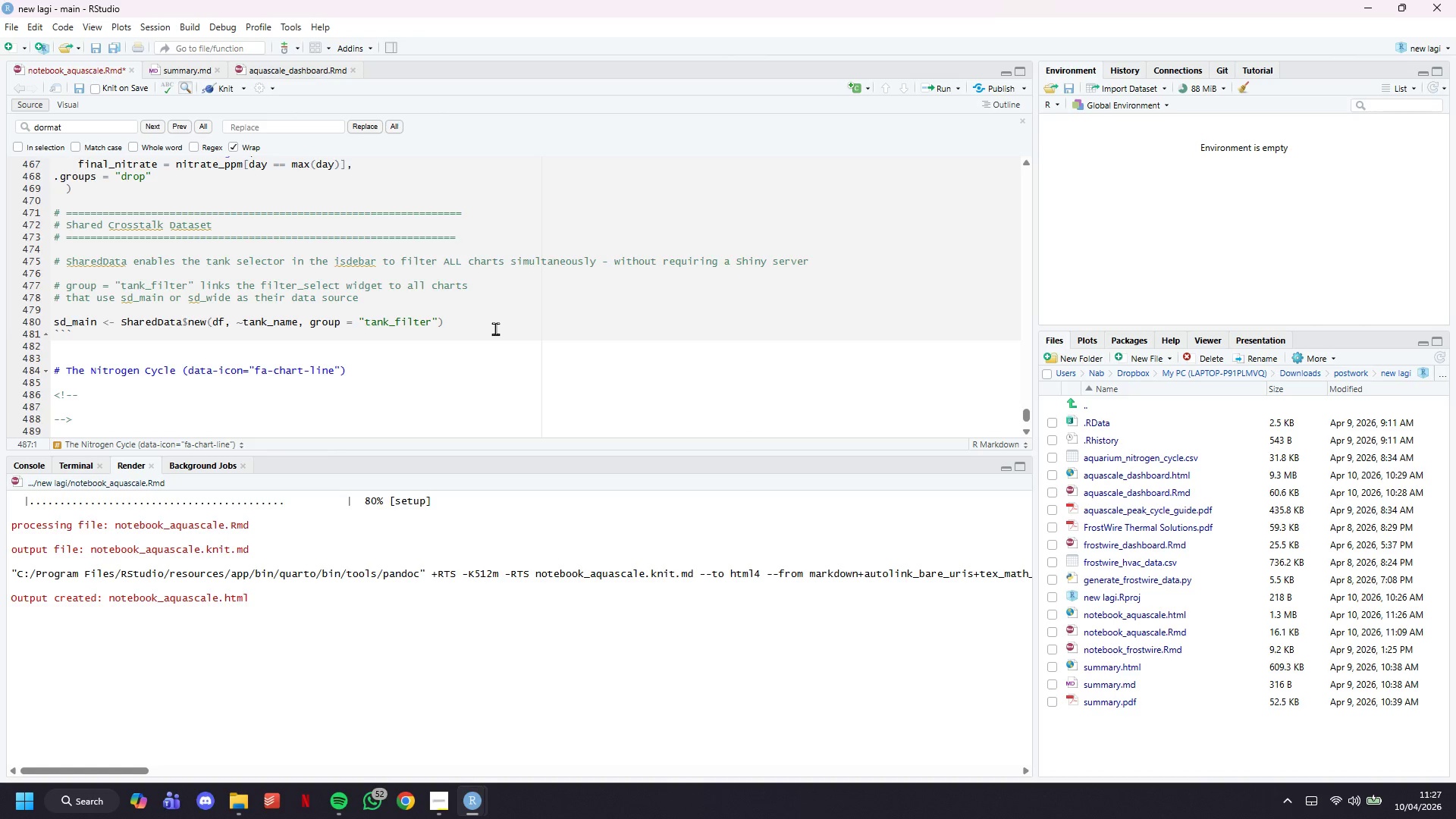 
key(Tab)
type(TAB 1 : THE NITROGEN CU)
key(Backspace)
type(YCN)
key(Backspace)
type(LE)
 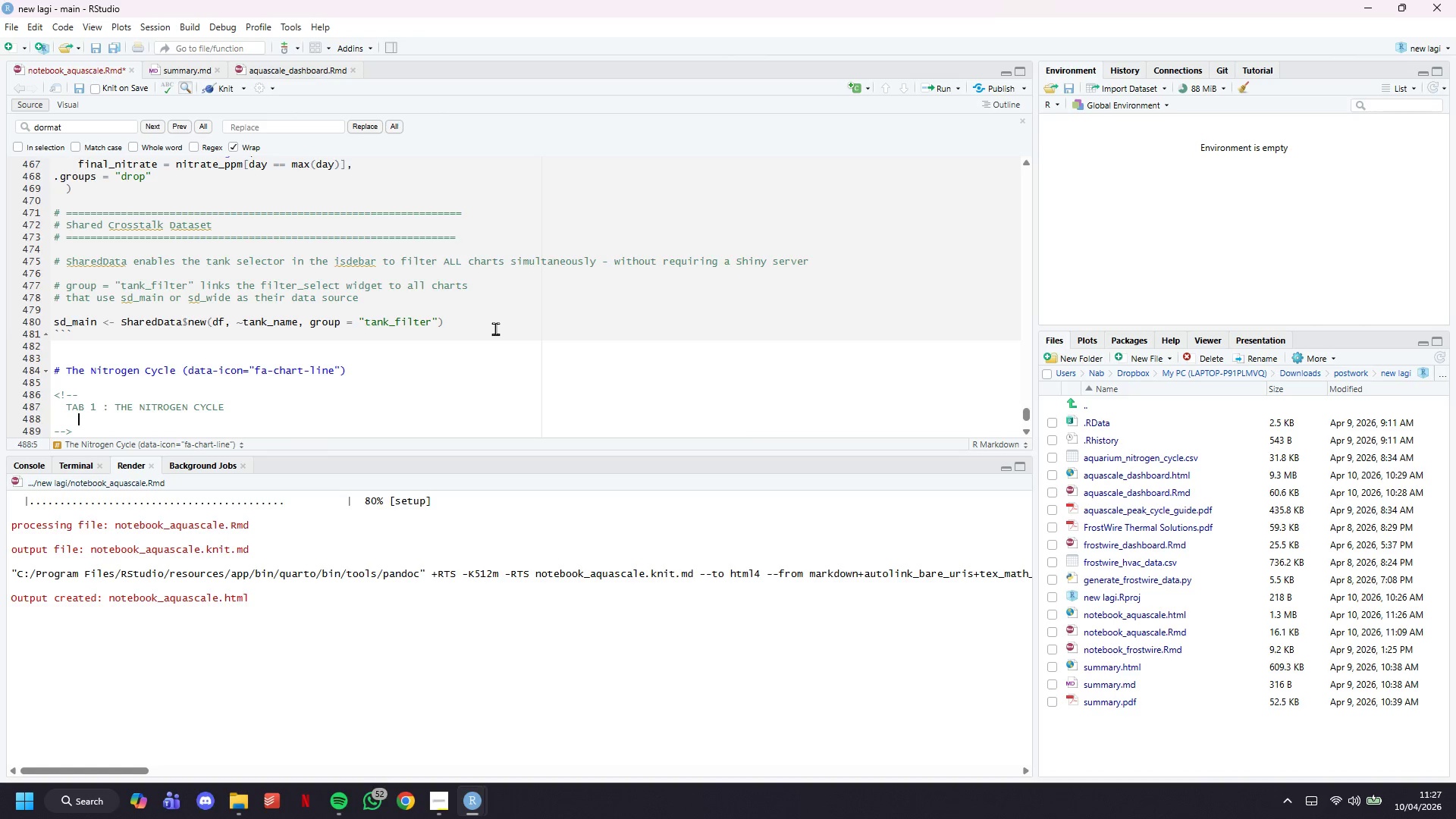 
 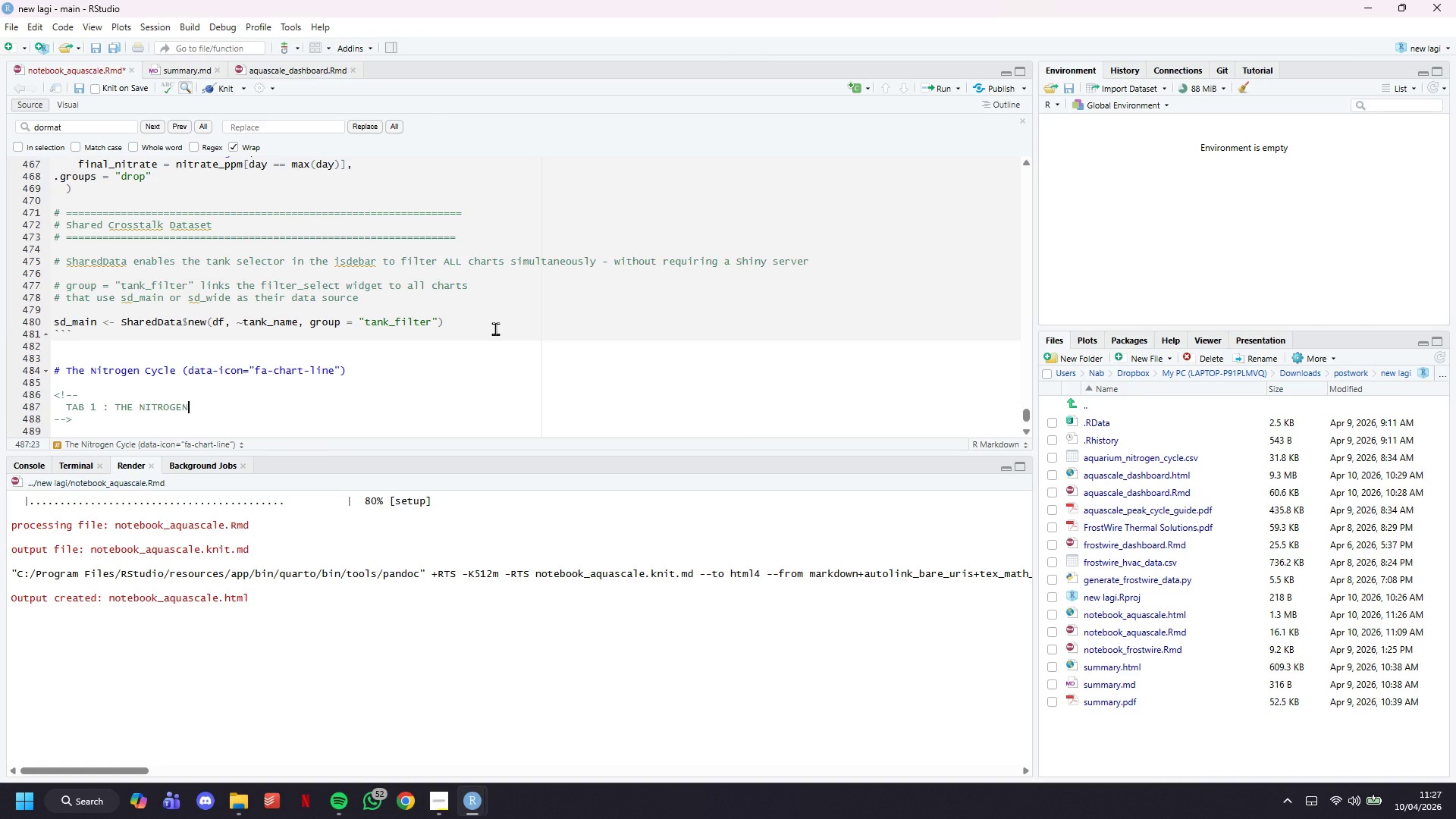 
key(Enter)
 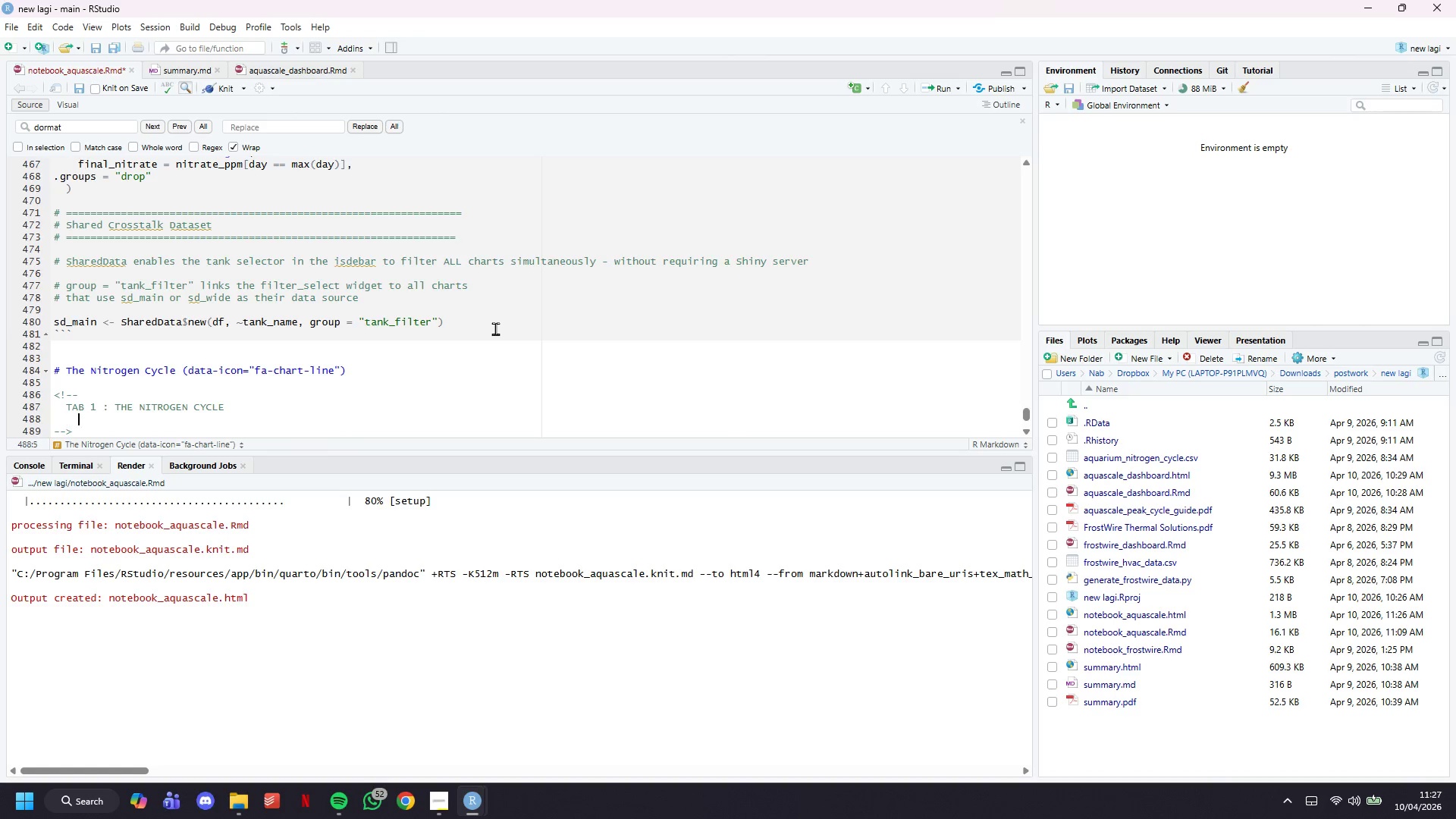 
key(Tab)
 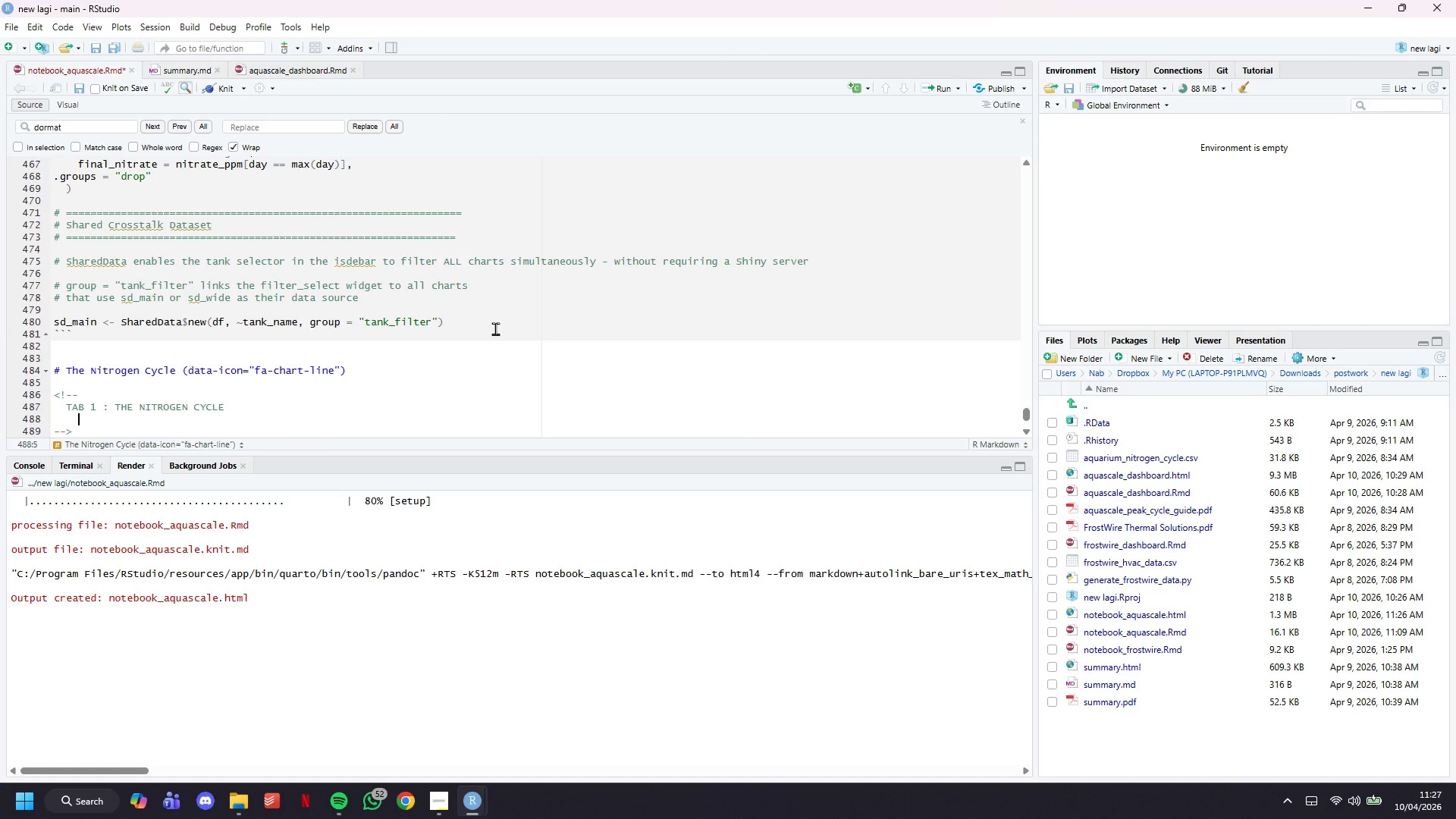 
key(Backspace)
 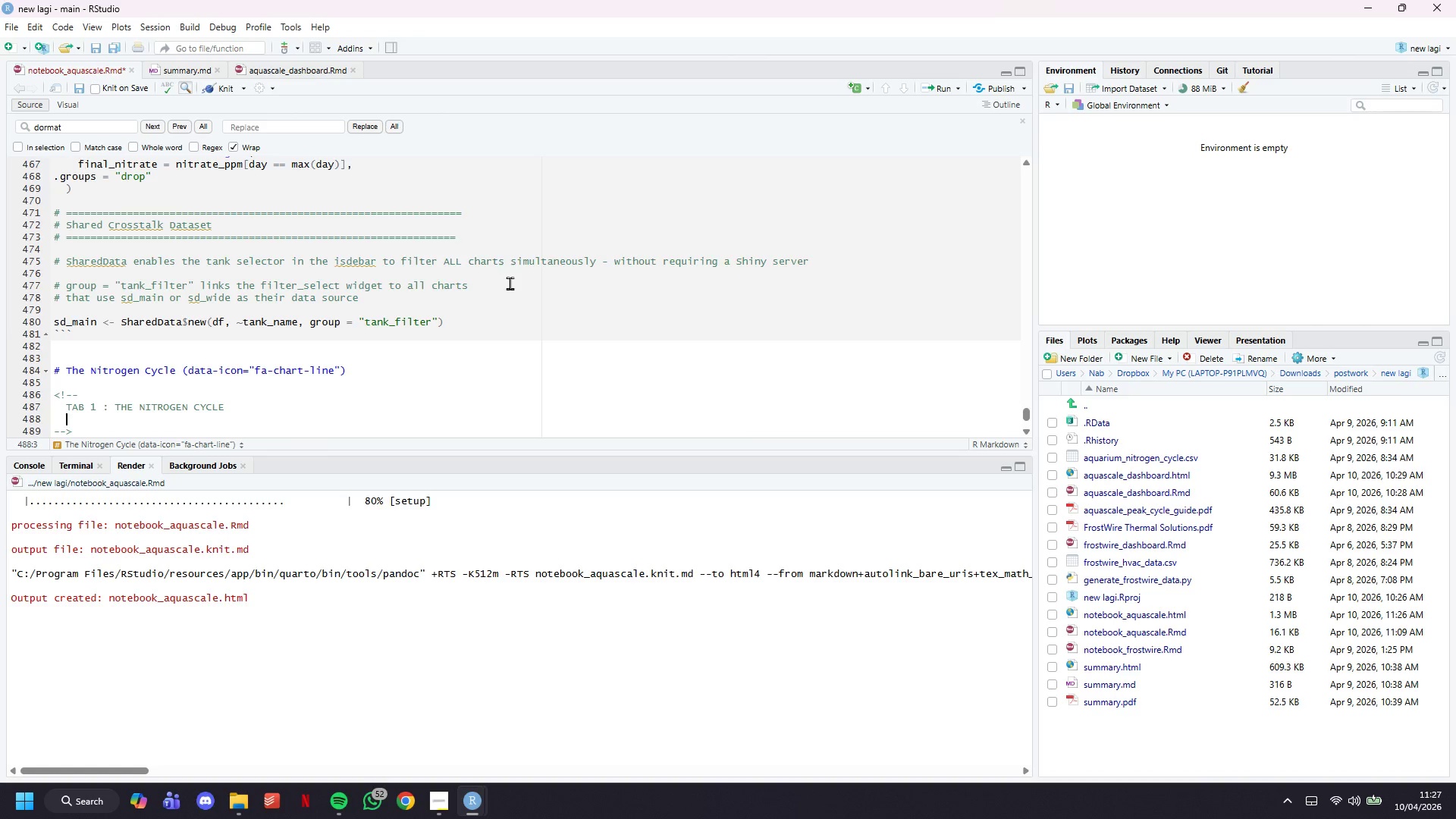 
scroll: coordinate [511, 281], scroll_direction: down, amount: 3.0
 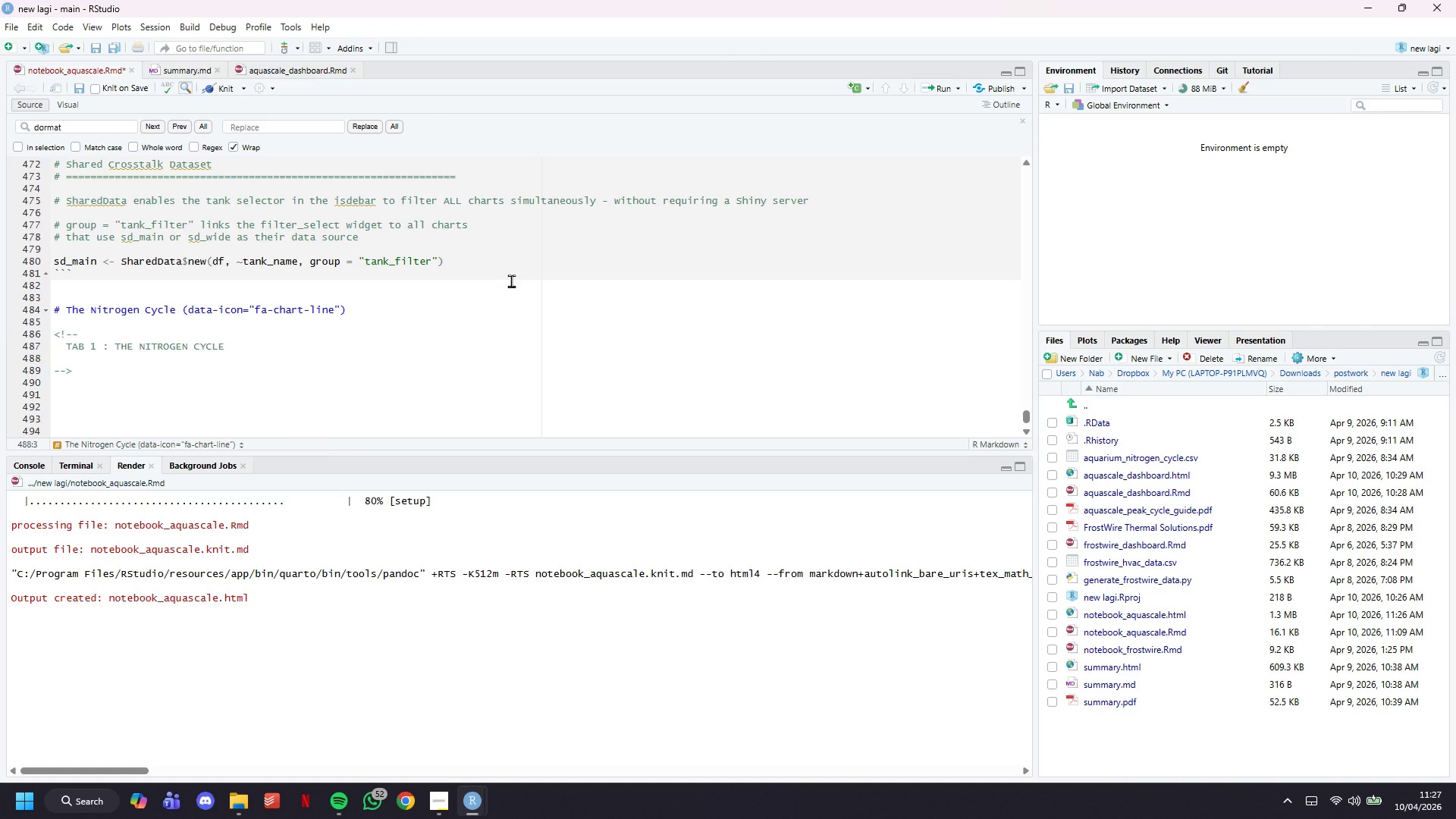 
type(The pe)
key(Backspace)
type(rimary diagb)
key(Backspace)
type(nostic view. Retail stuff use this to show customers the complete 90-day chemical journey of their tank.)
 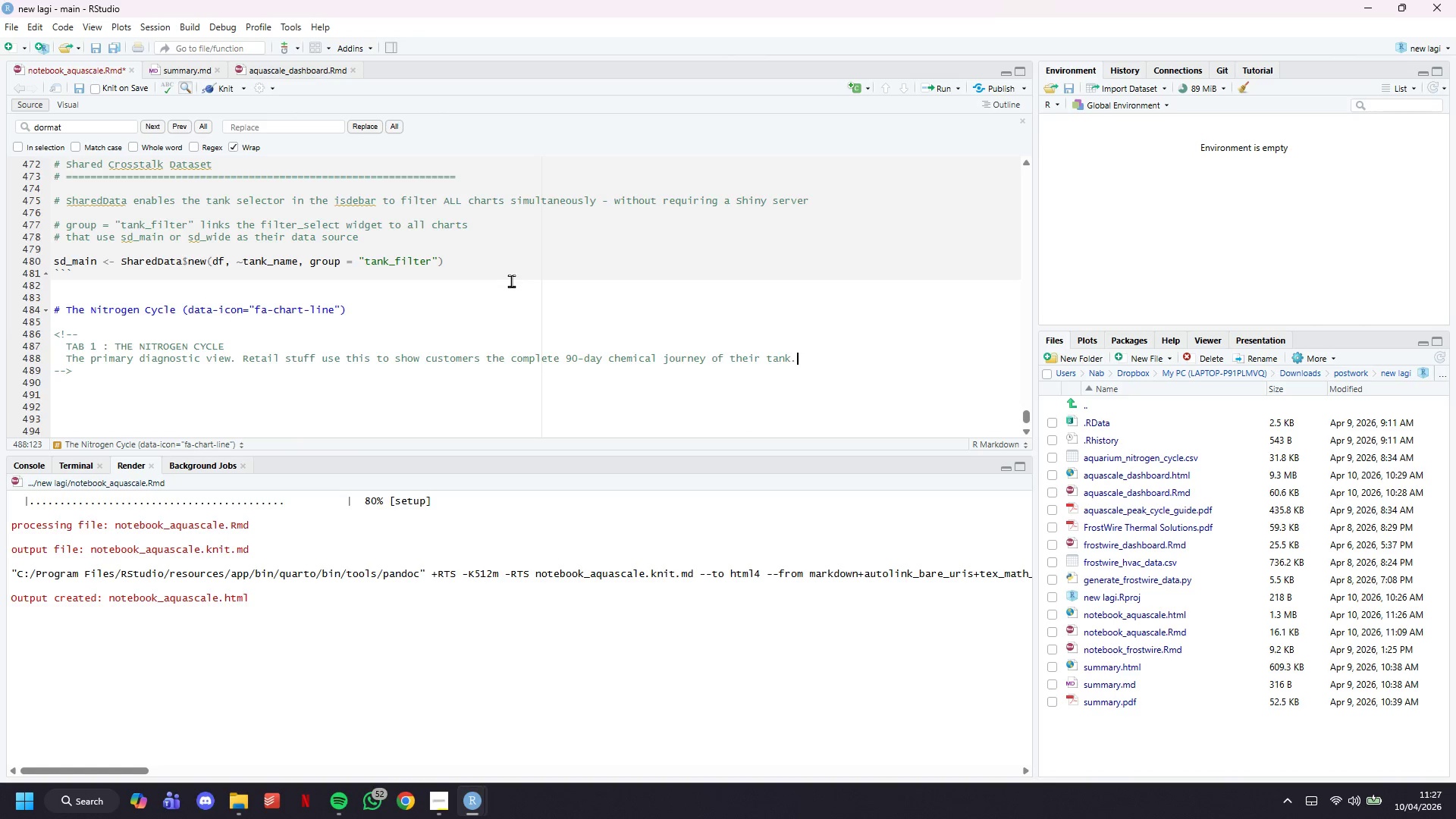 
key(ArrowDown)
 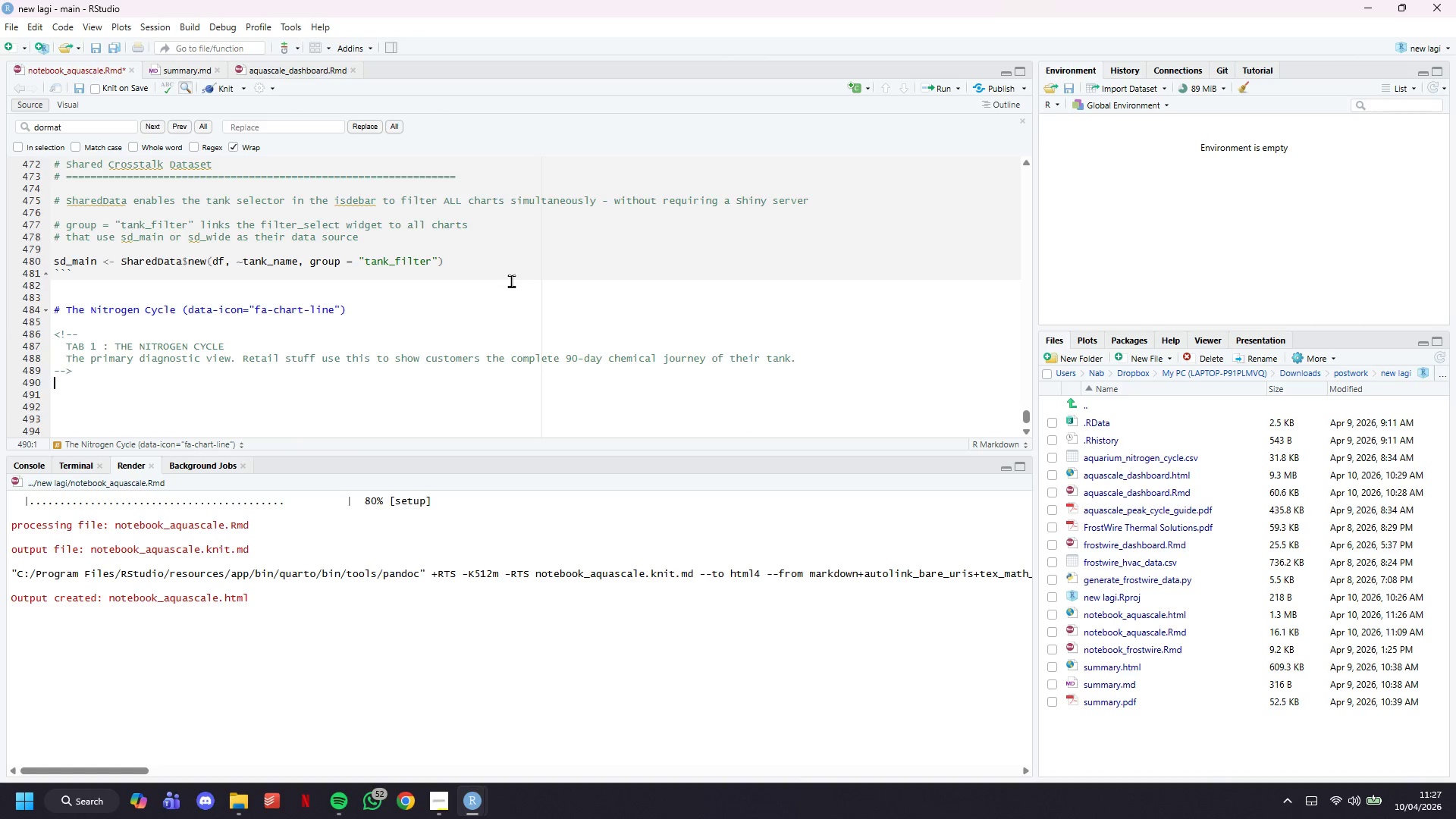 
key(Enter)
 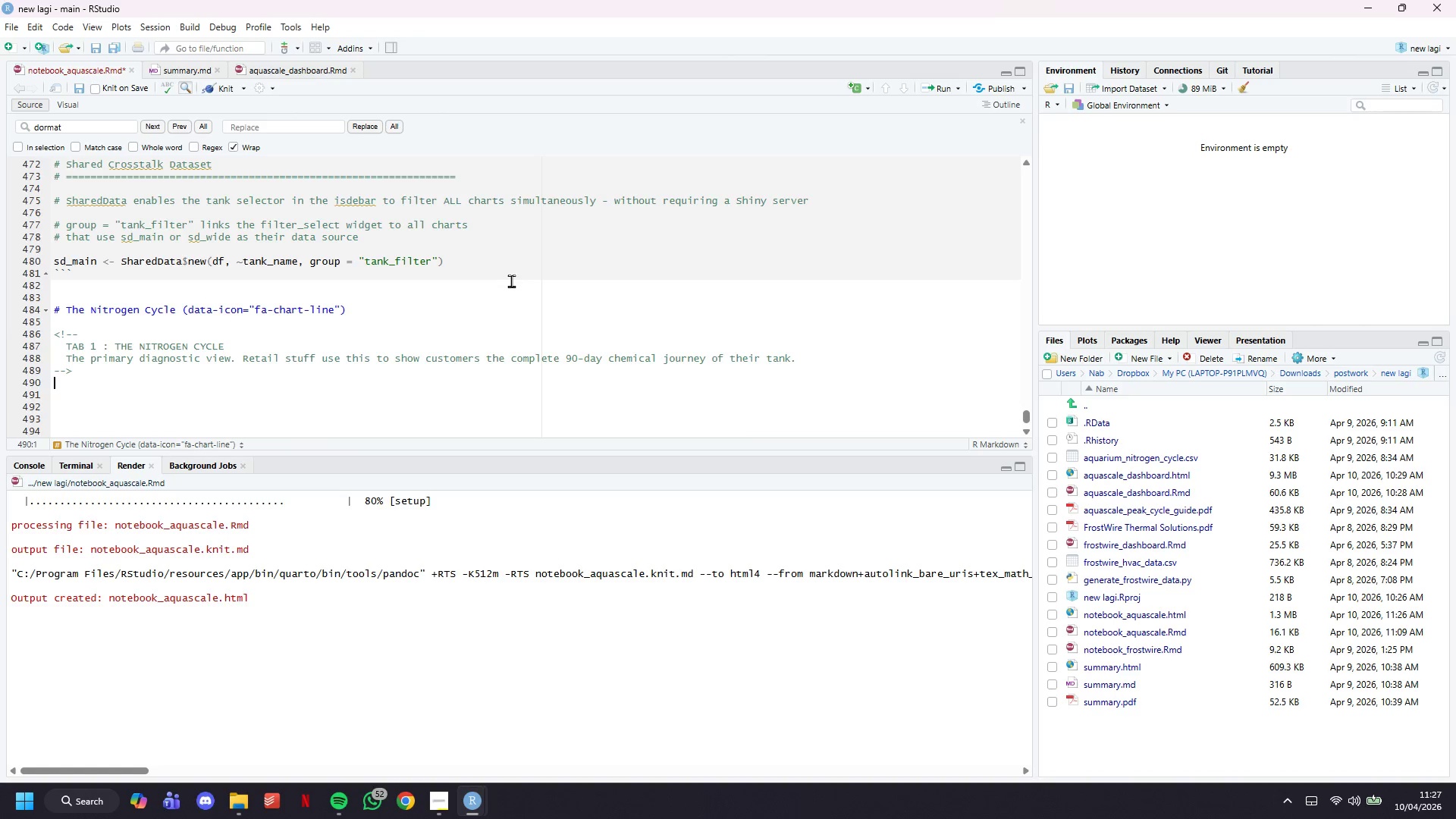 
key(Enter)
 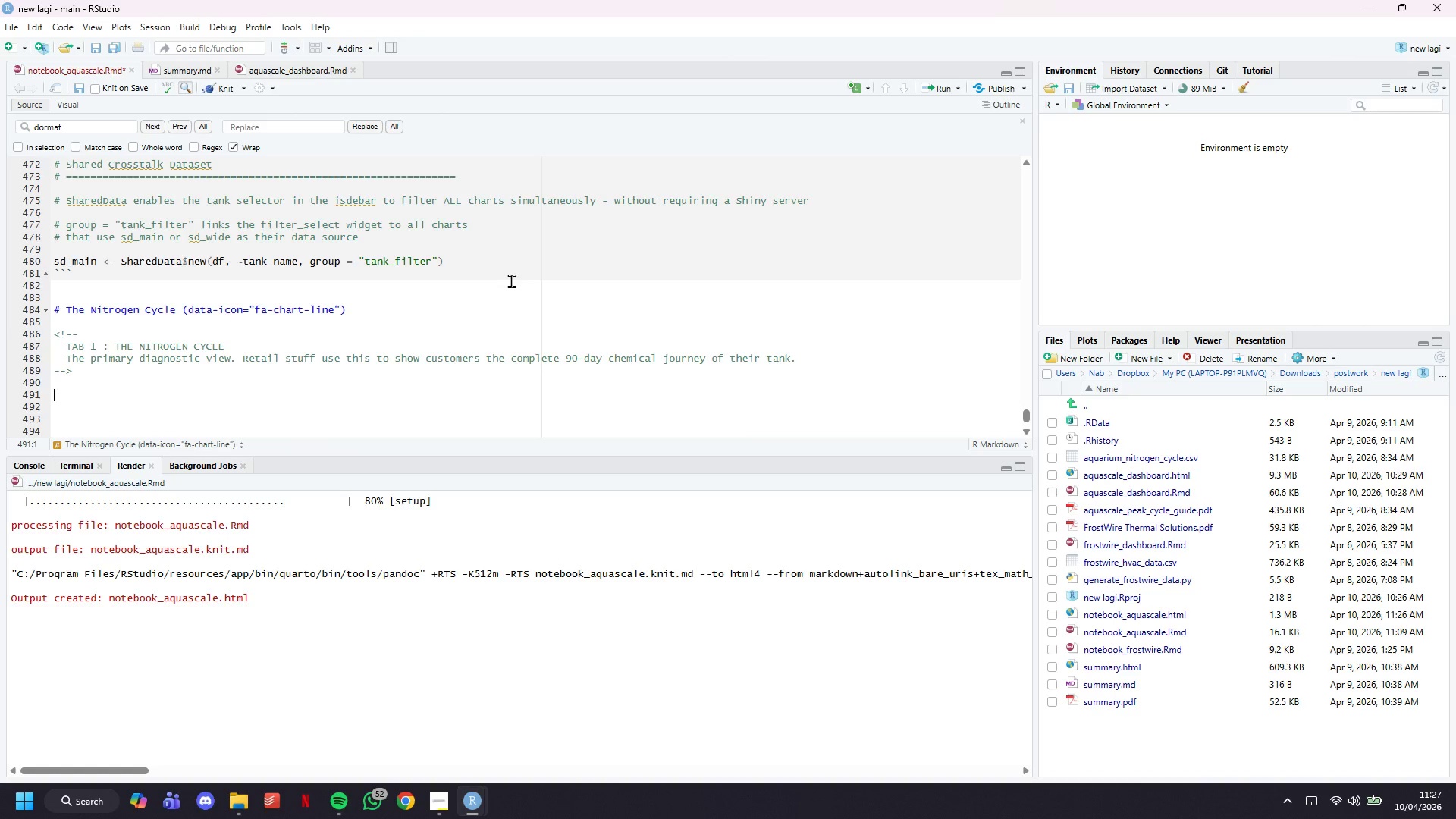 
key(Enter)
 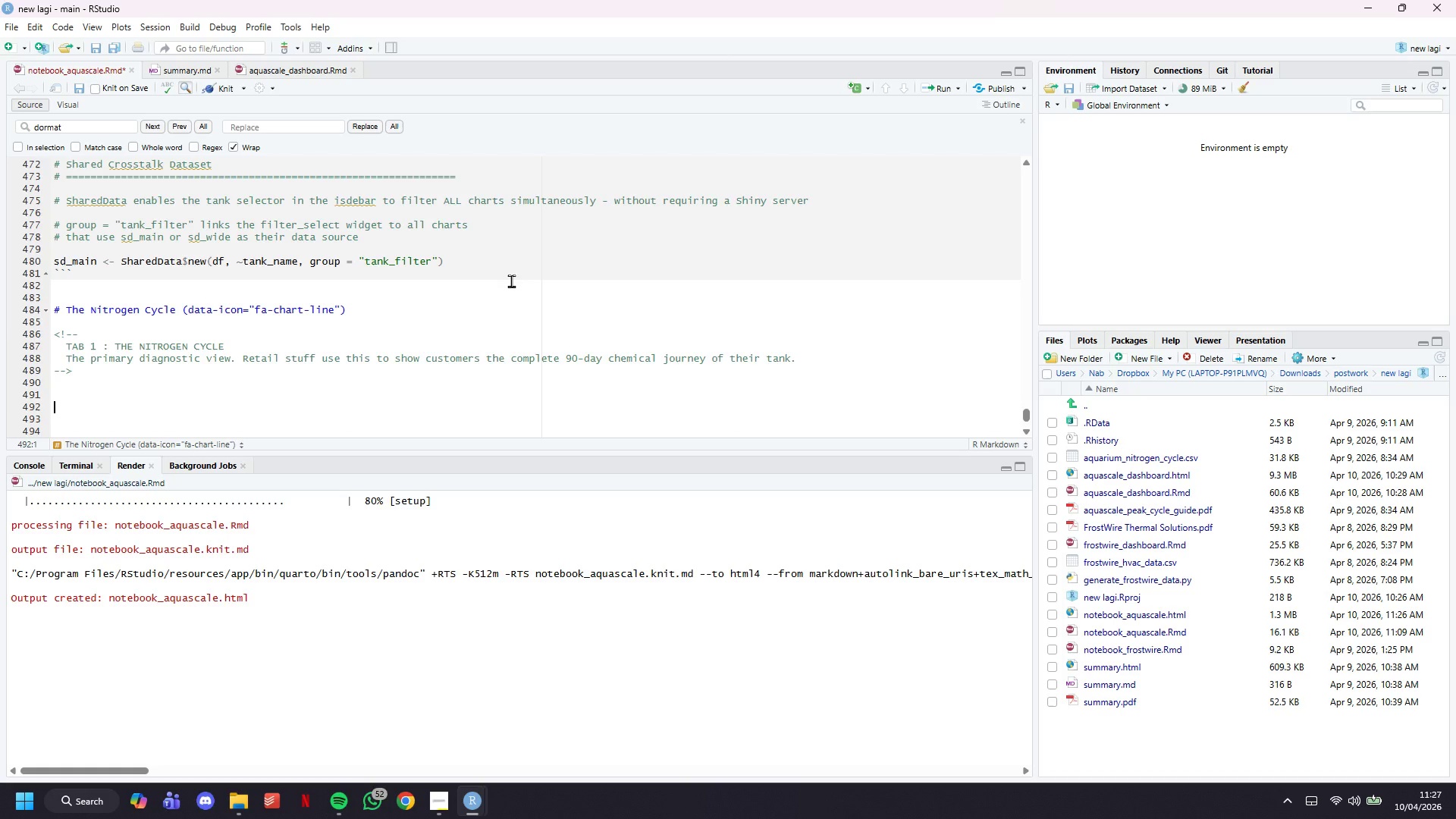 
hold_key(key=ShiftLeft, duration=0.72)
 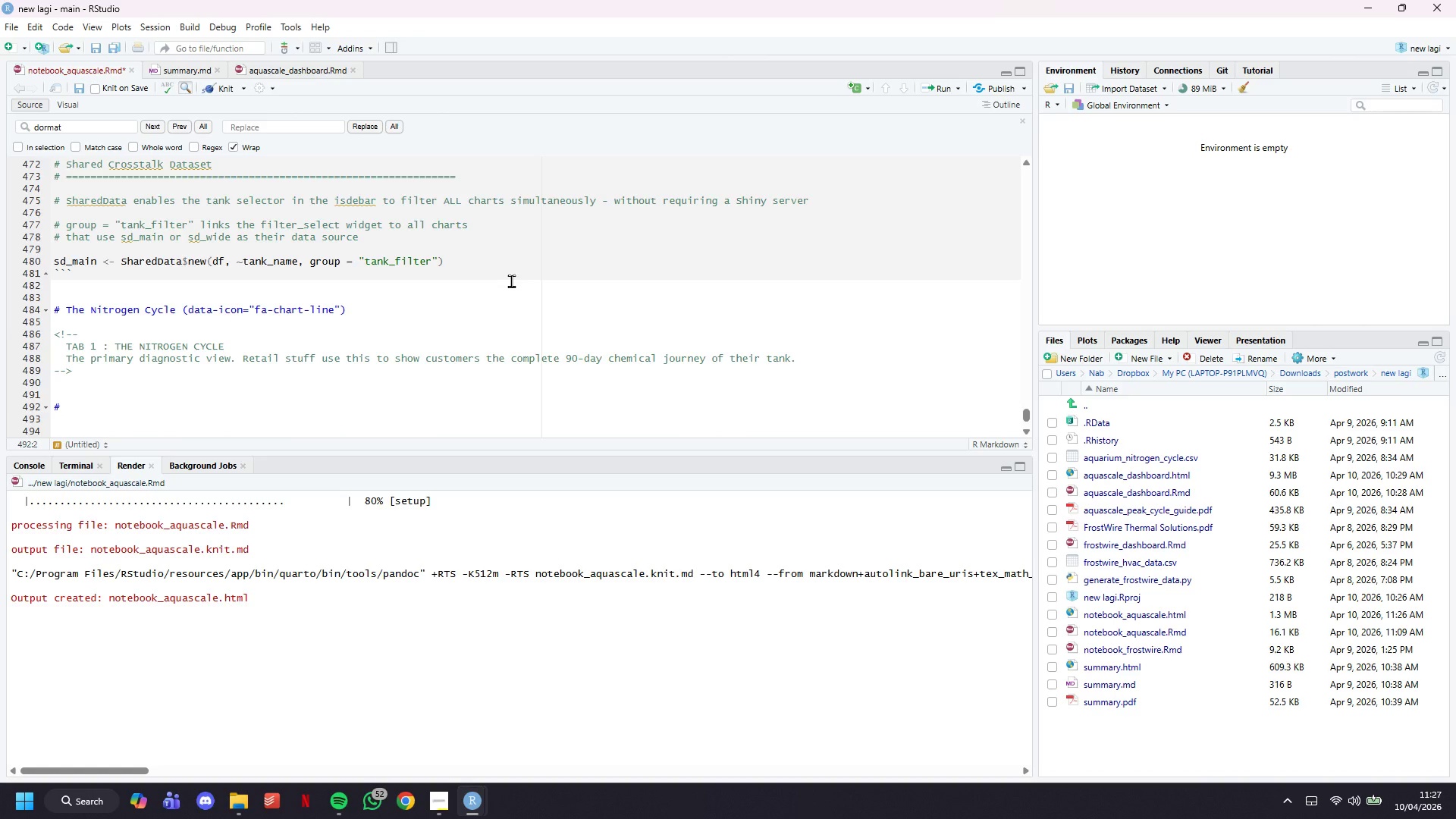 
hold_key(key=3, duration=0.31)
 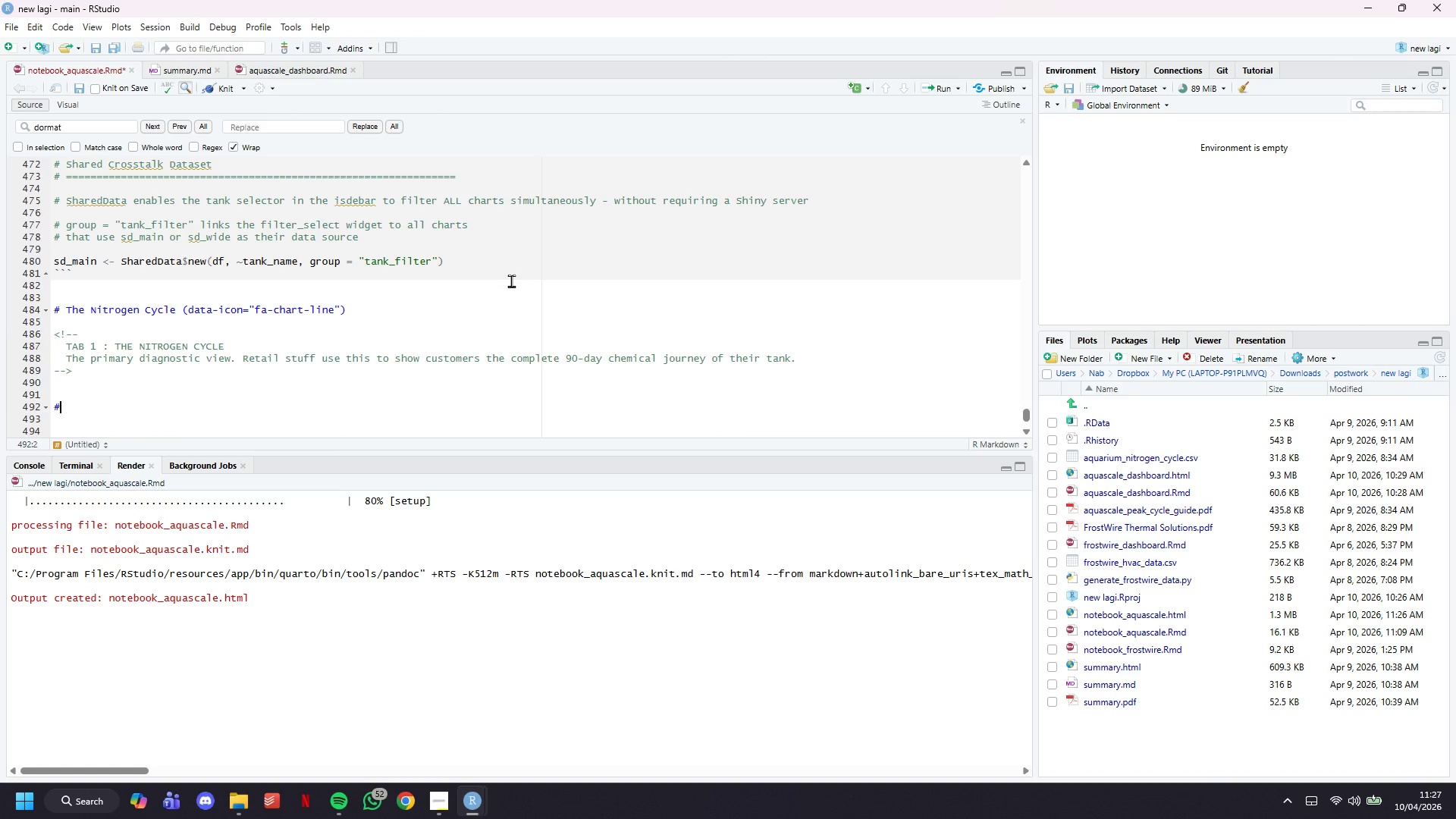 
type(# Dideba)
key(Backspace)
key(Backspace)
key(Backspace)
key(Backspace)
key(Backspace)
key(Backspace)
type(Sidebar {.sidebar)
 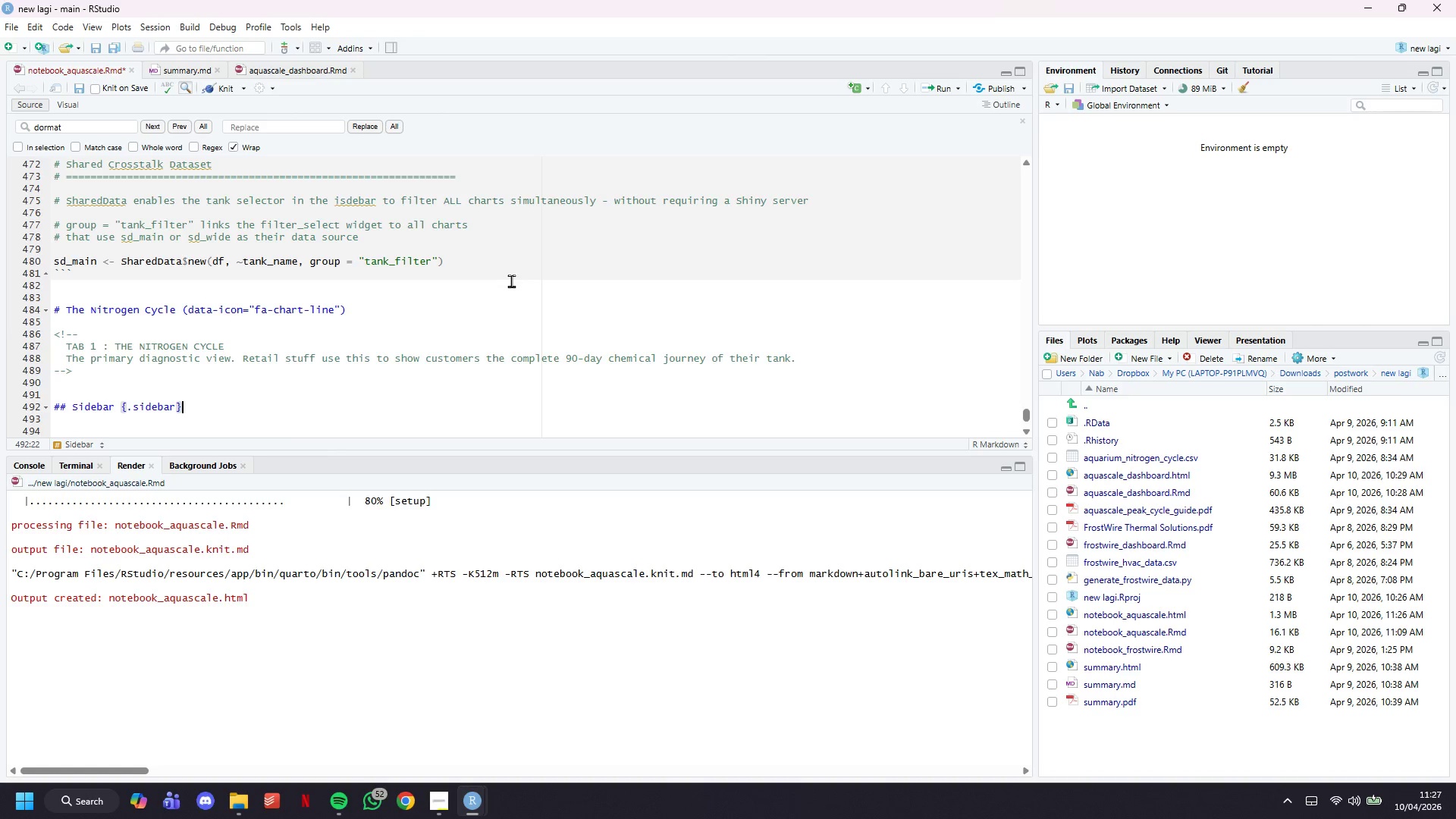 
 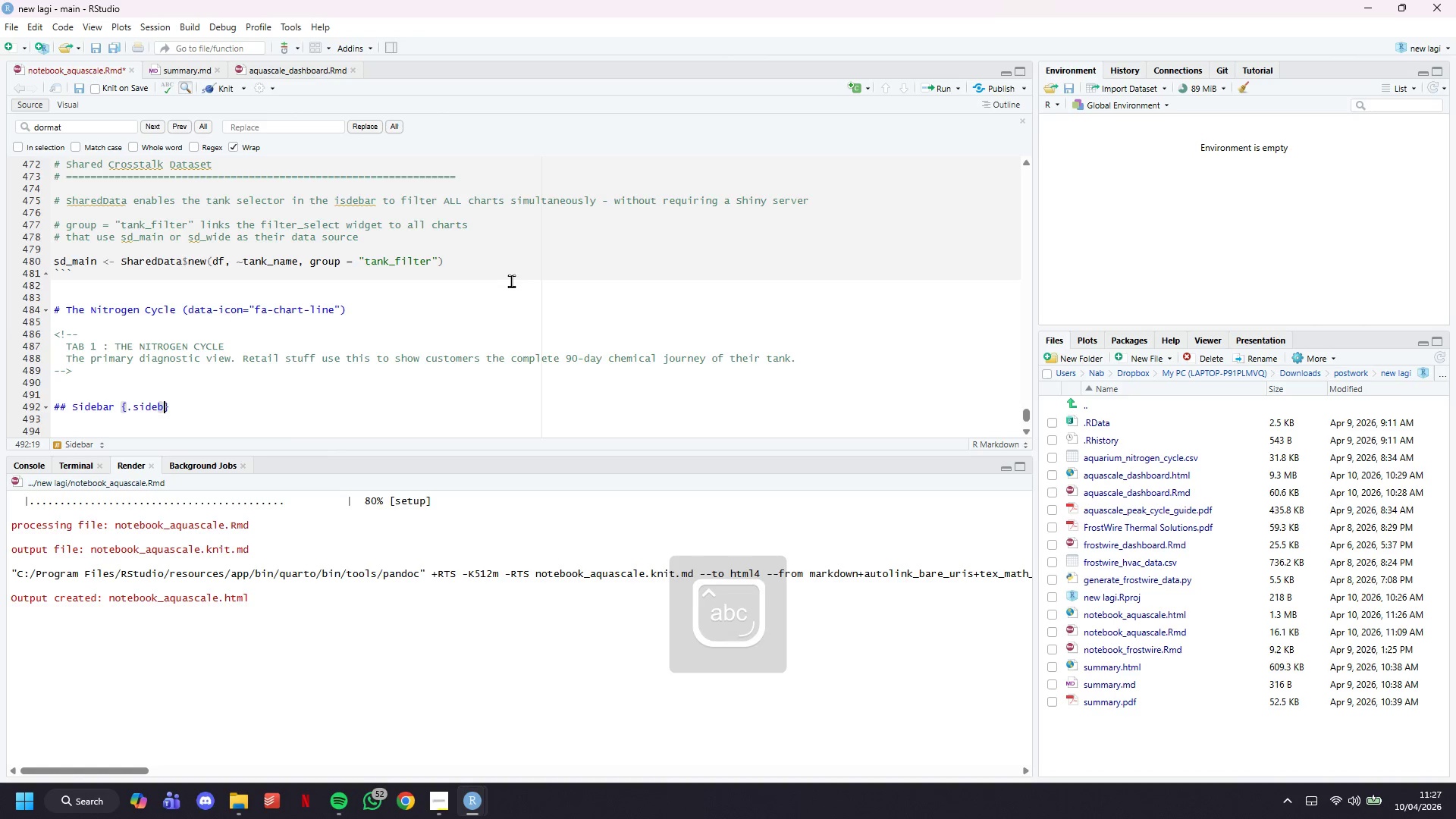 
key(ArrowRight)
 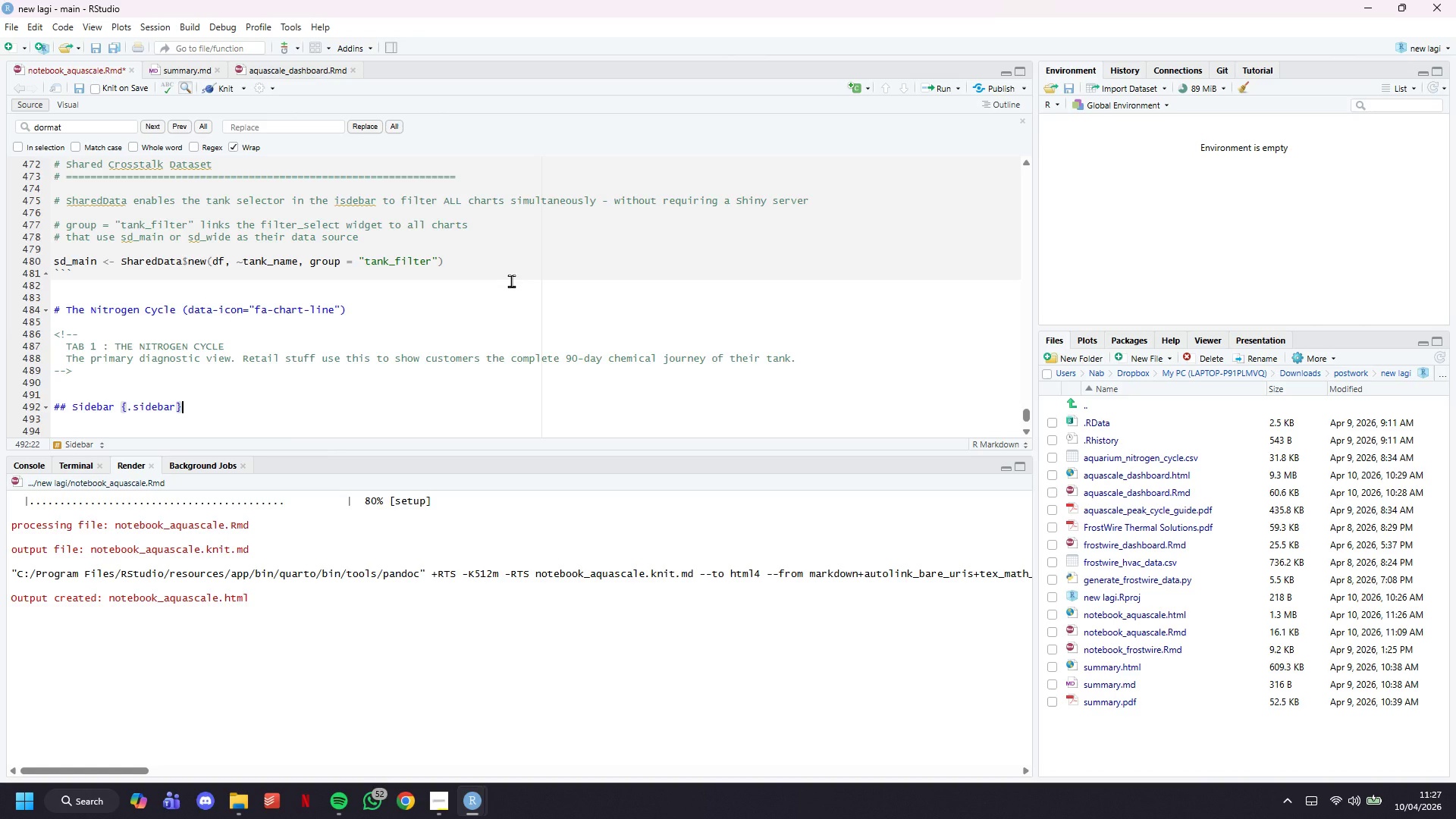 
key(ArrowDown)
 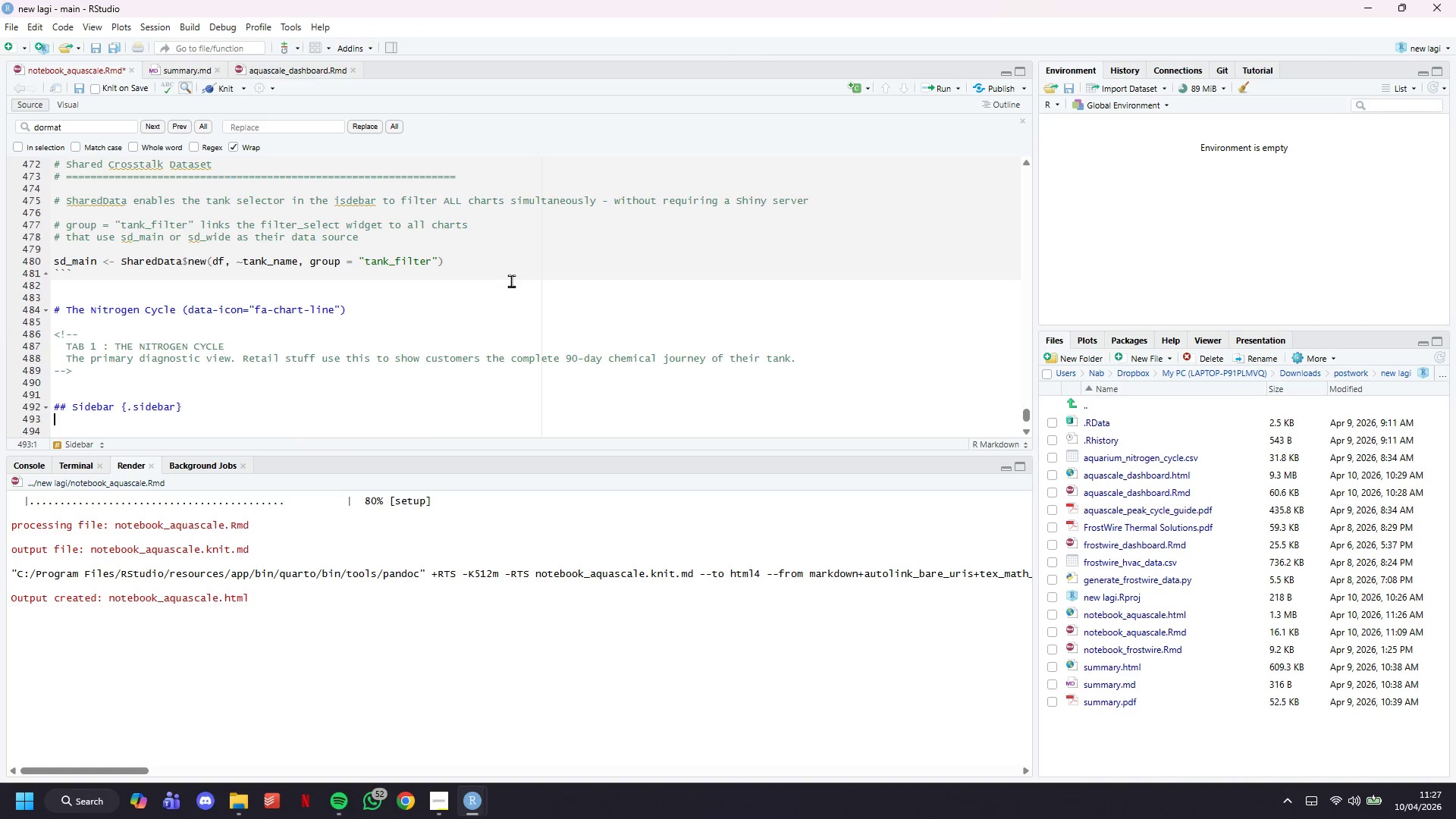 
key(Enter)
 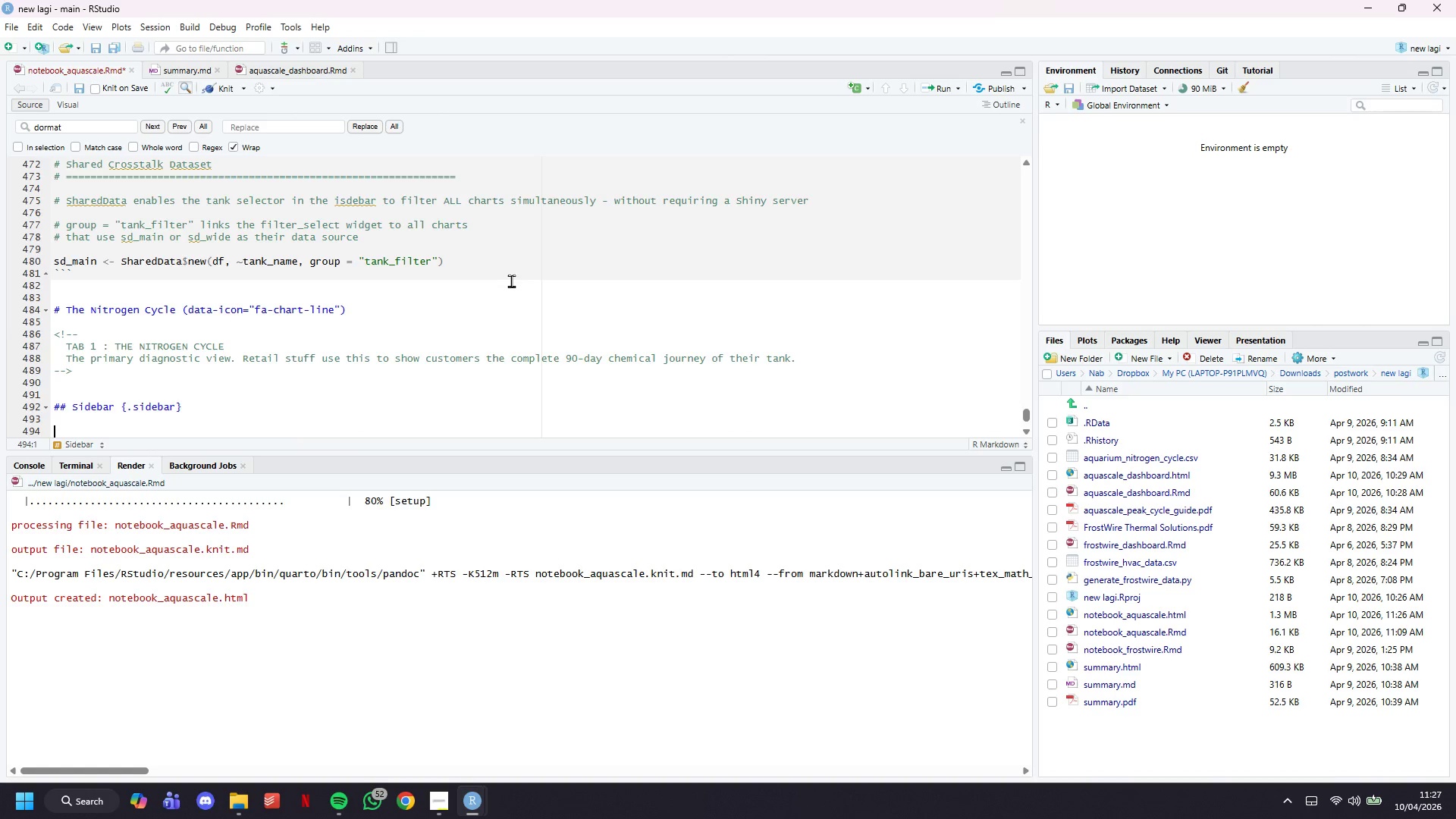 
key(Minus)
 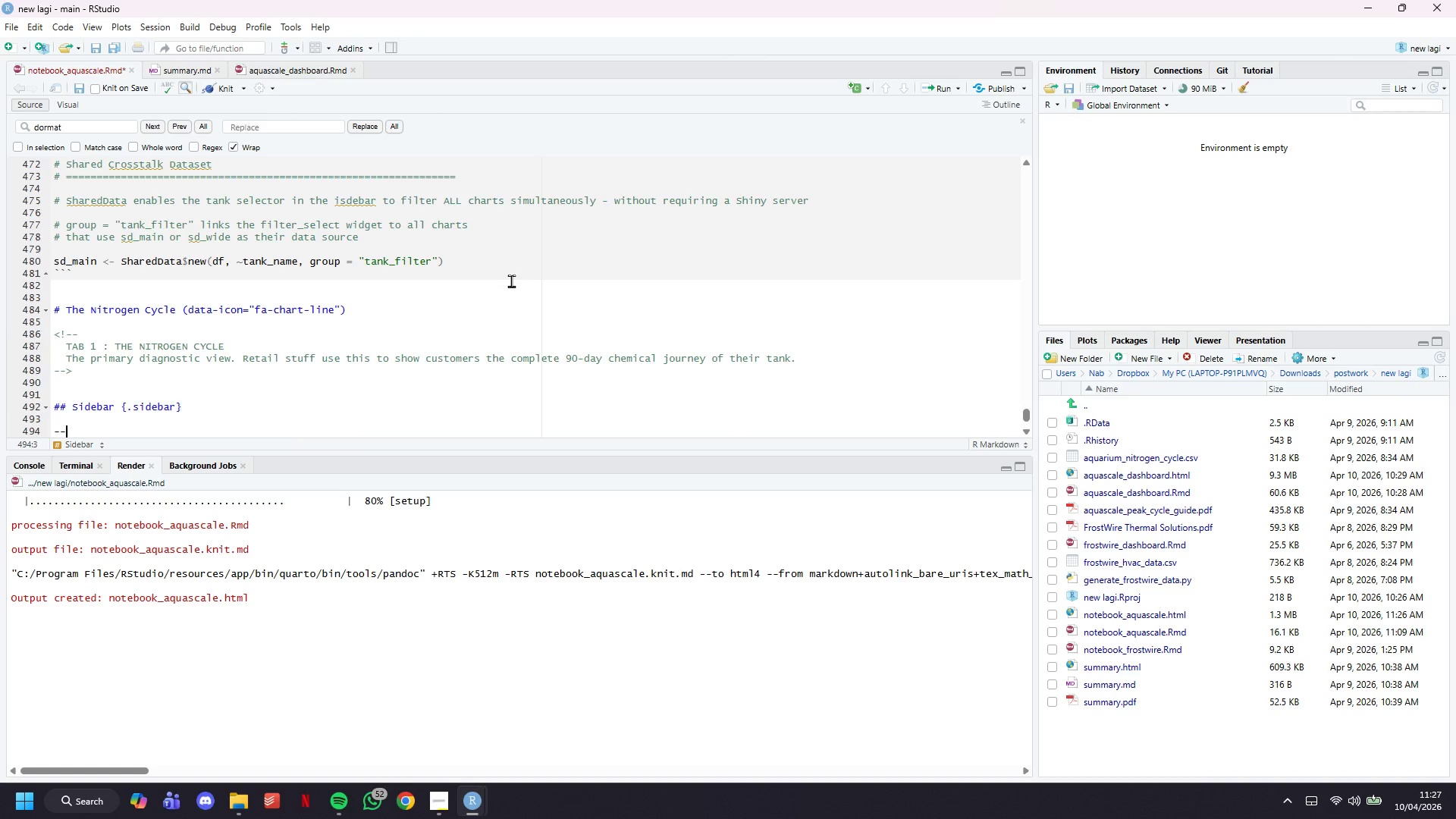 
key(Minus)
 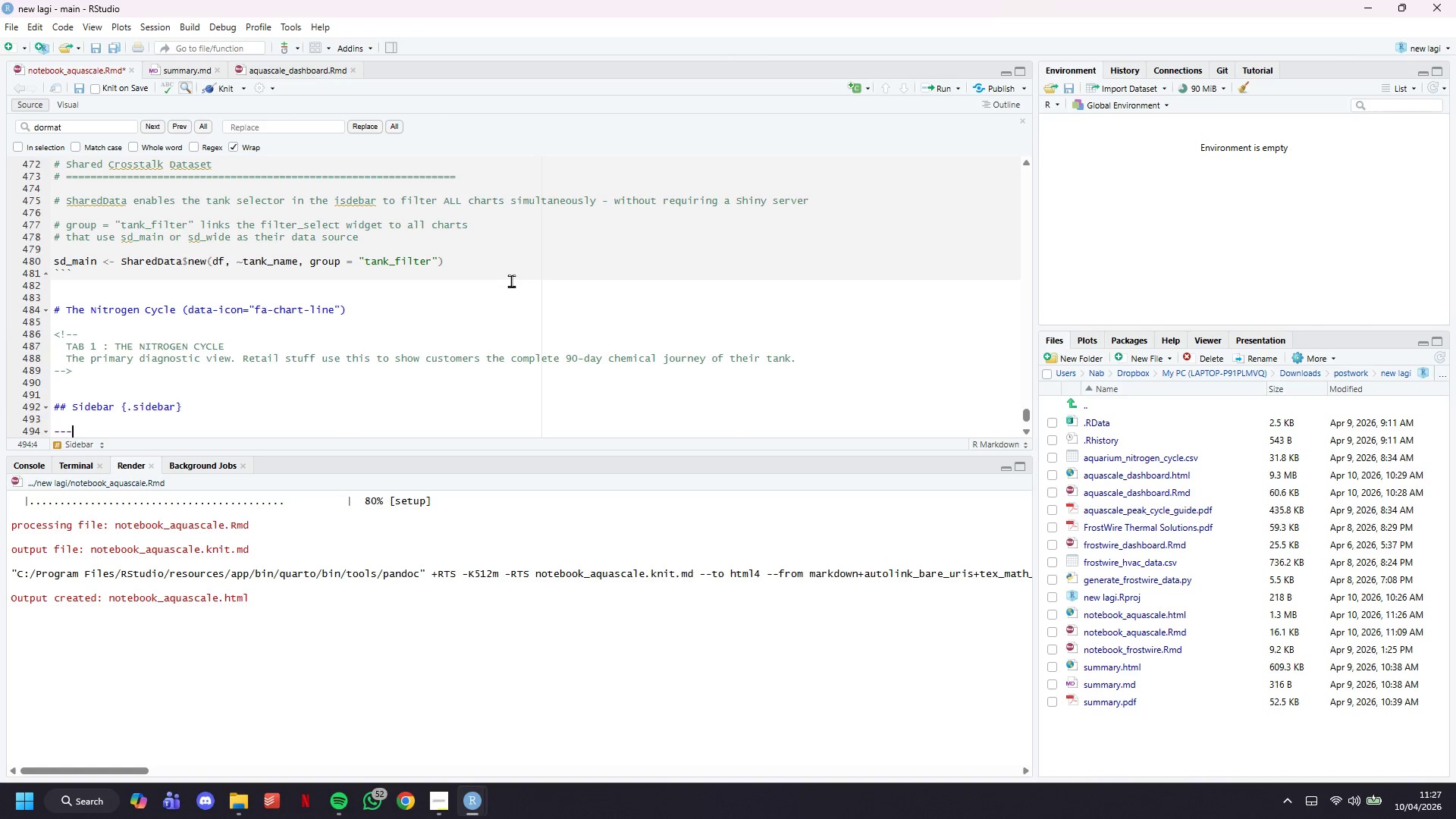 
key(Minus)
 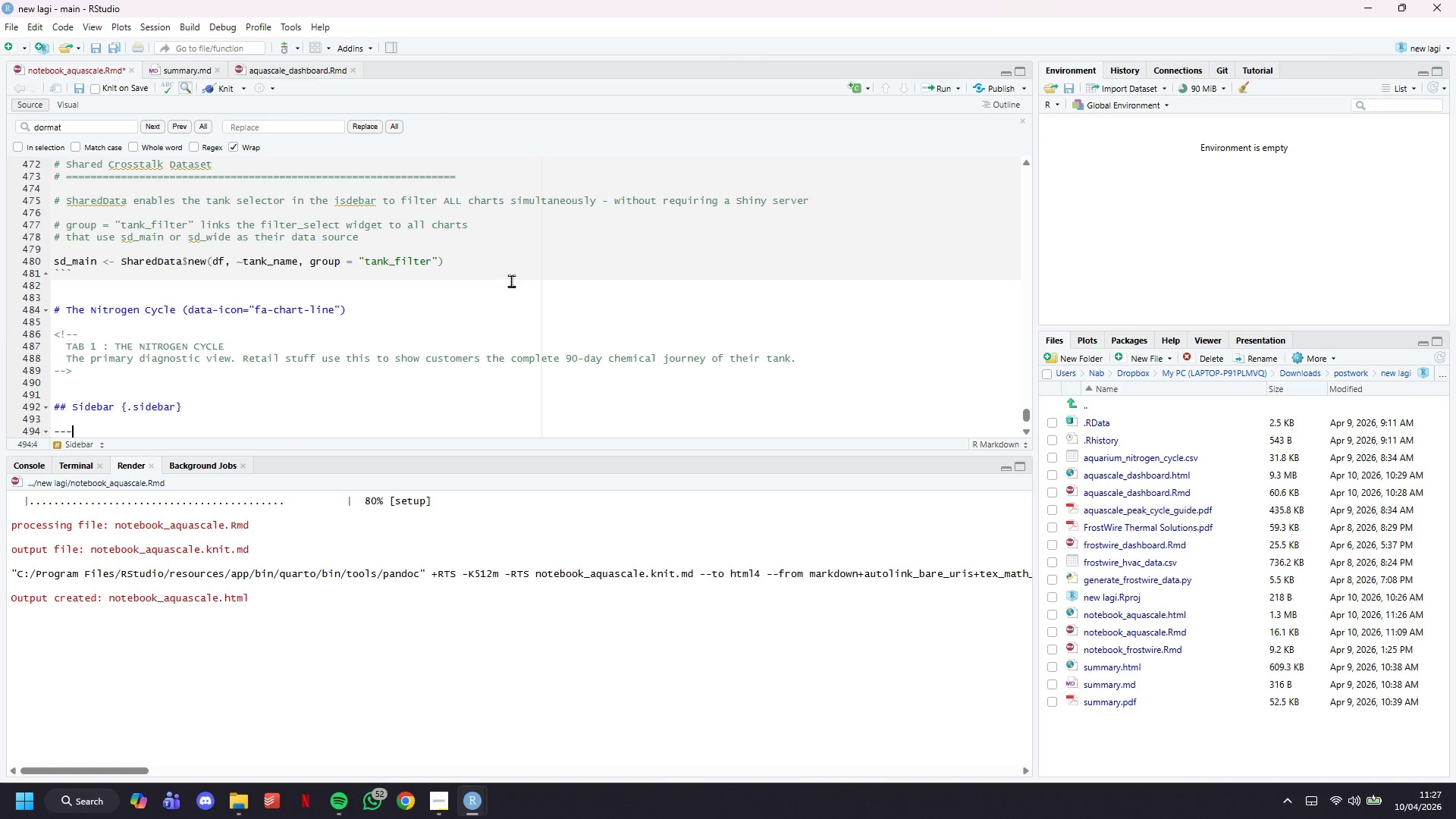 
key(Enter)
 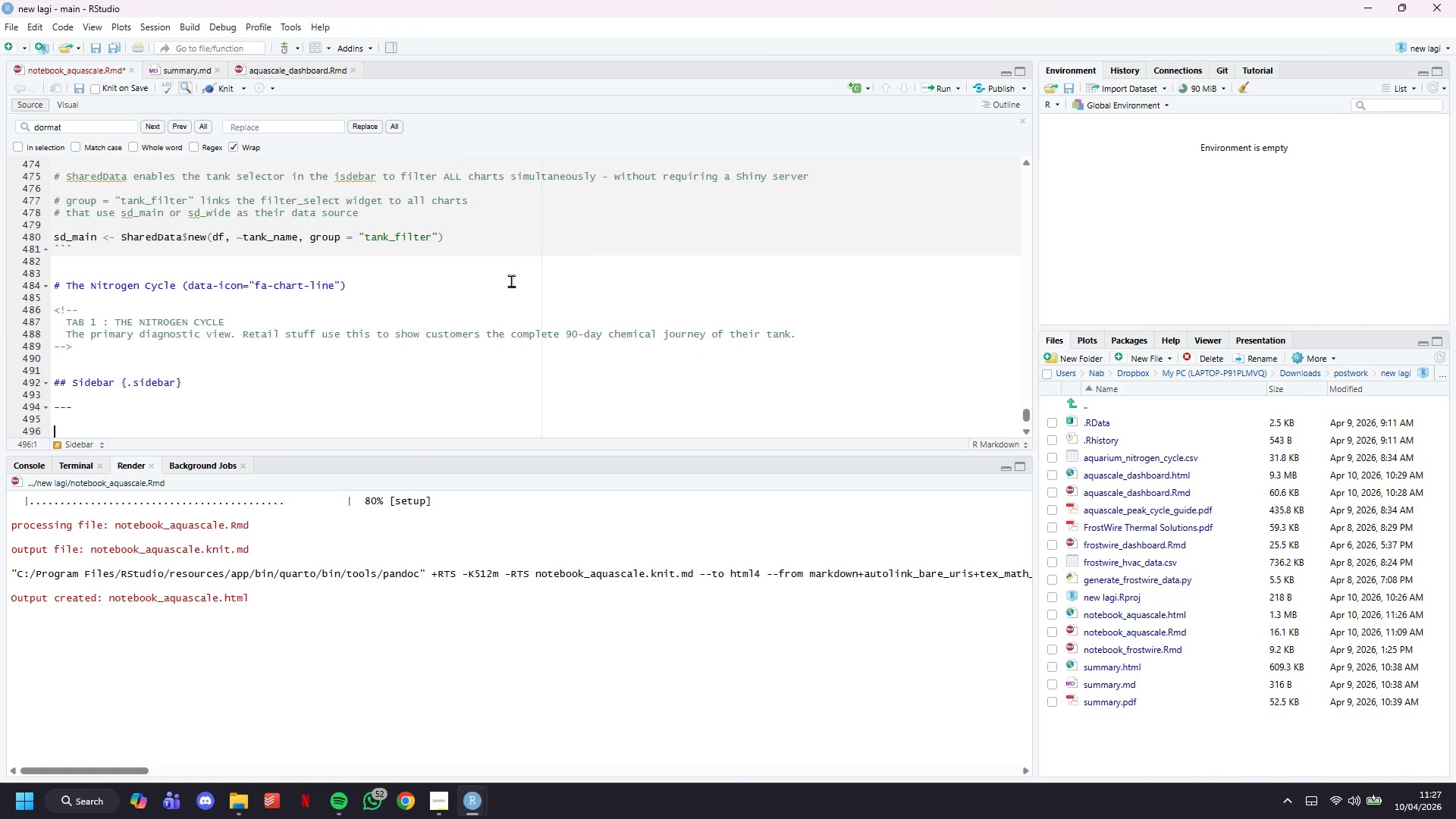 
key(Enter)
 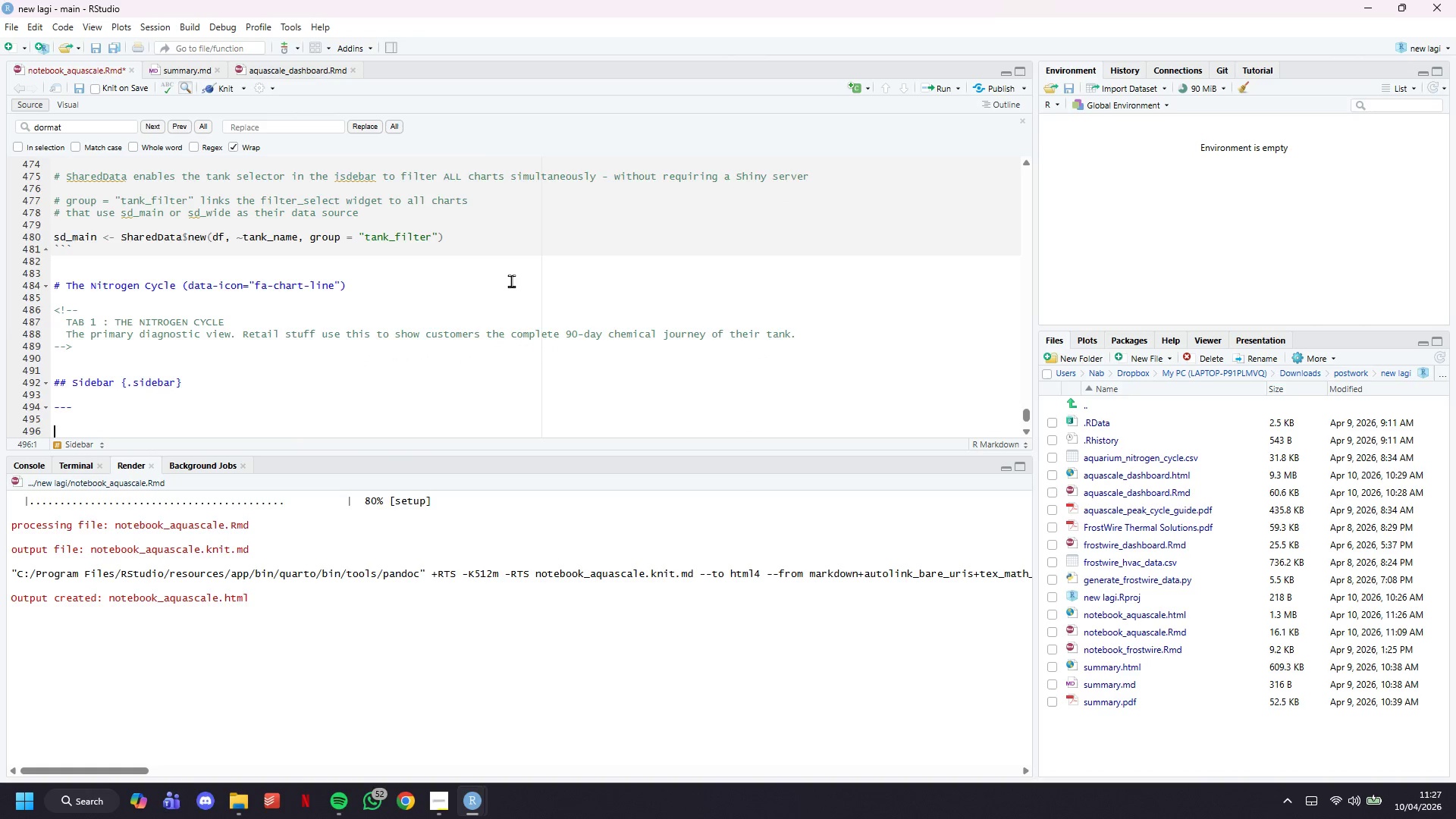 
type(####)
 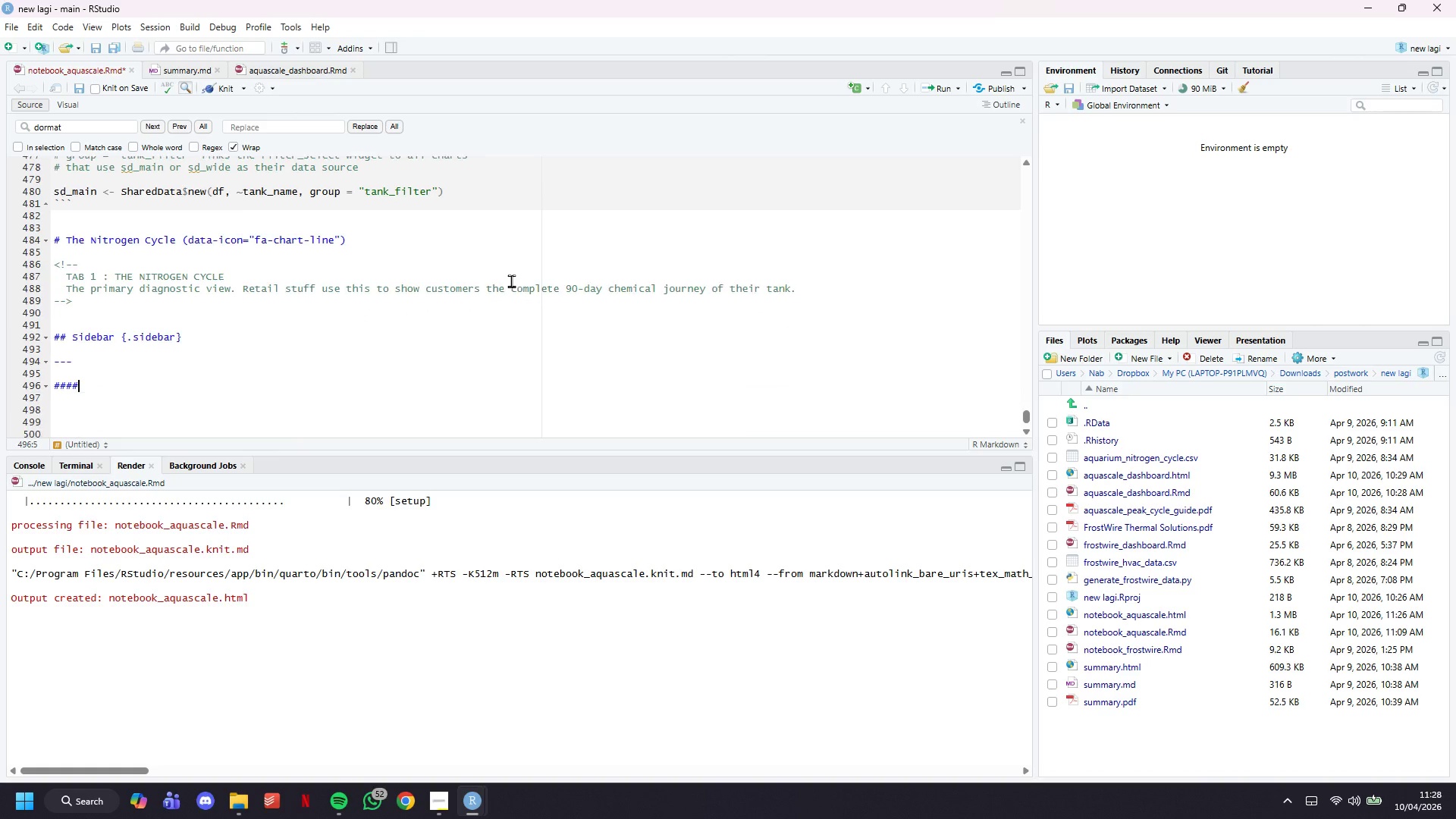 
scroll: coordinate [511, 281], scroll_direction: down, amount: 4.0
 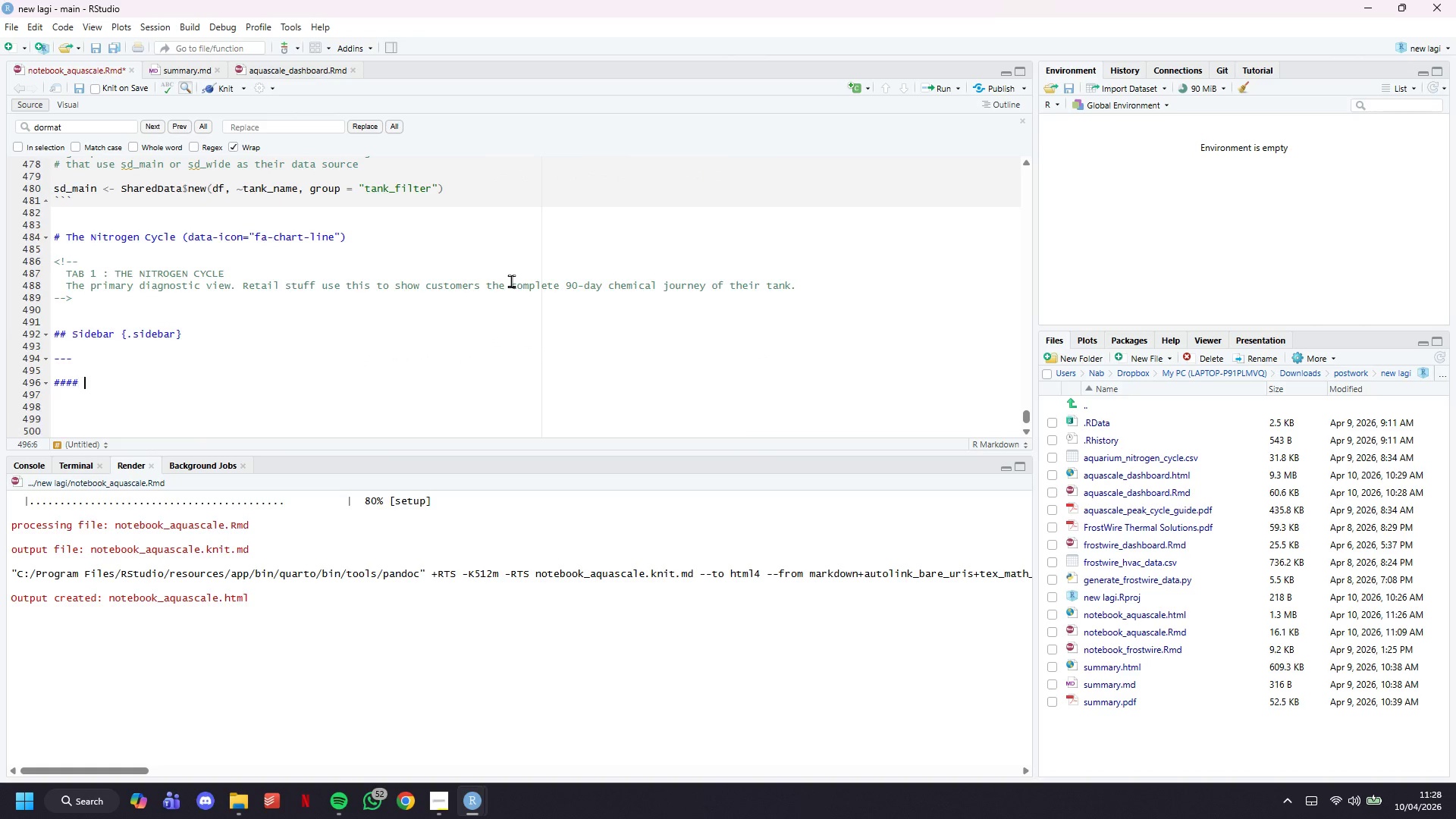 
type( Tank Selector)
 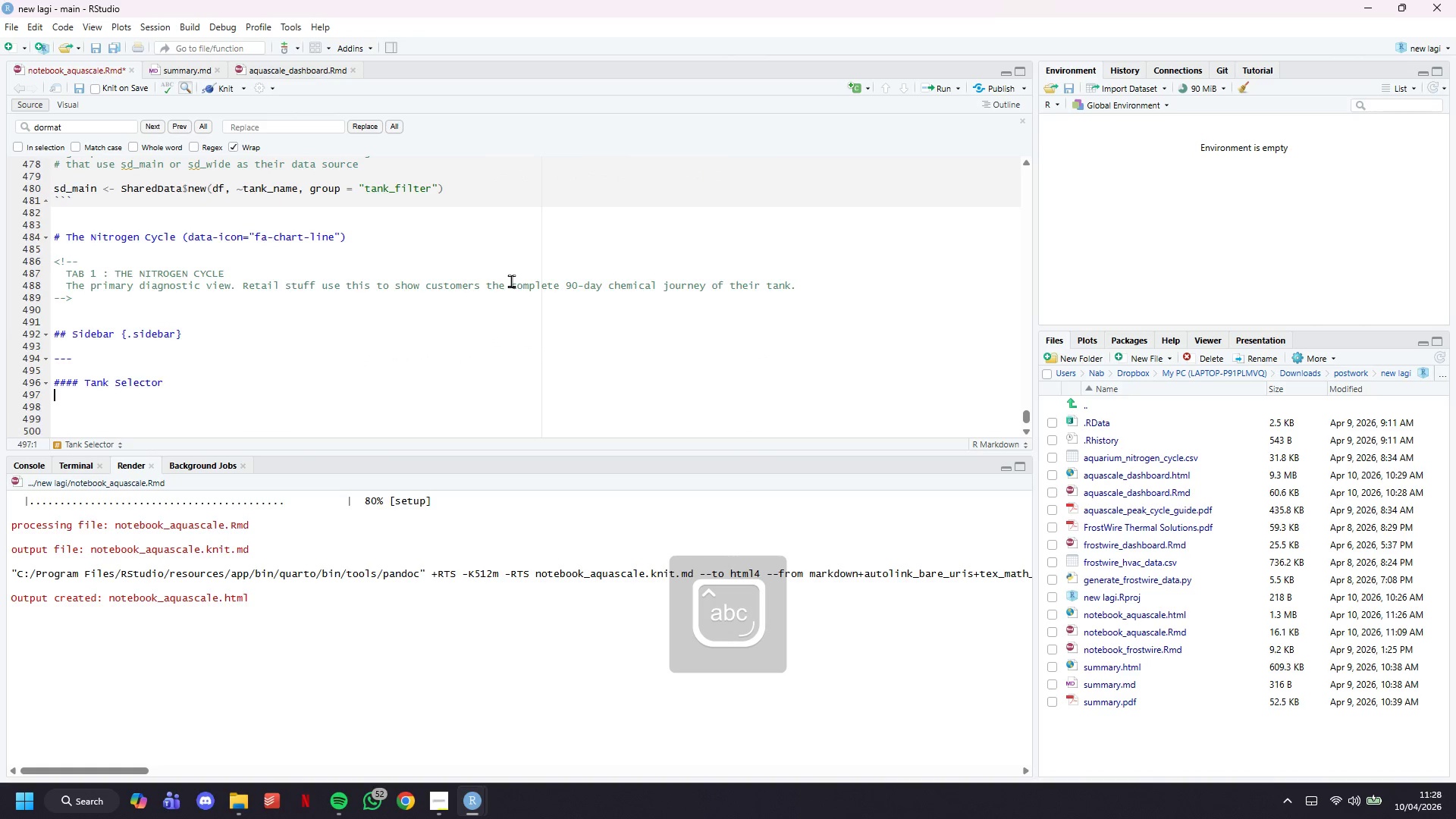 
key(Enter)
 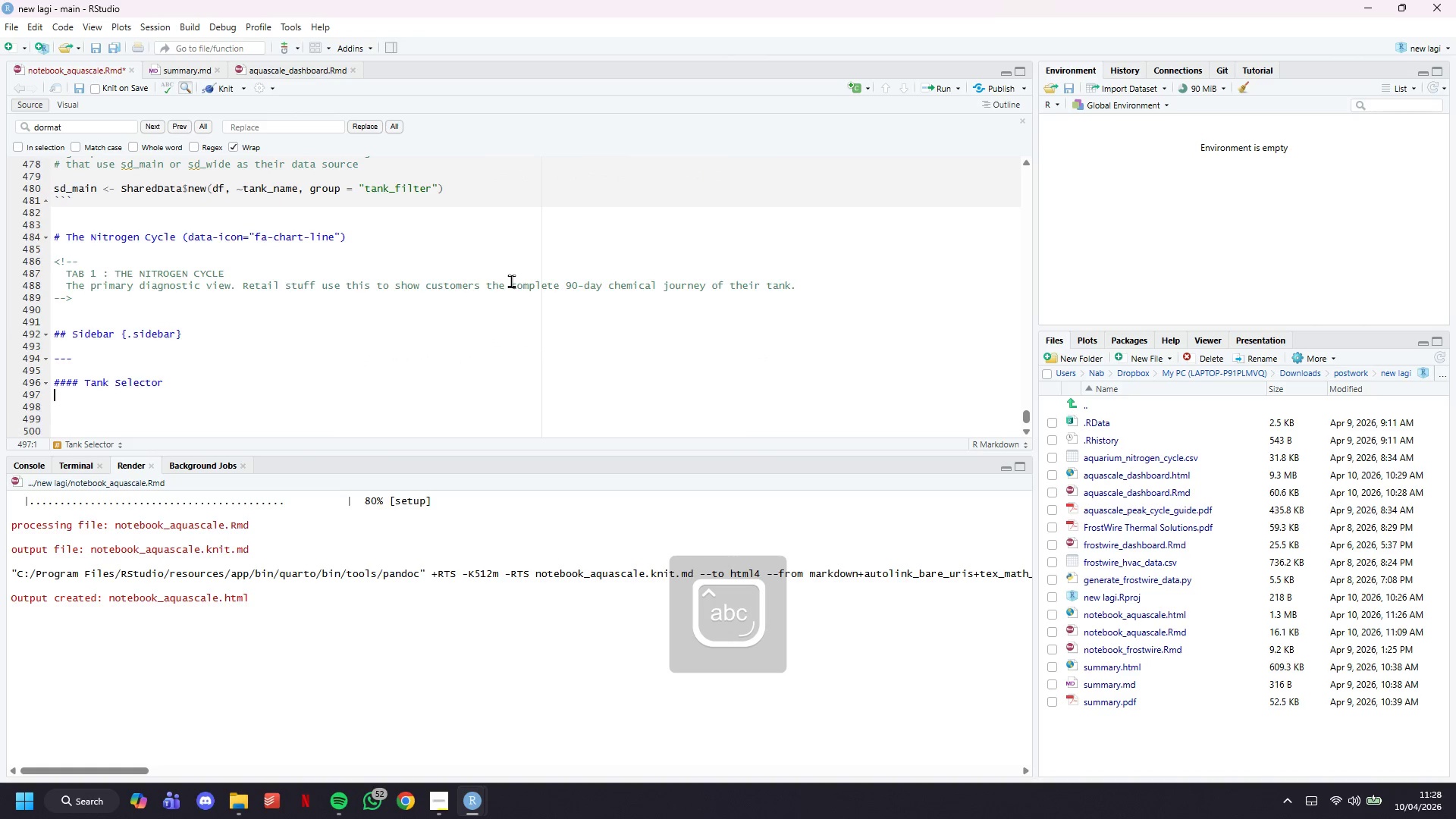 
key(Enter)
 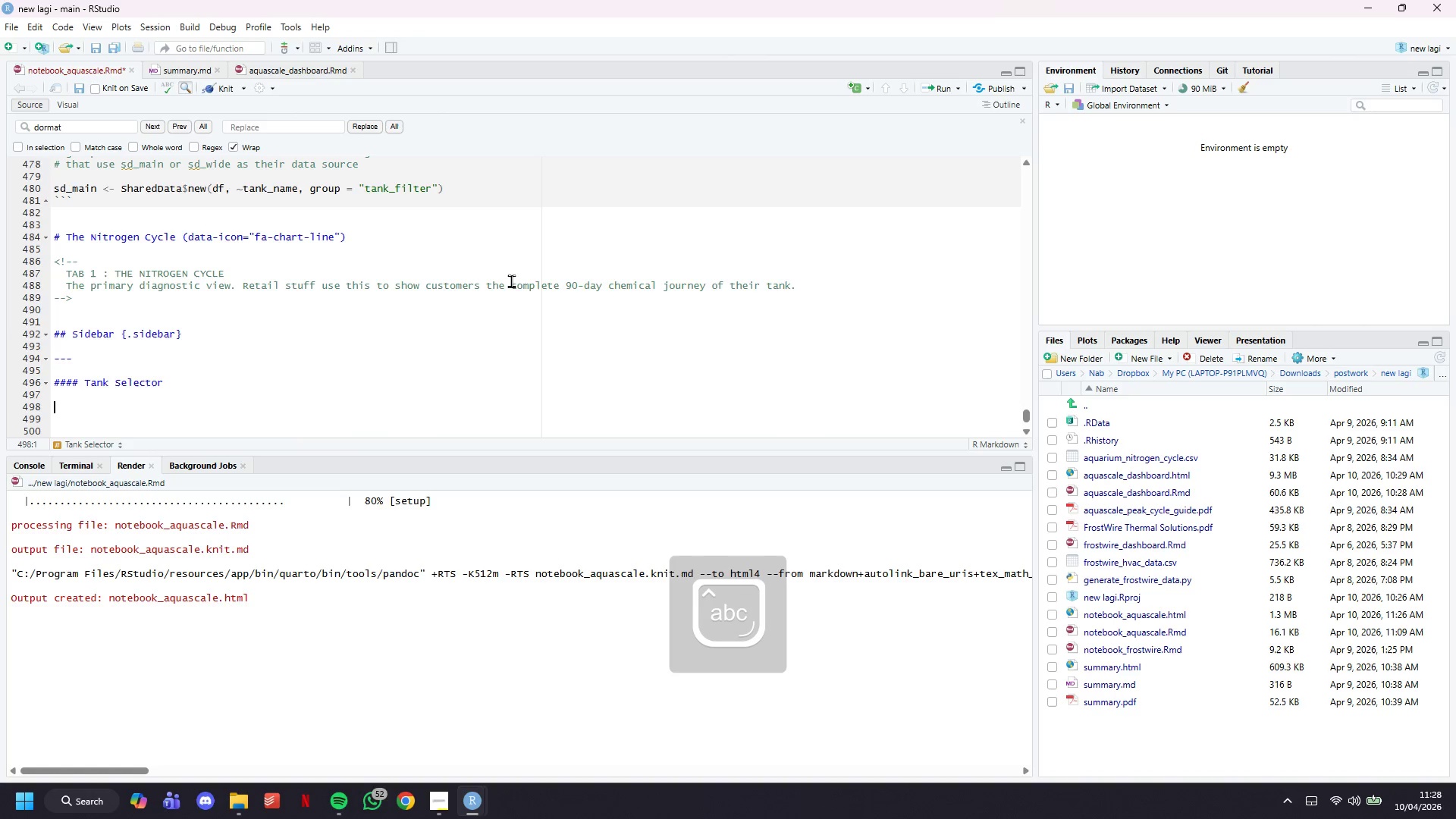 
key(Backquote)
 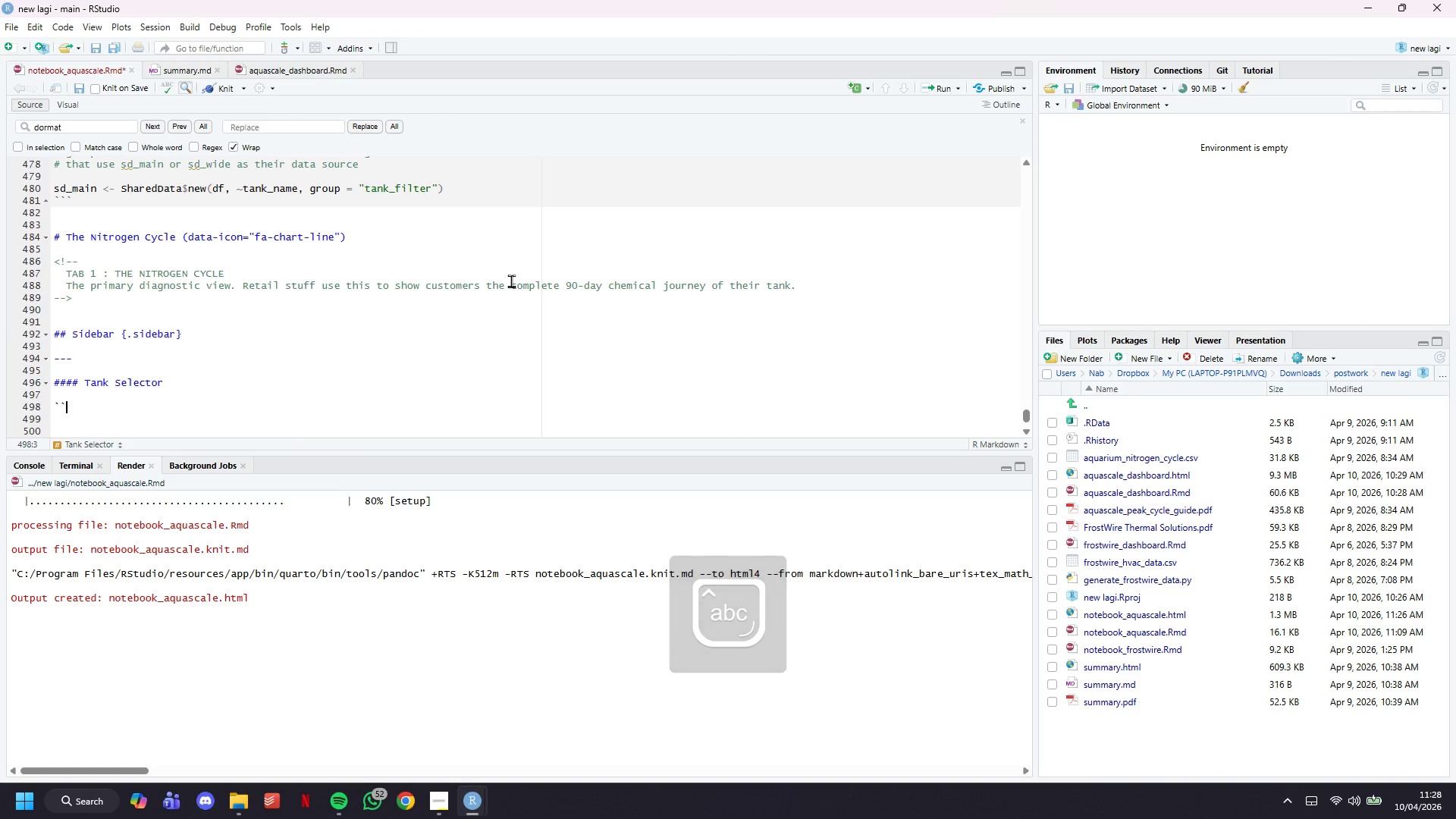 
key(Backquote)
 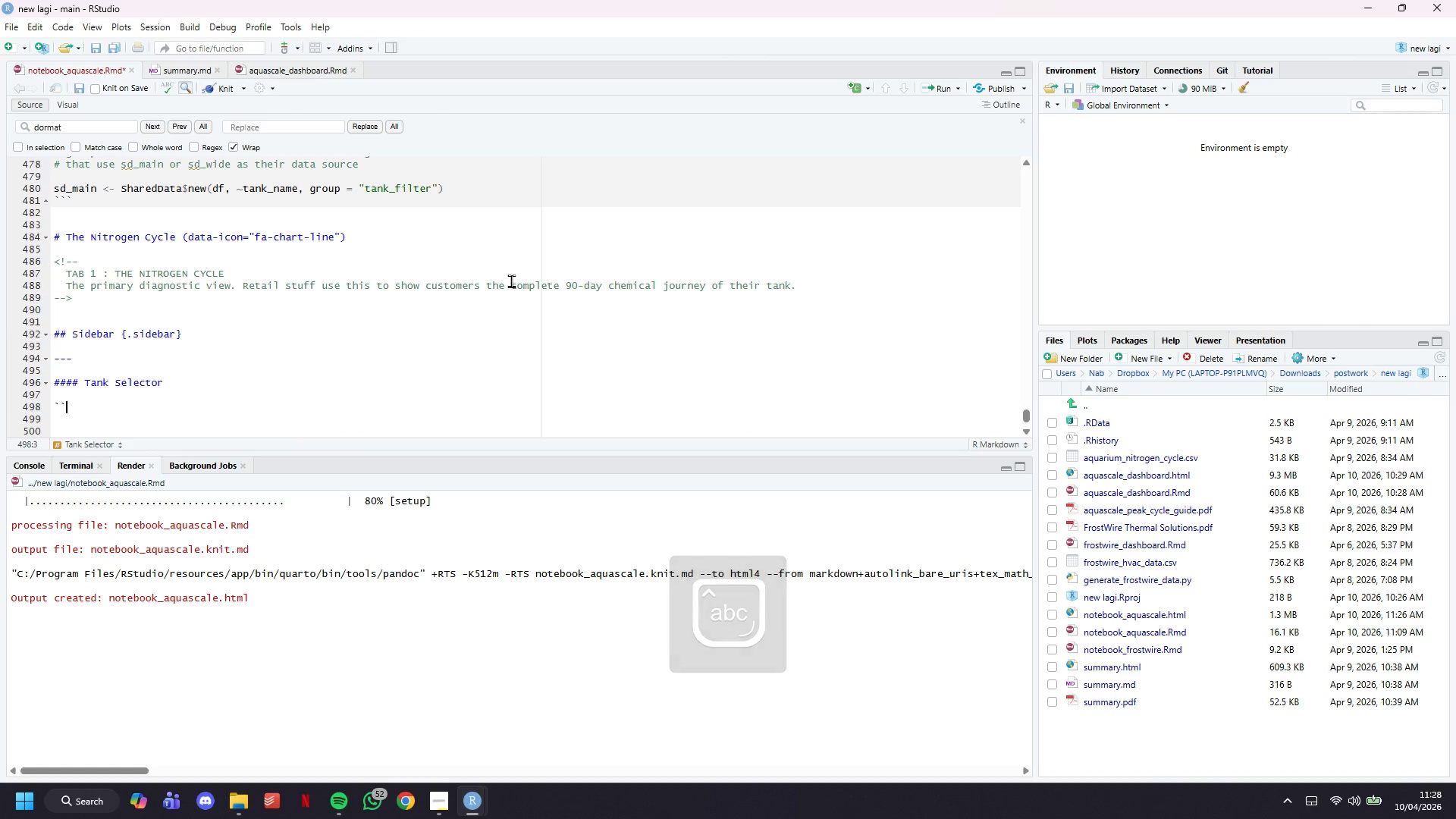 
key(Backquote)
 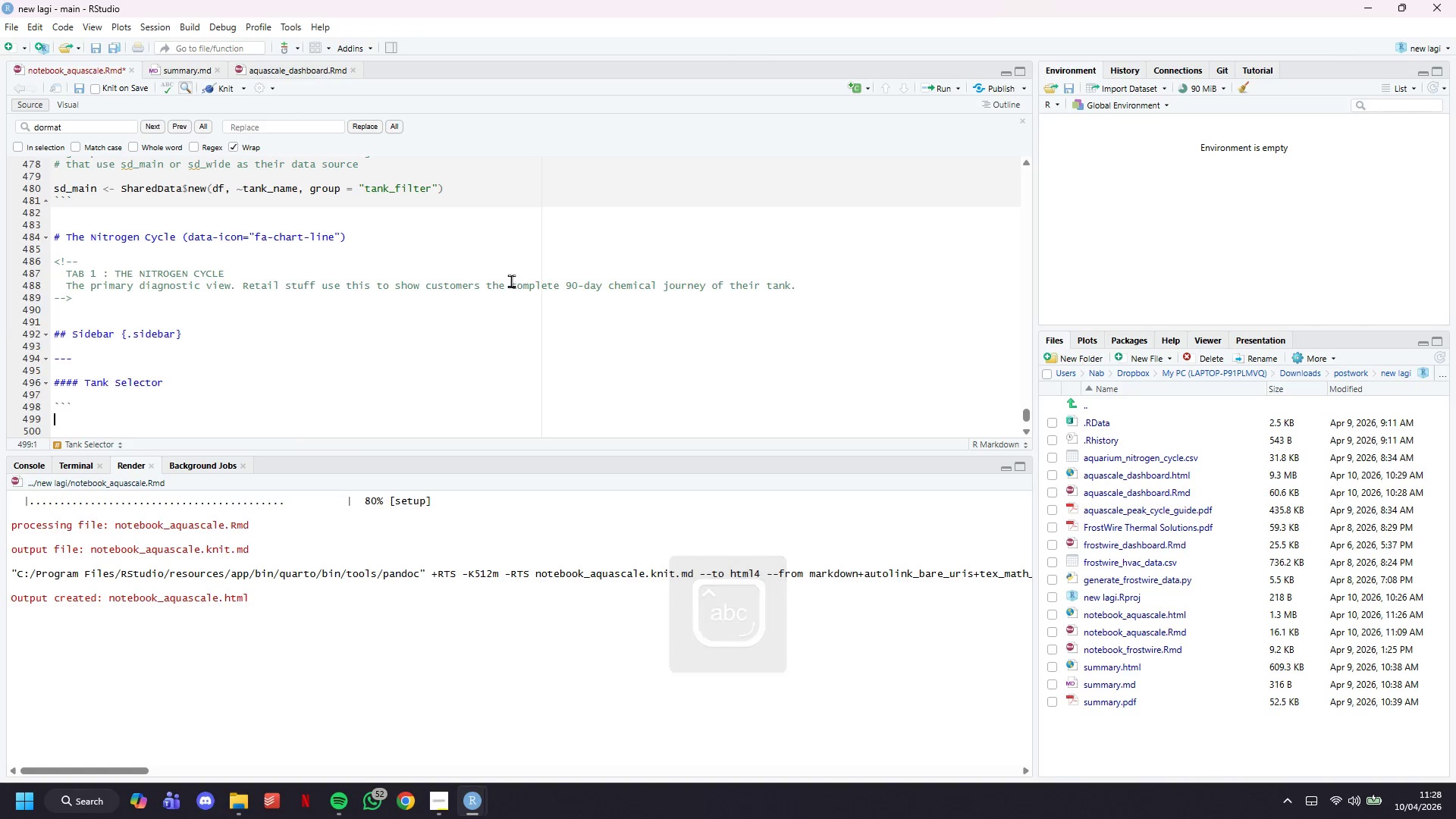 
key(Enter)
 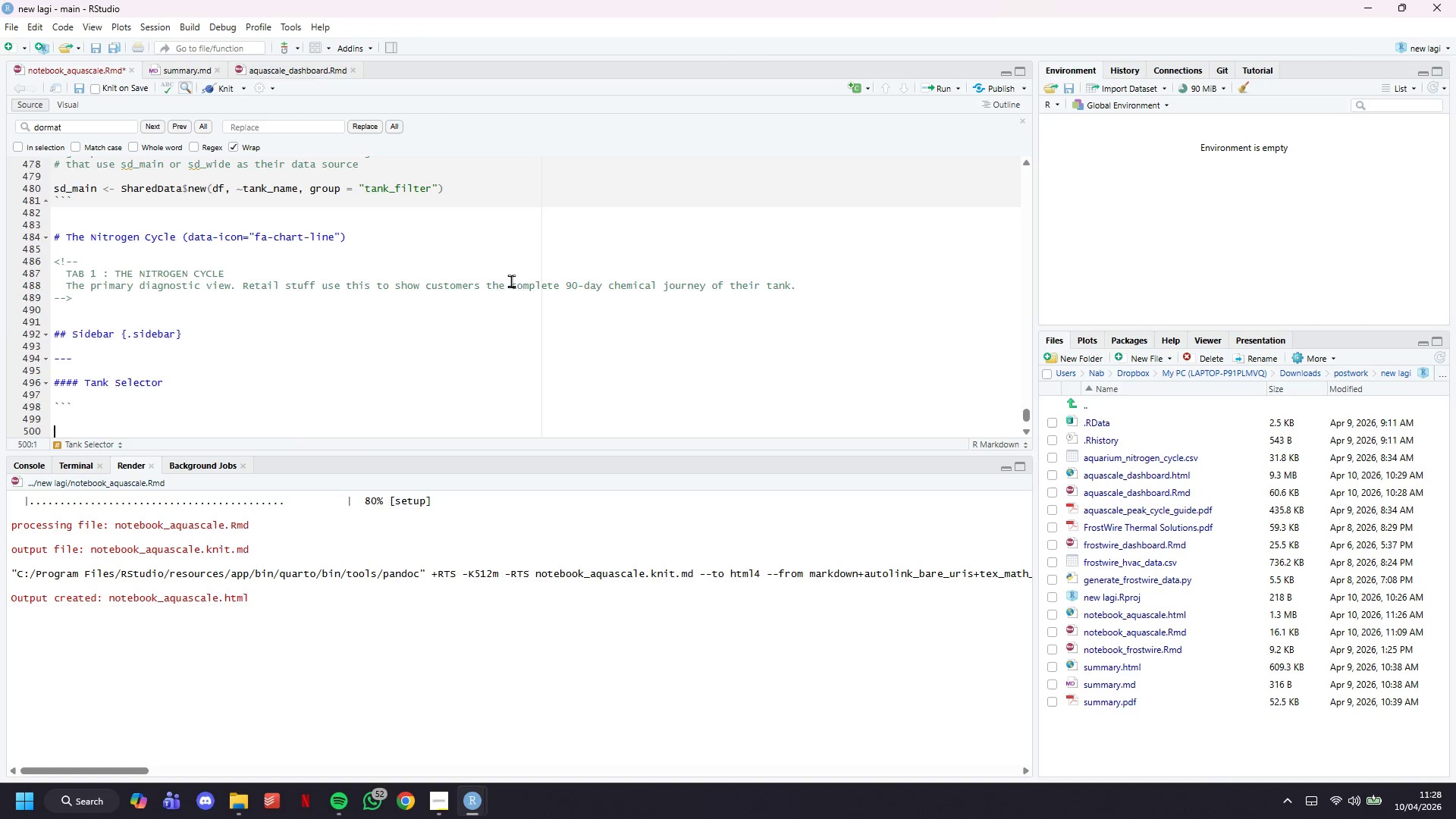 
key(Enter)
 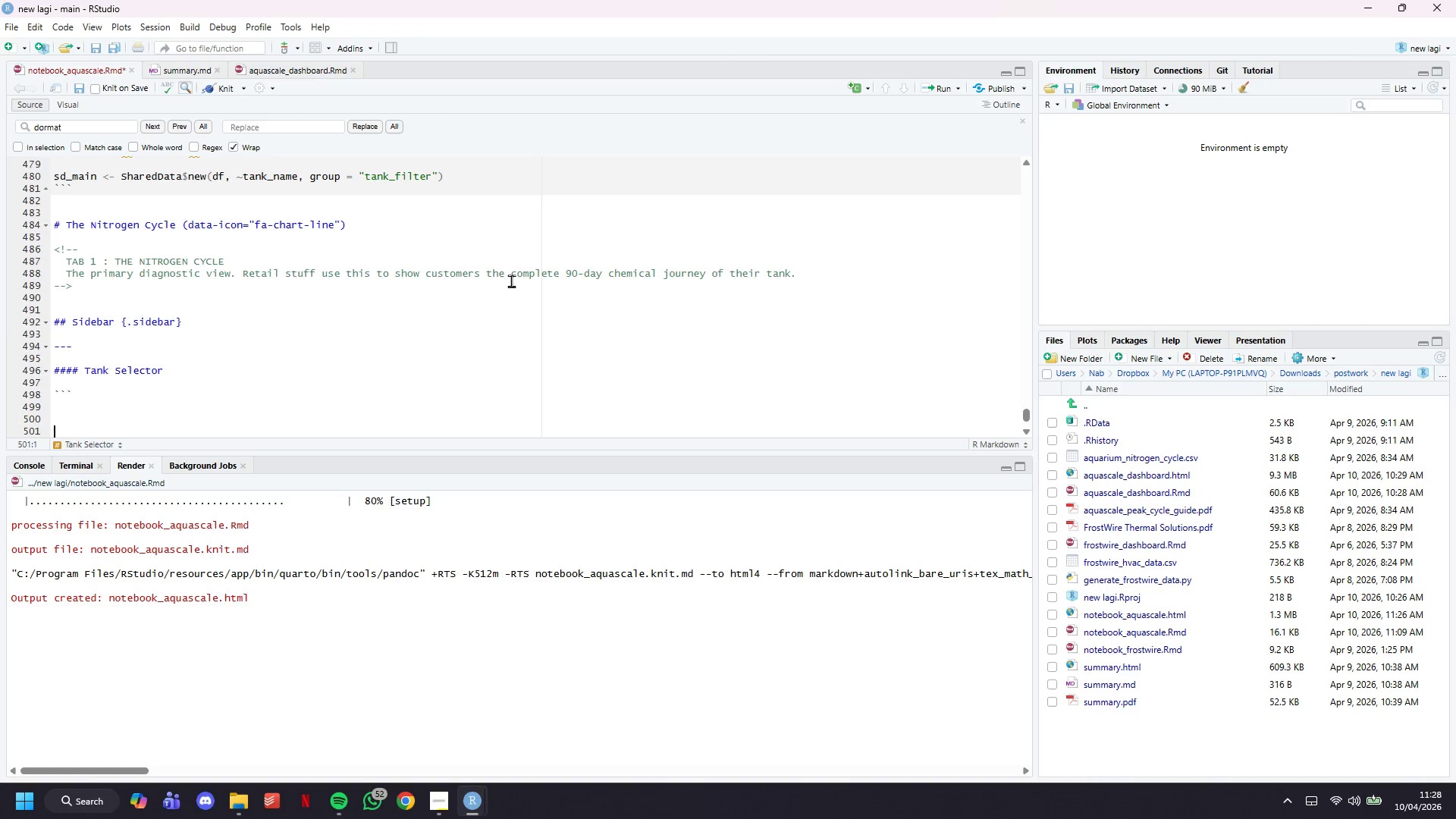 
key(Enter)
 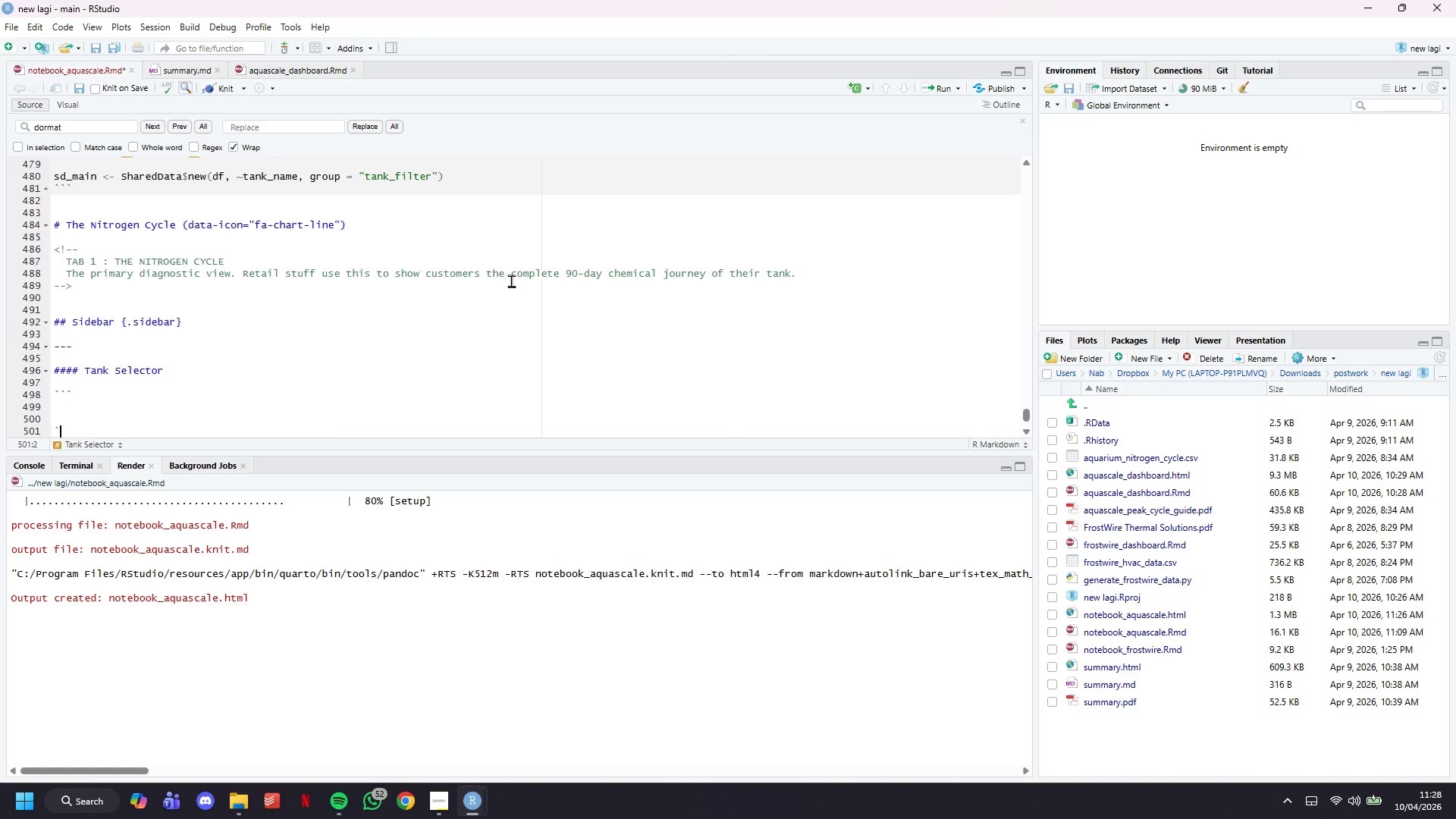 
key(Backquote)
 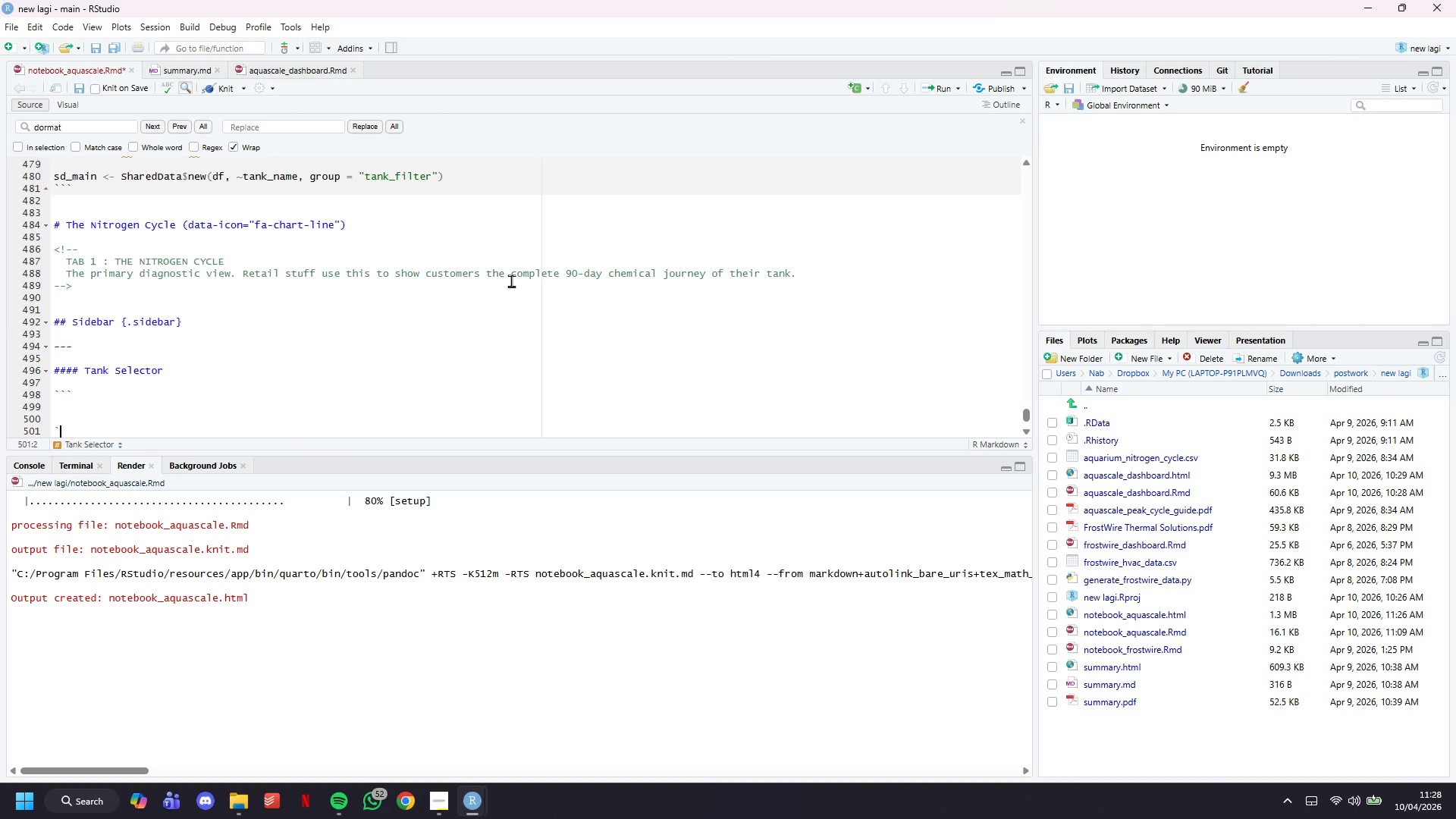 
key(Backquote)
 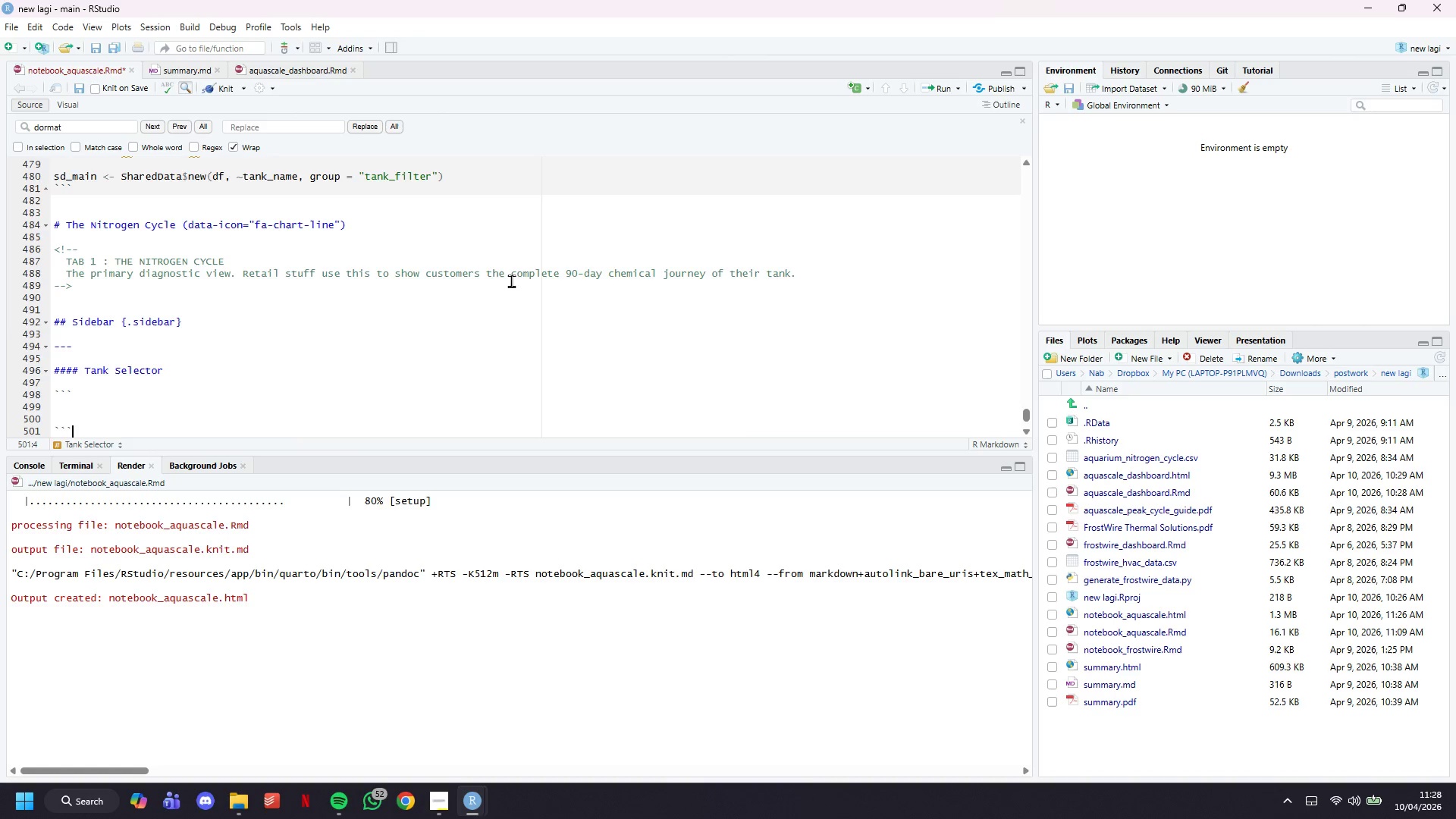 
key(Backquote)
 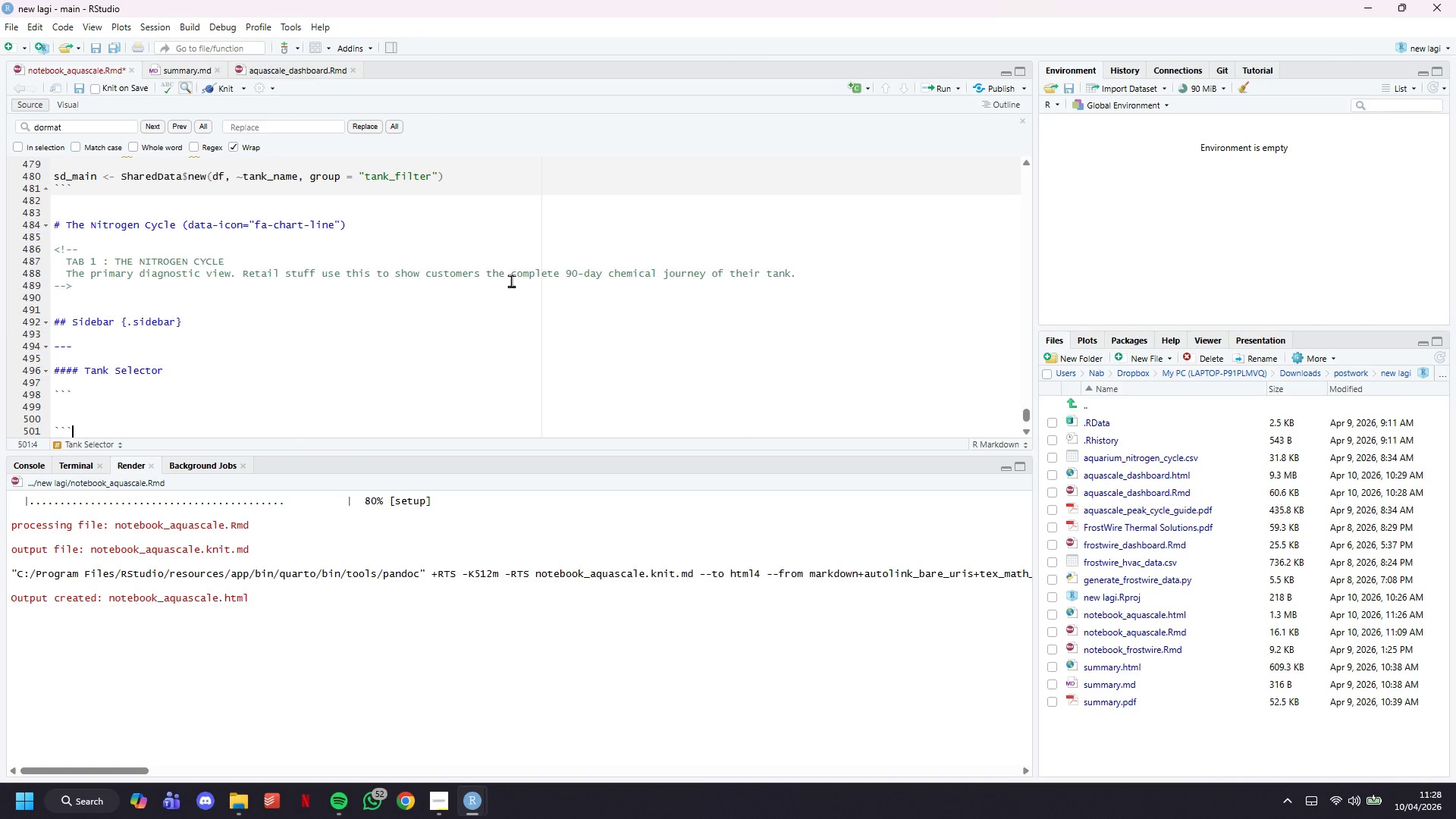 
key(ArrowUp)
 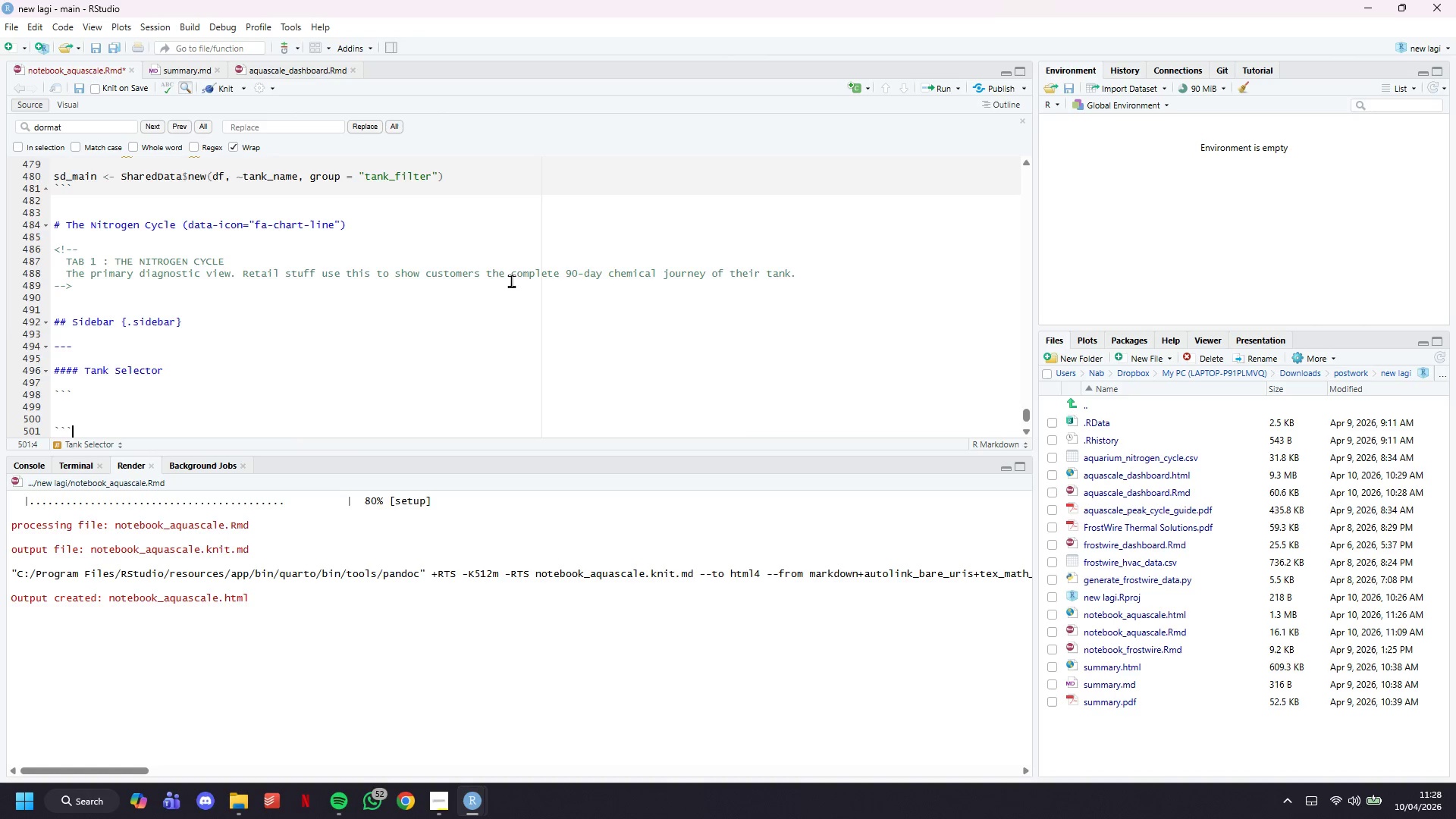 
key(ArrowDown)
 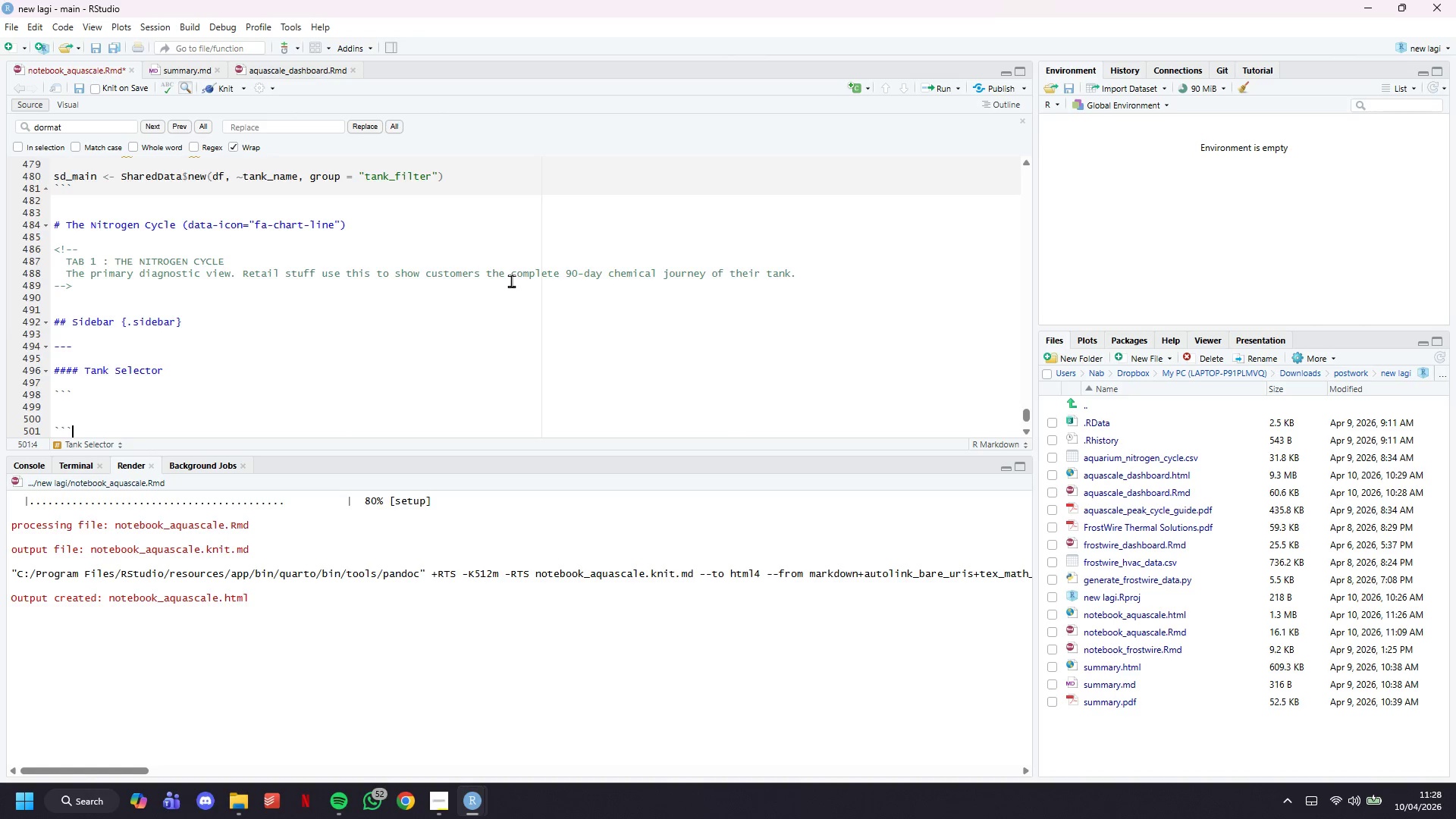 
key(ArrowUp)
 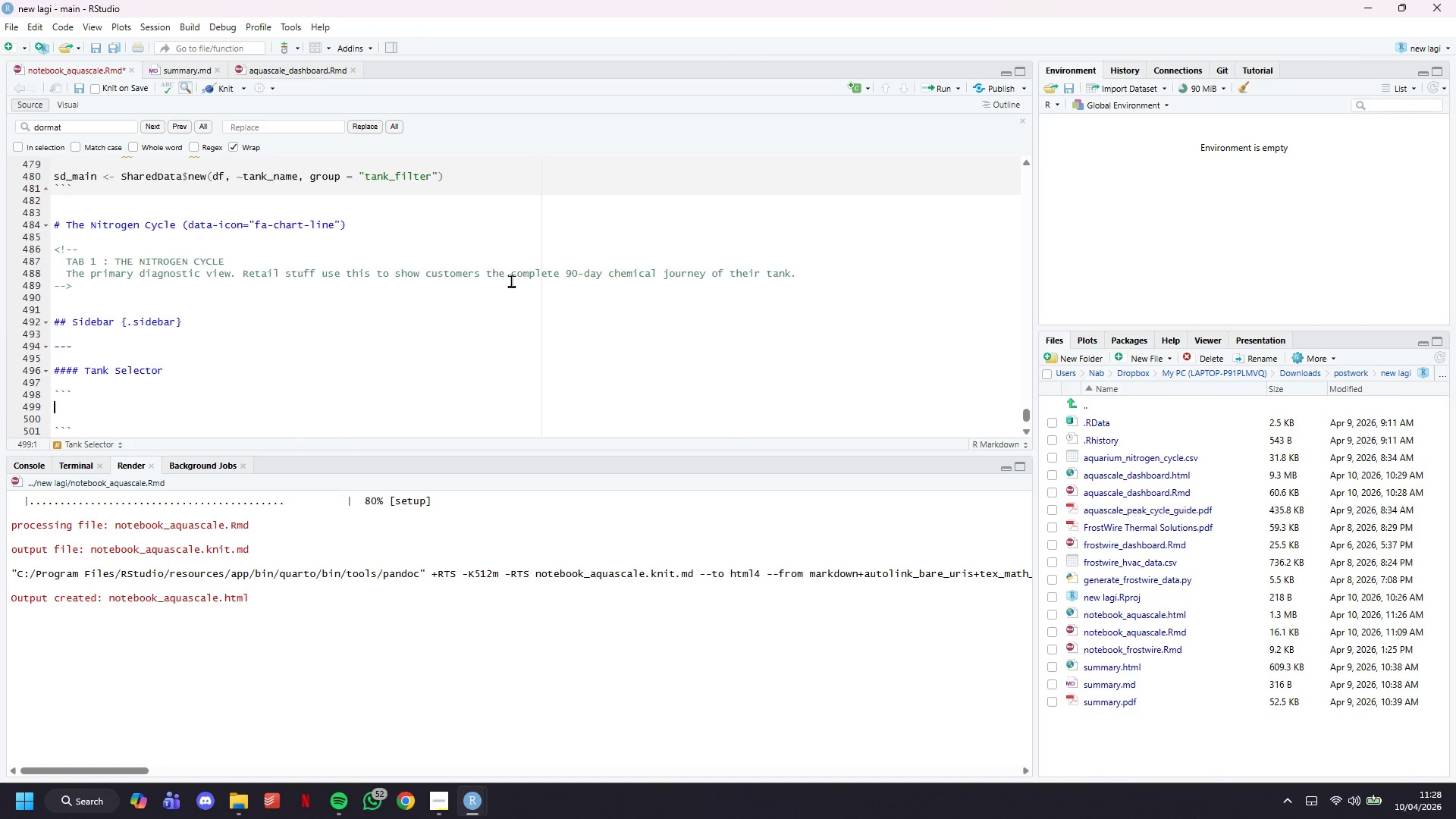 
key(ArrowUp)
 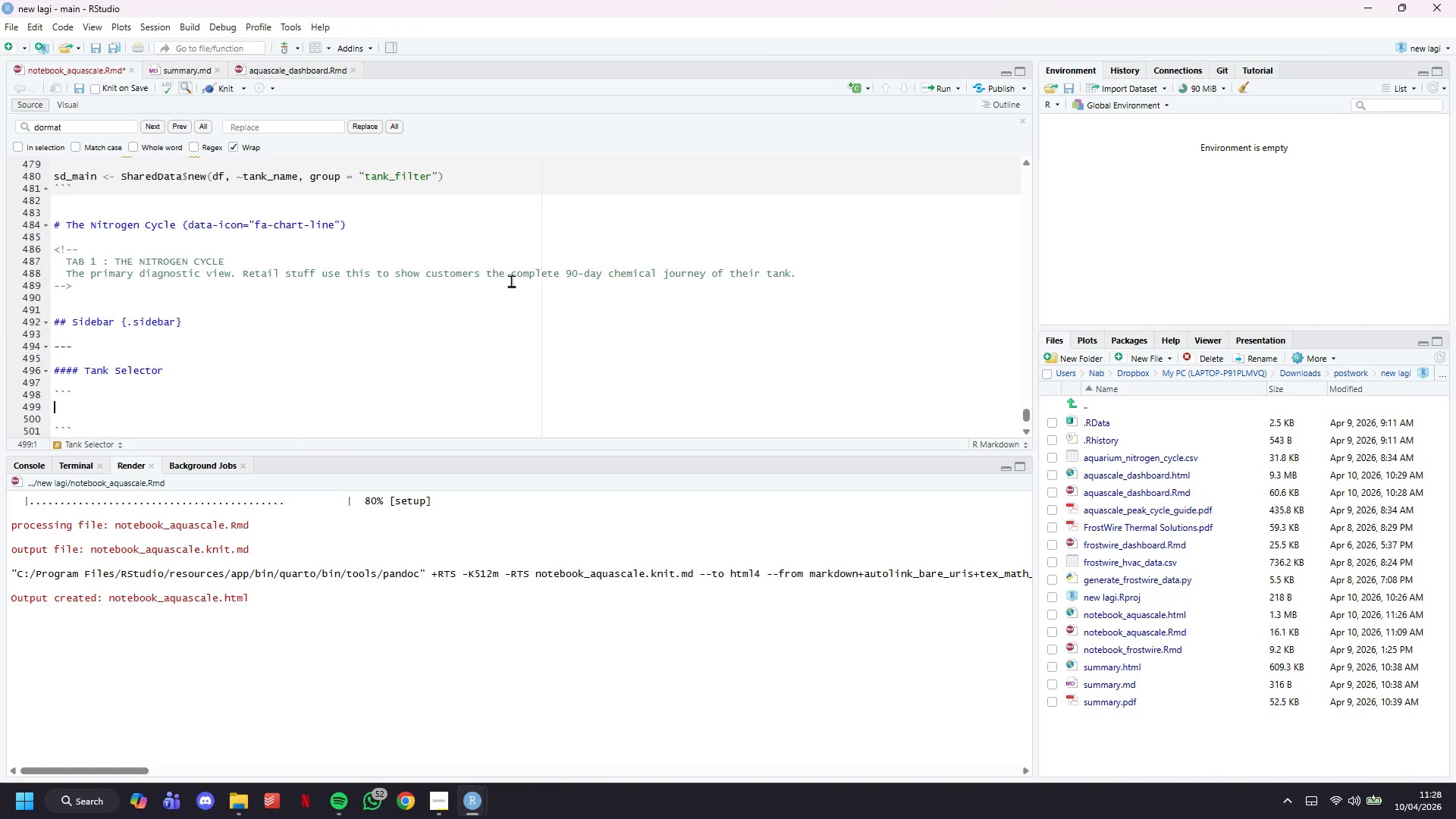 
key(ArrowUp)
 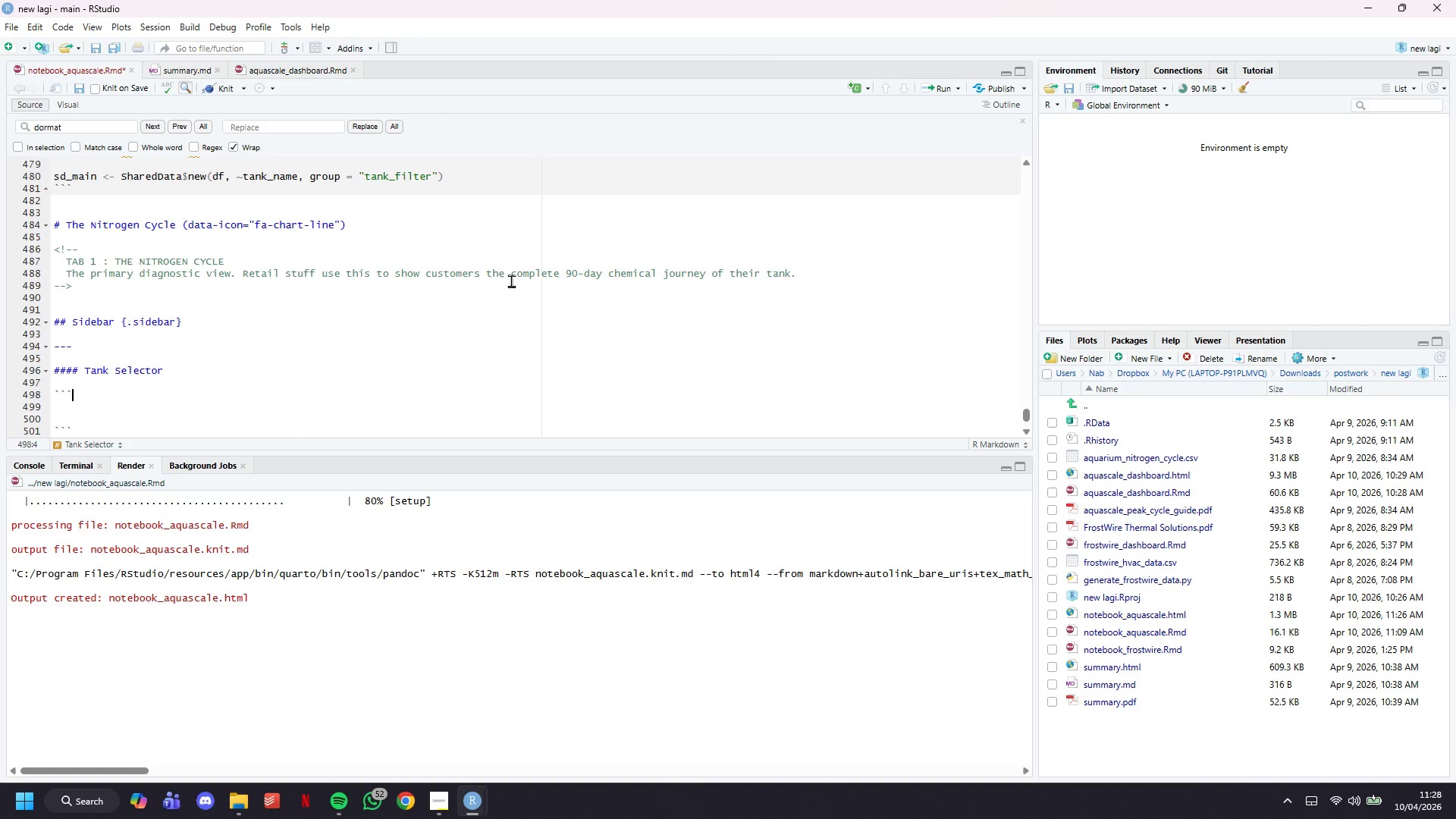 
type({r side-bar)
key(Backspace)
key(Backspace)
key(Backspace)
key(Backspace)
type(bar-filter)
 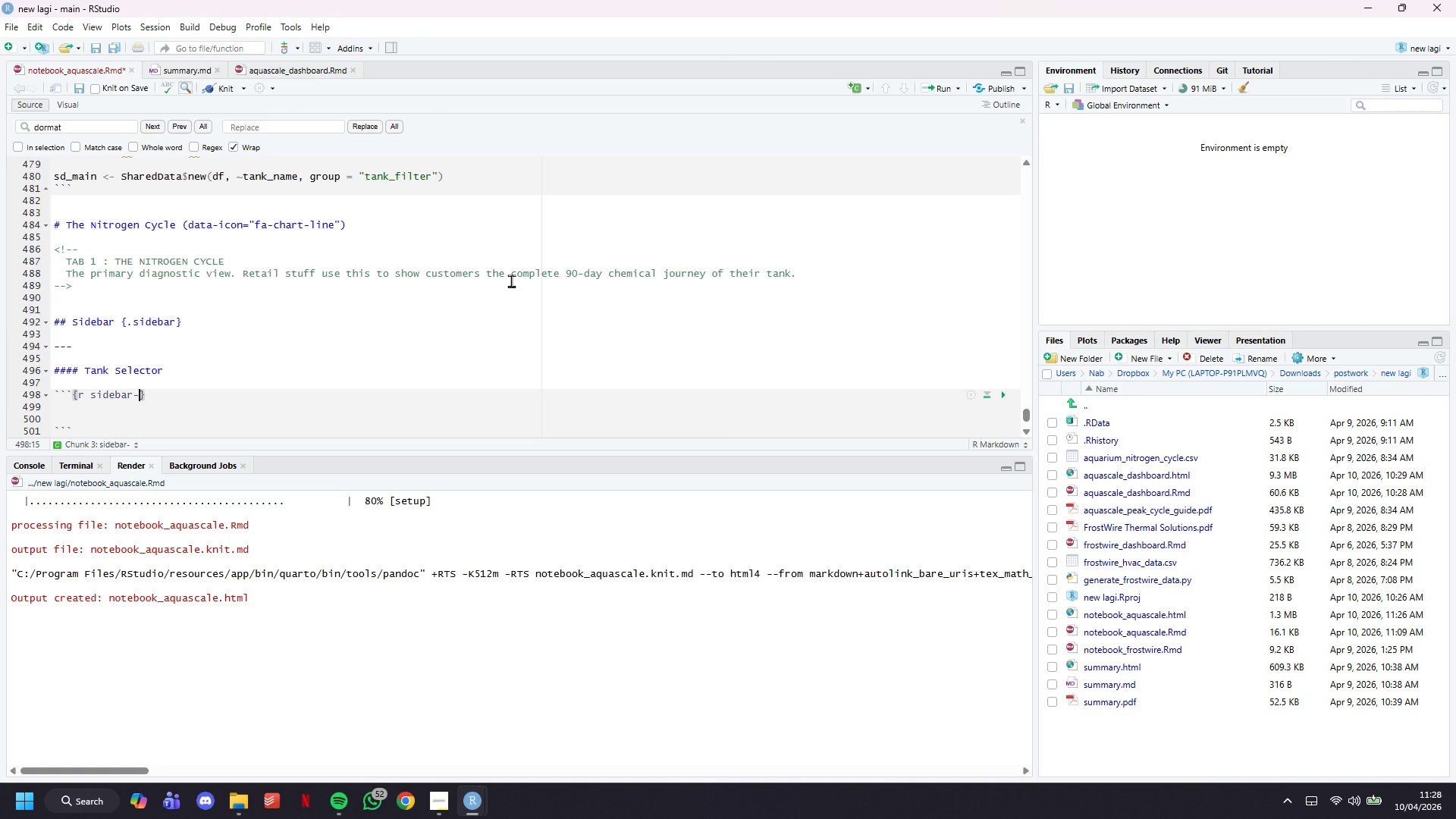 
key(ArrowRight)
 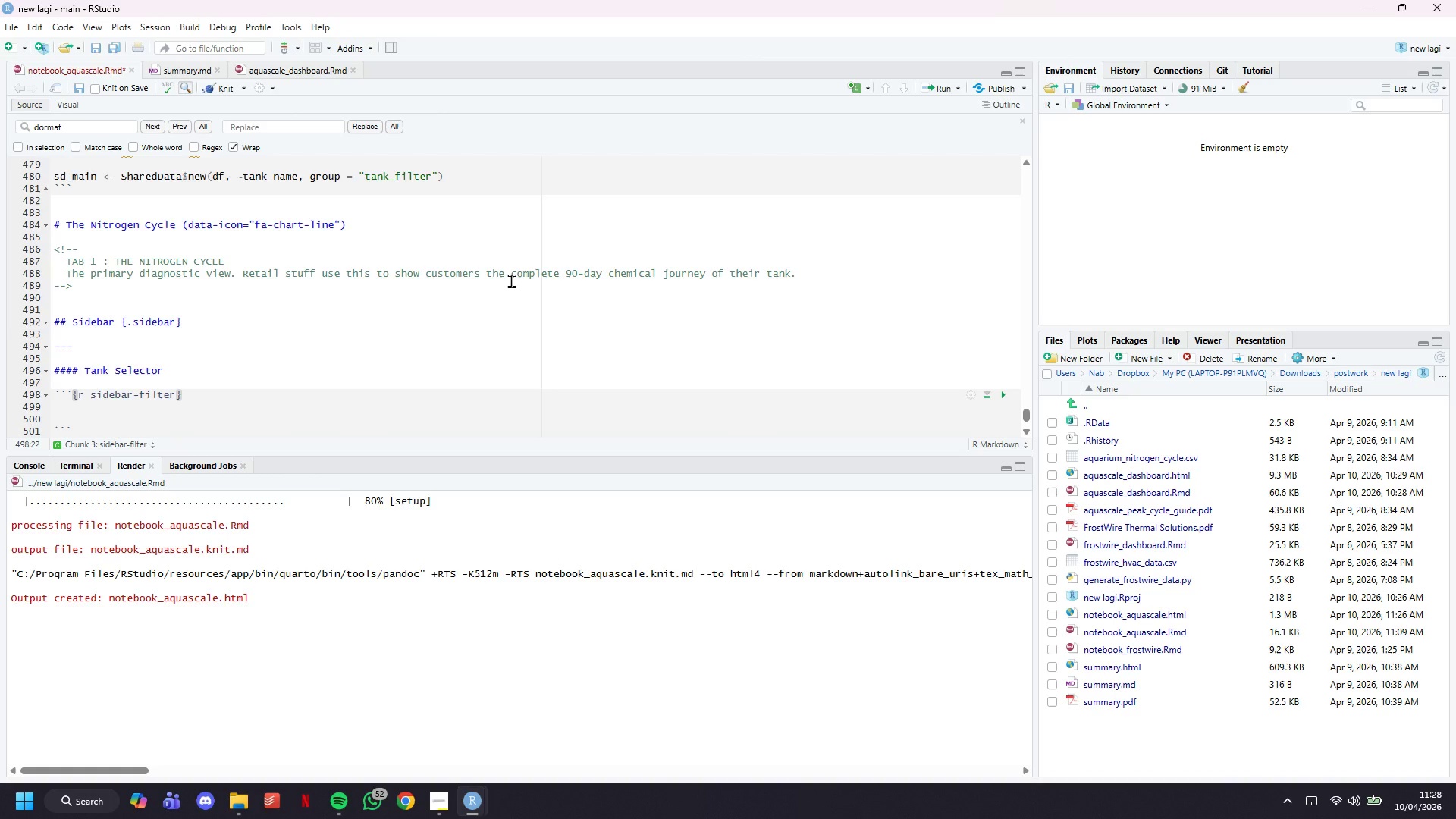 
key(Enter)
 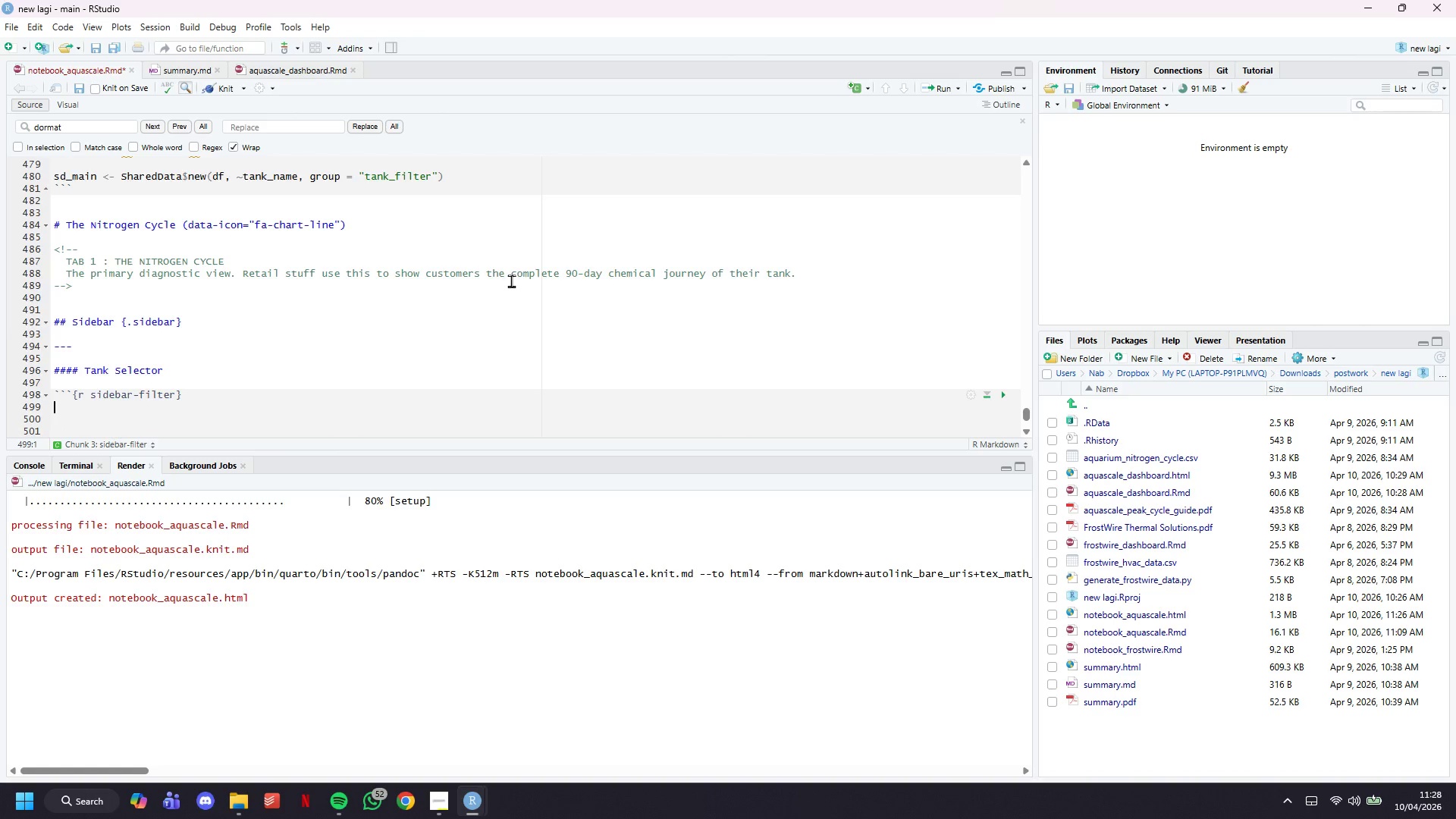 
key(Enter)
 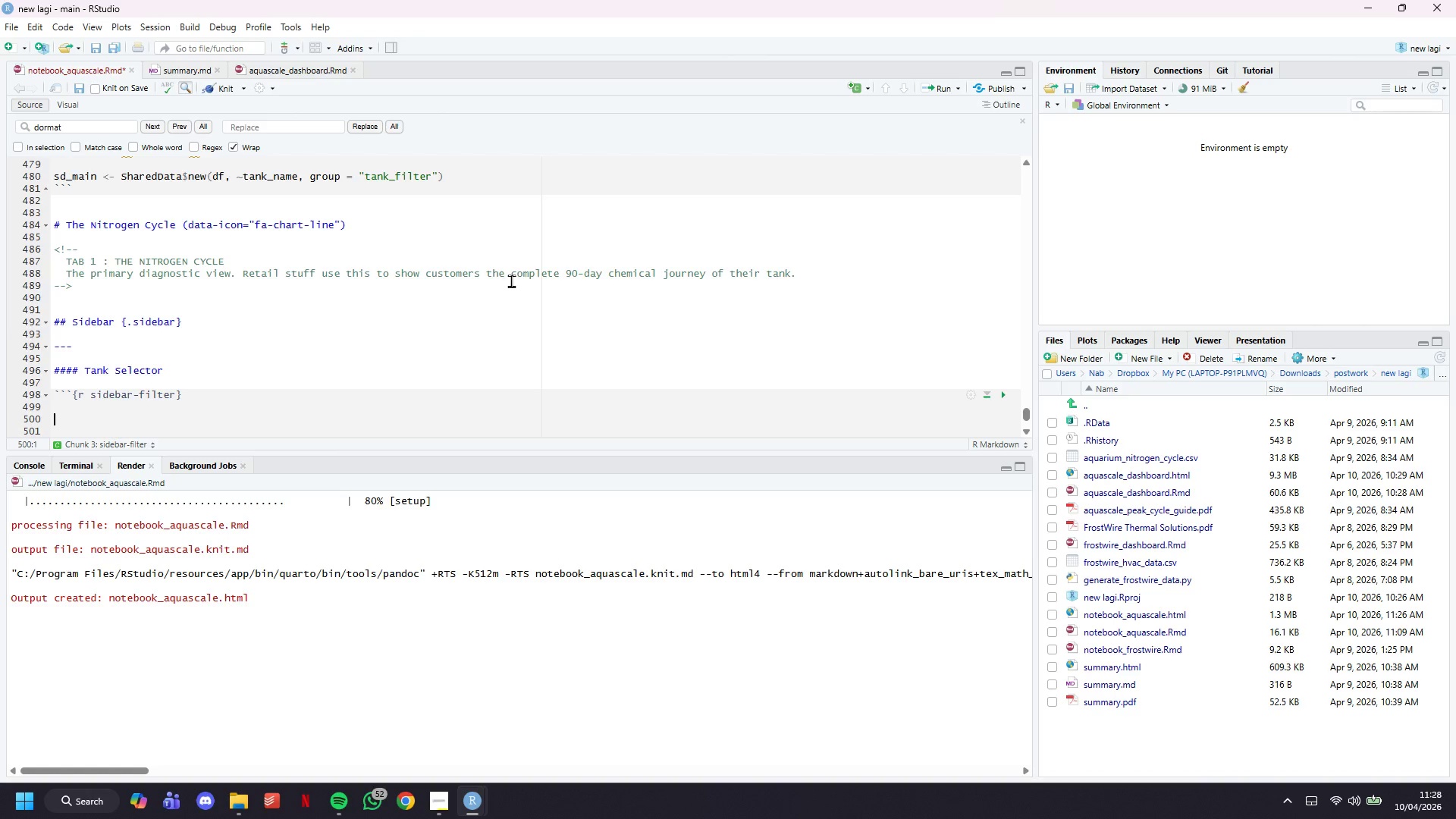 
type(# WIDGET : Tank Filter)
 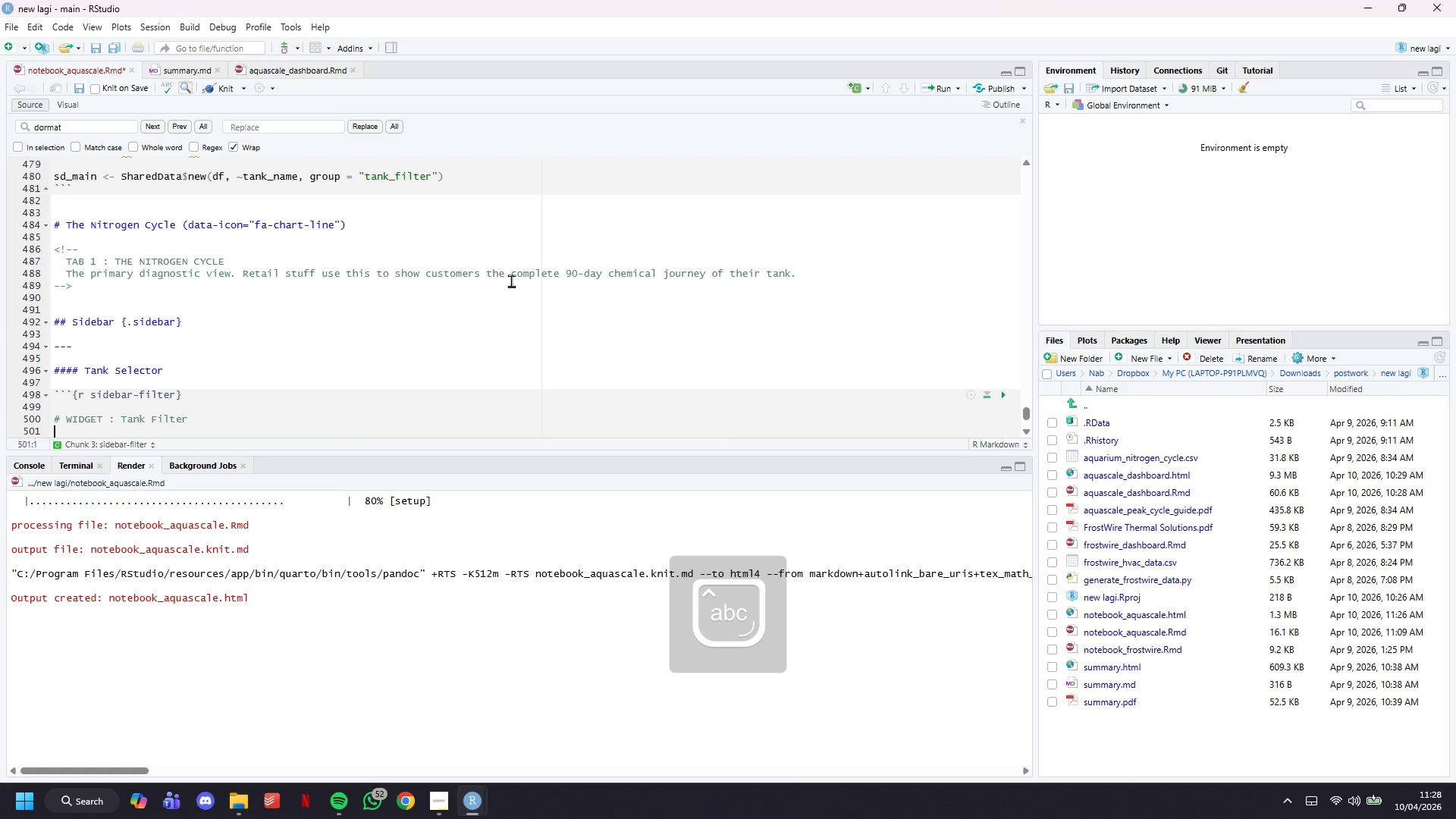 
 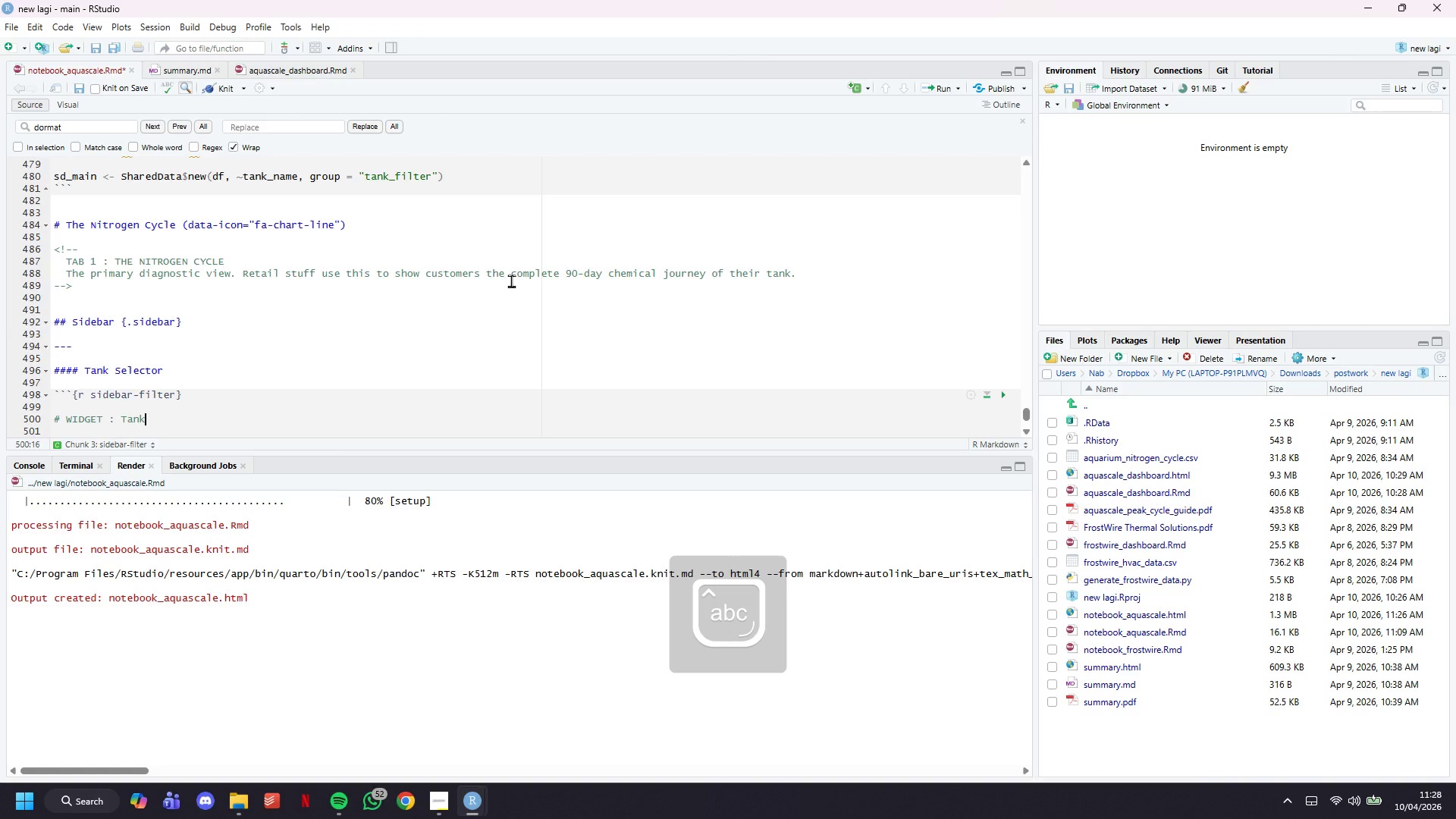 
key(Enter)
 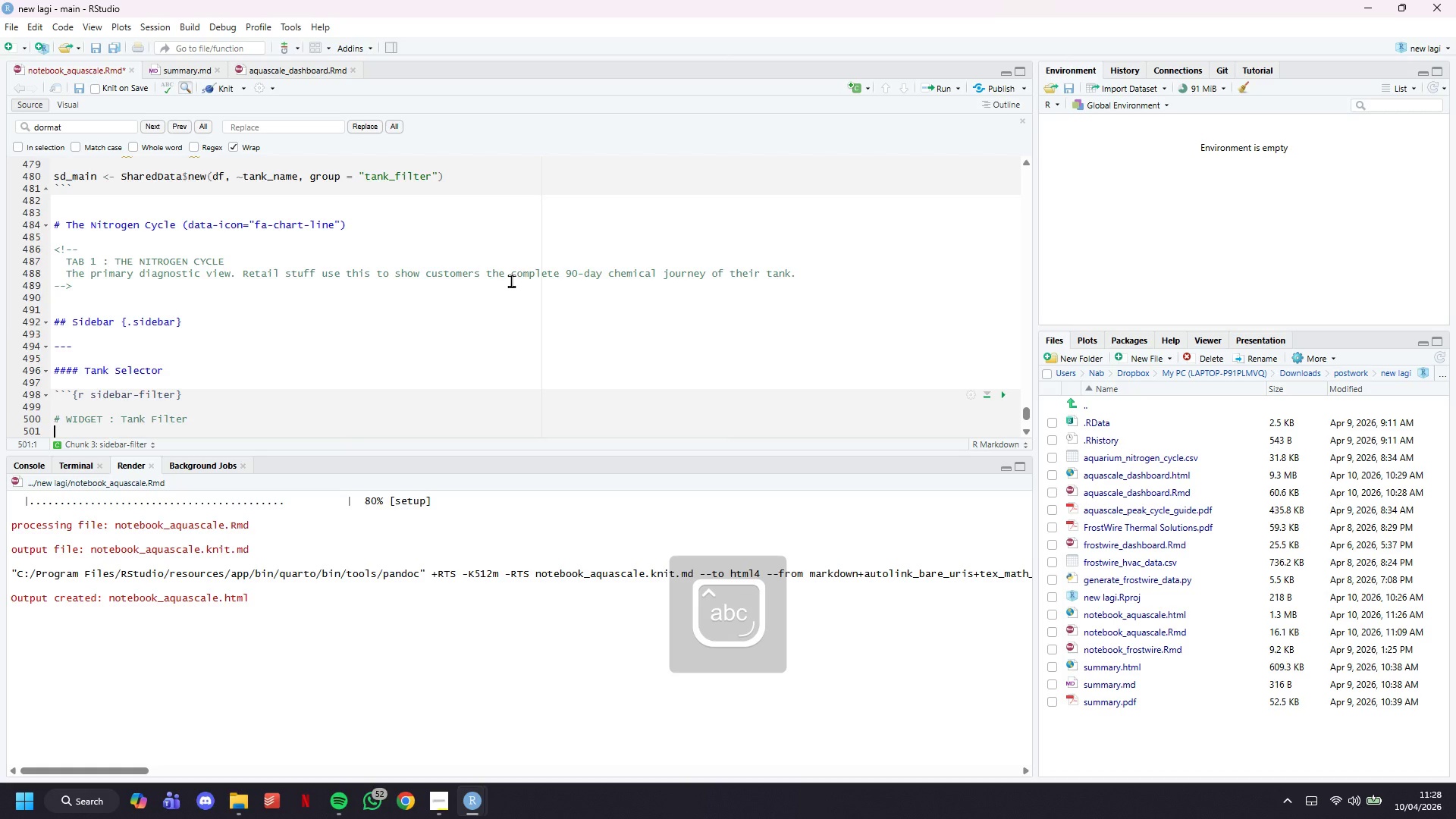 
scroll: coordinate [511, 281], scroll_direction: down, amount: 3.0
 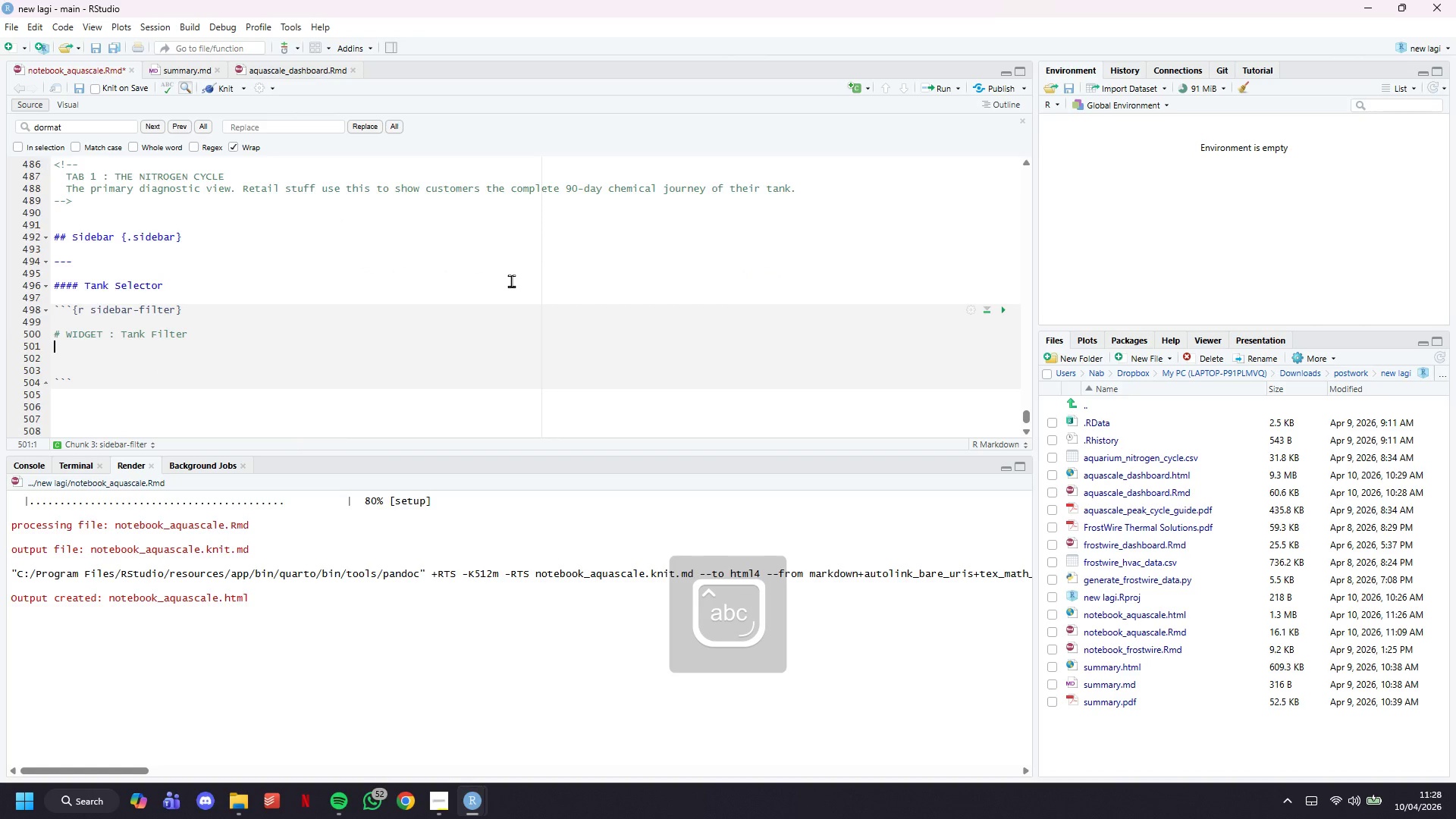 
type(Tj)
key(Backspace)
type(his co)
key(Backspace)
type(rosstalk)
 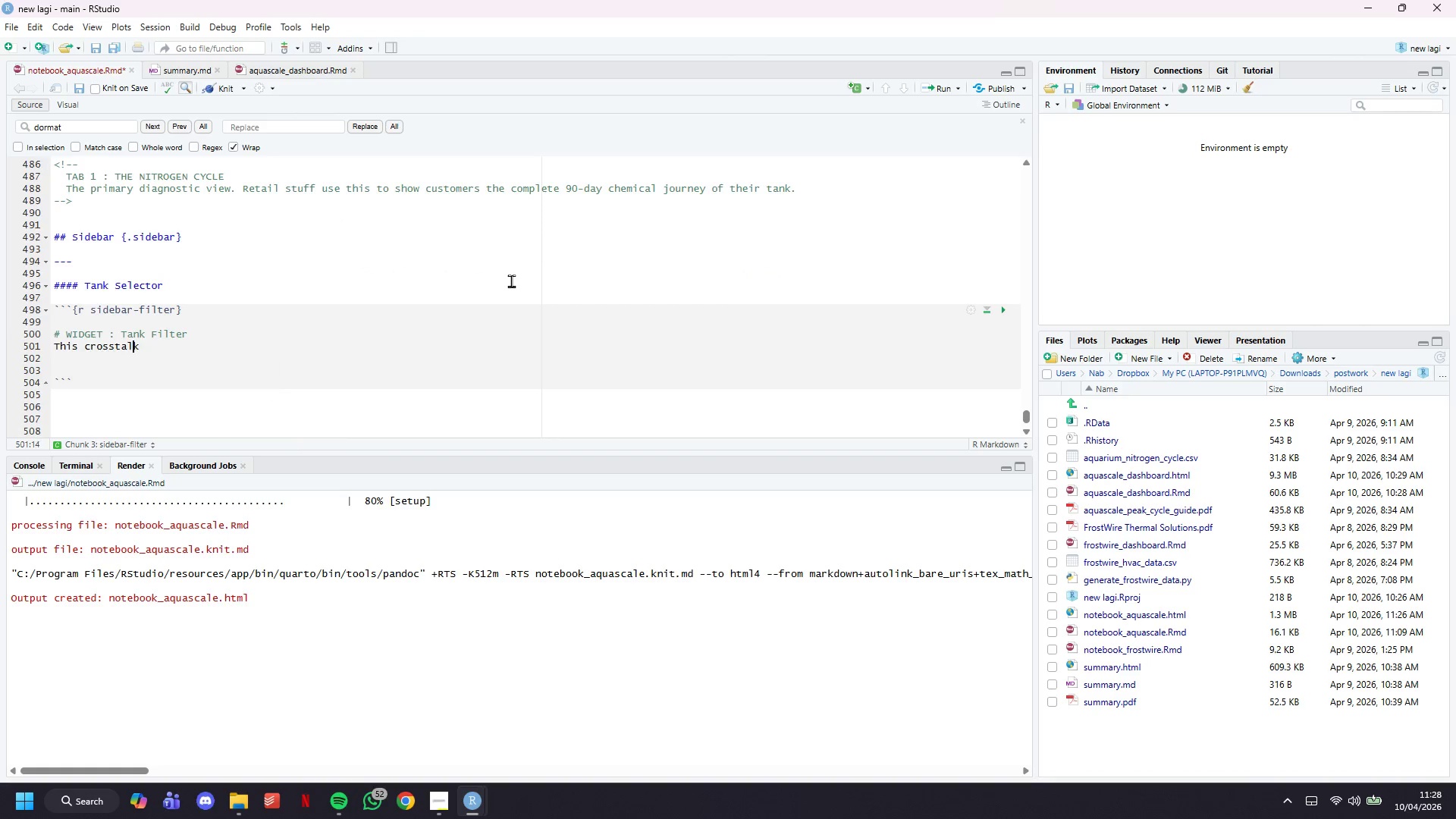 
hold_key(key=ArrowLeft, duration=0.81)
 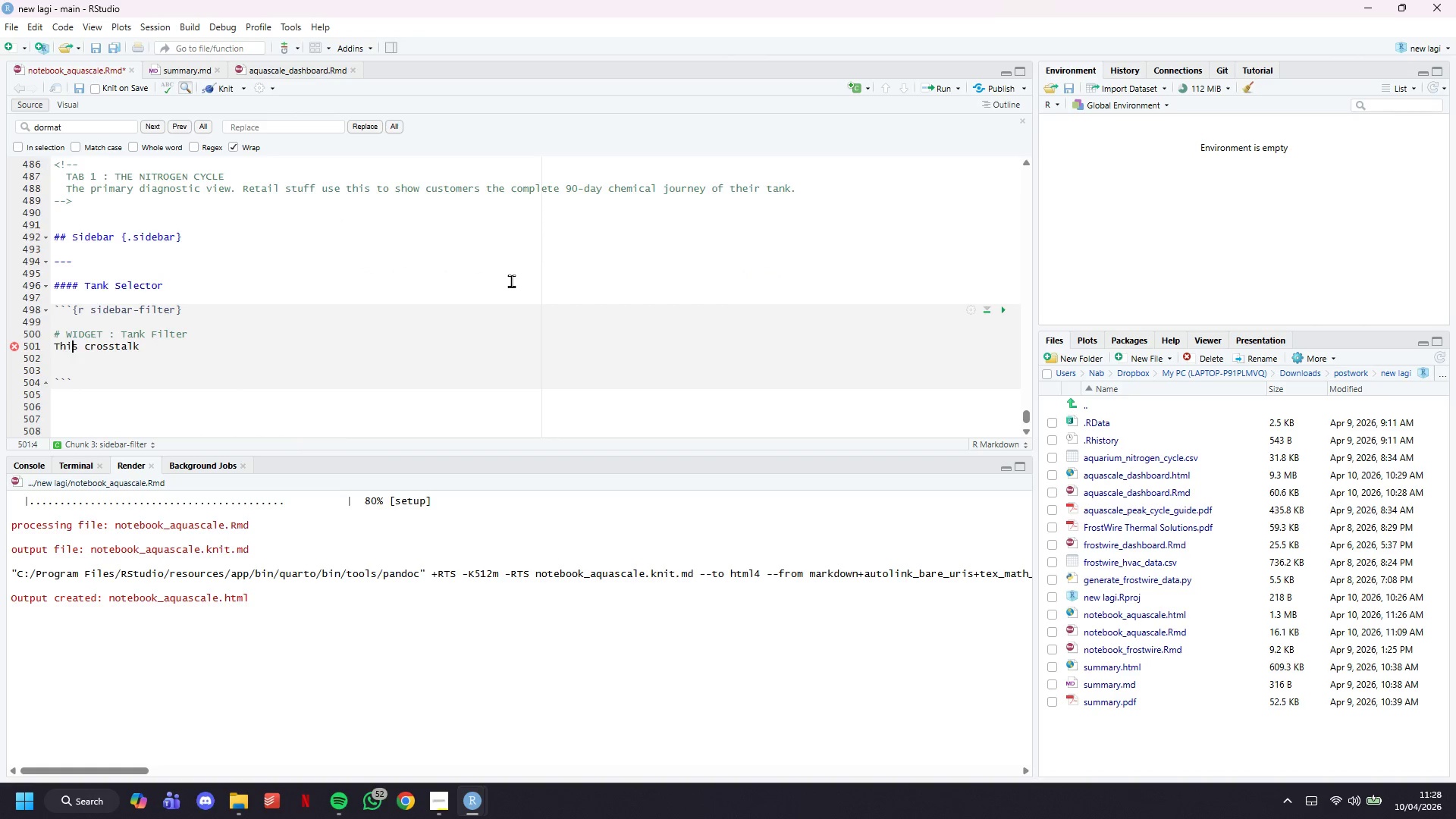 
key(ArrowLeft)
 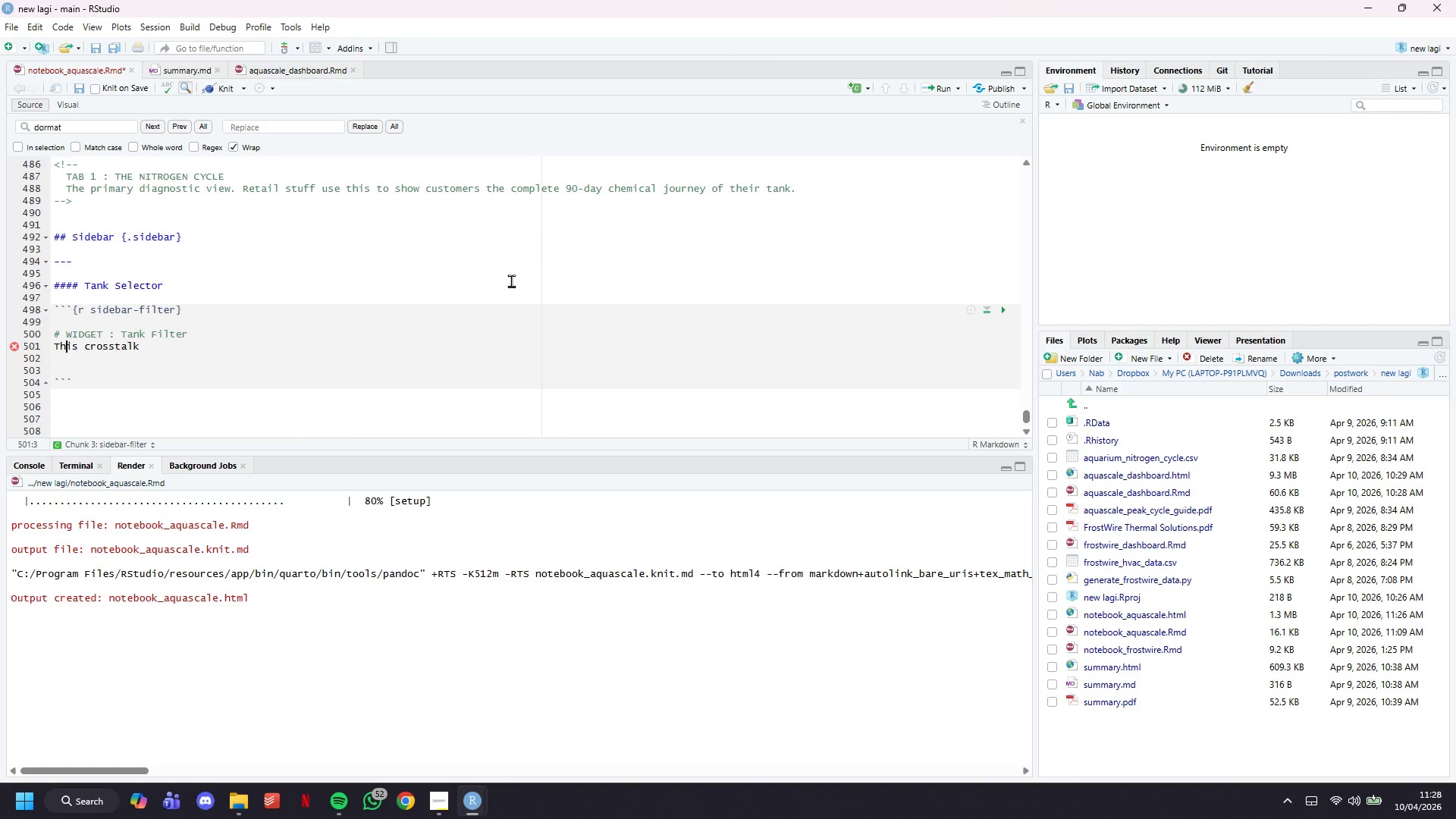 
key(ArrowLeft)
 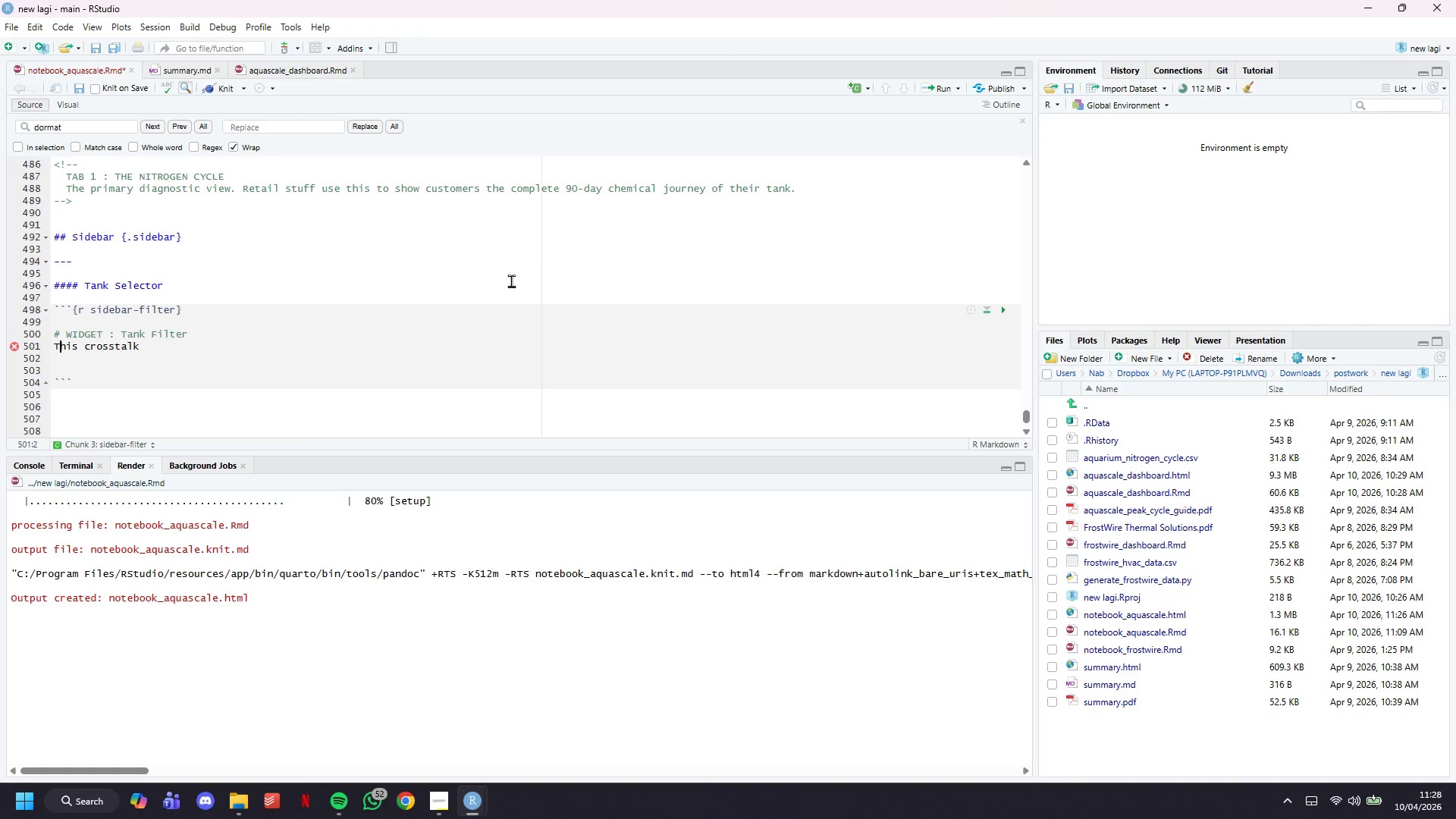 
key(ArrowLeft)
 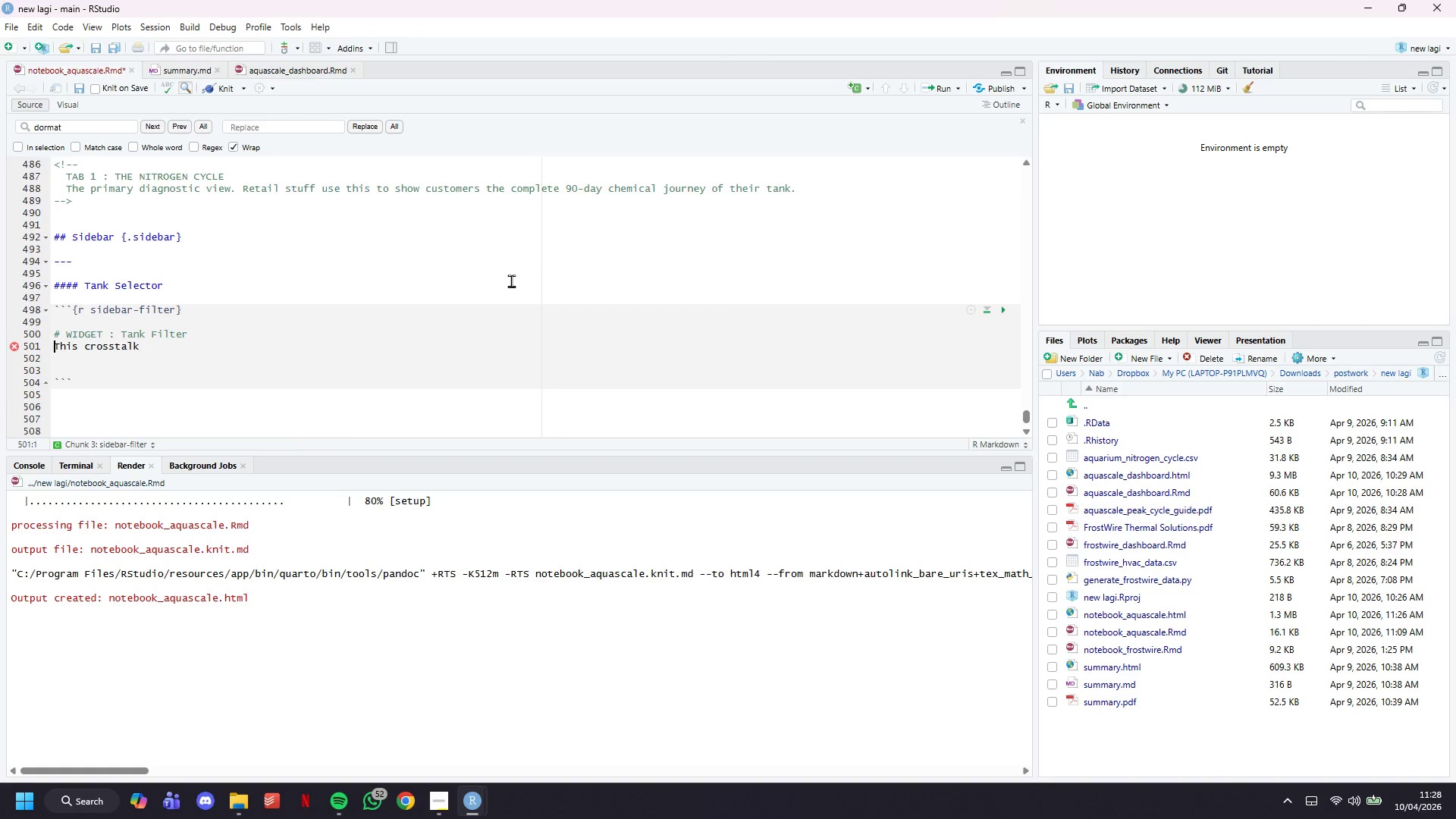 
key(Shift+3)
 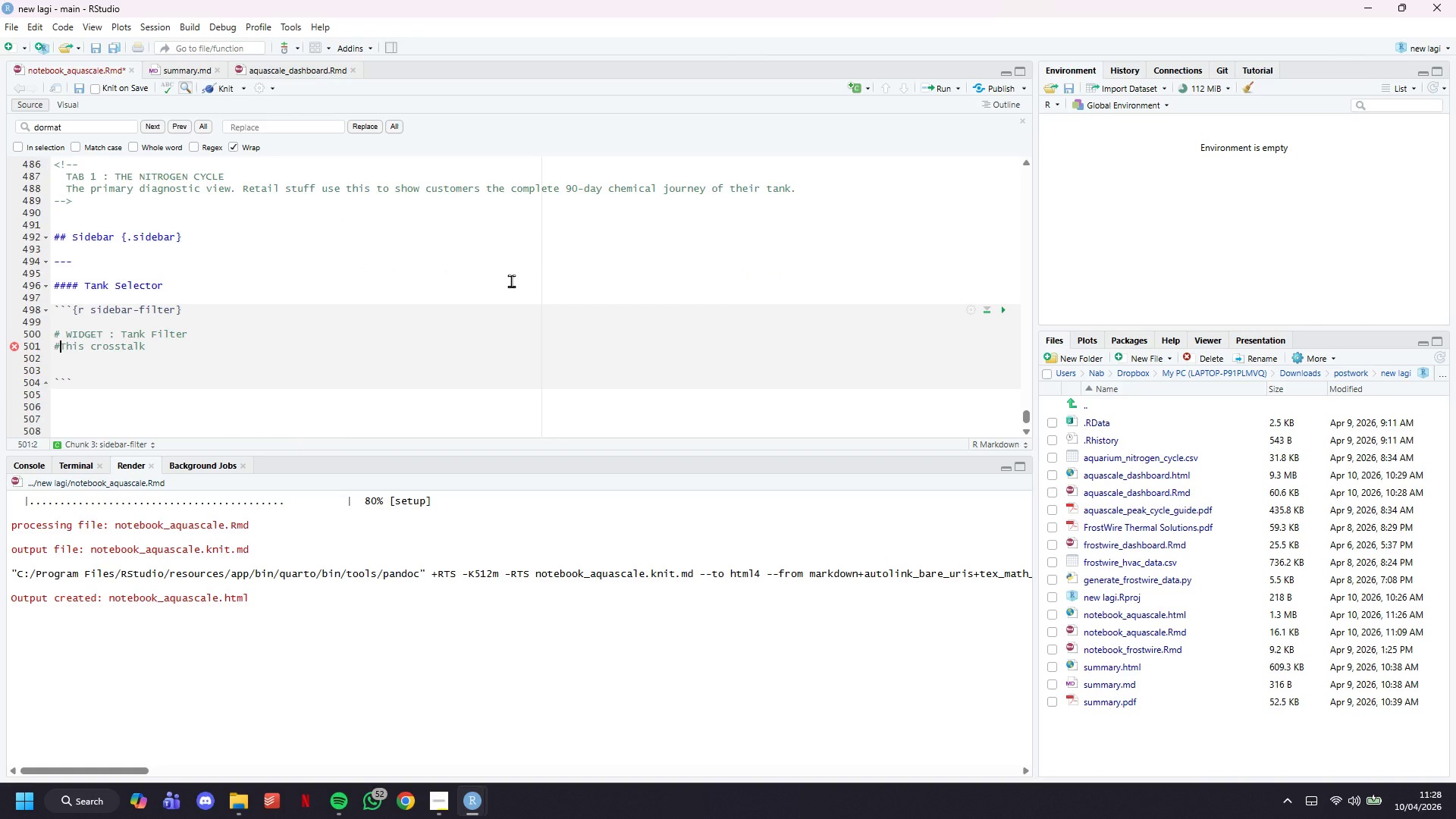 
key(Space)
 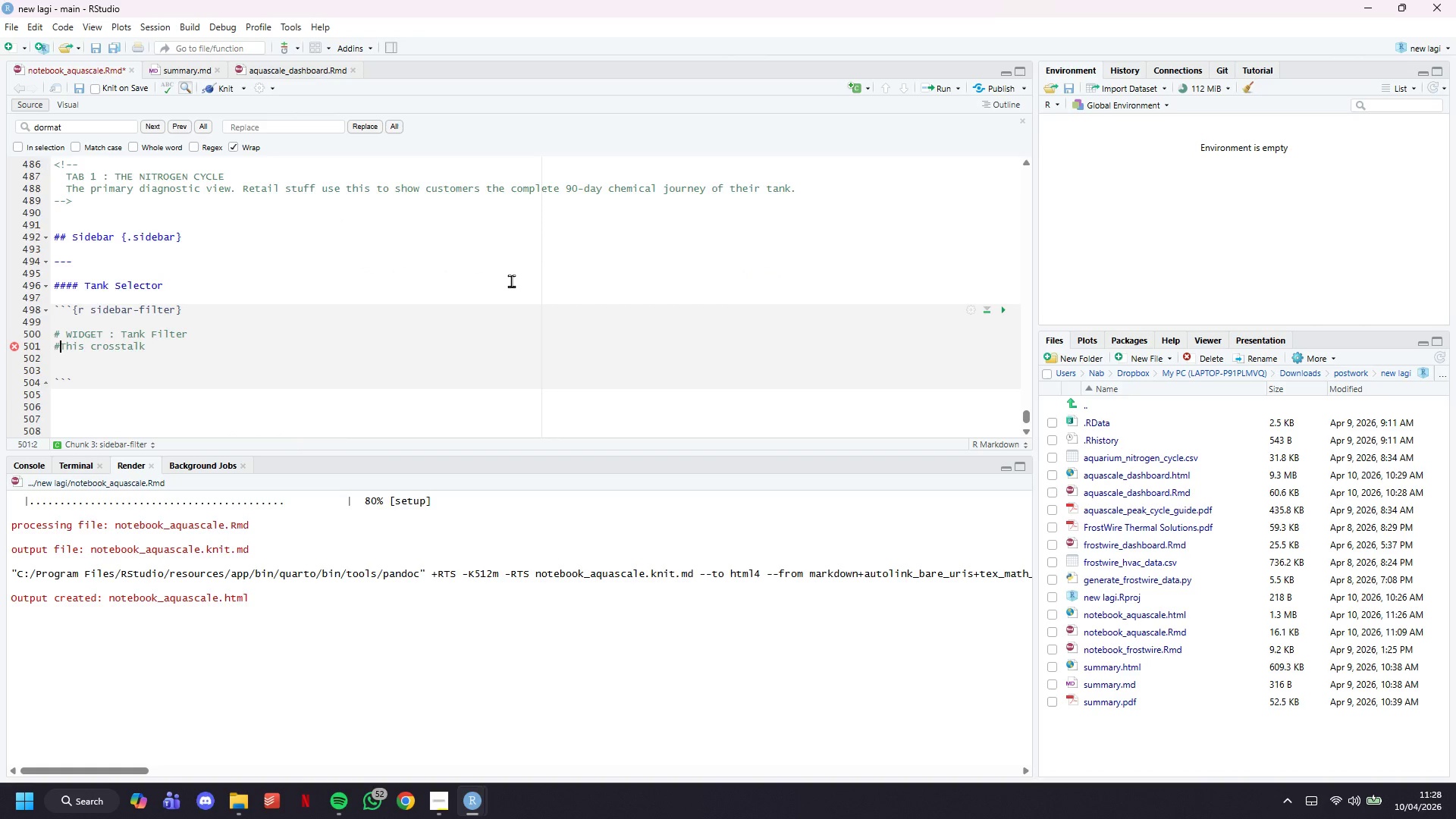 
key(ArrowDown)
 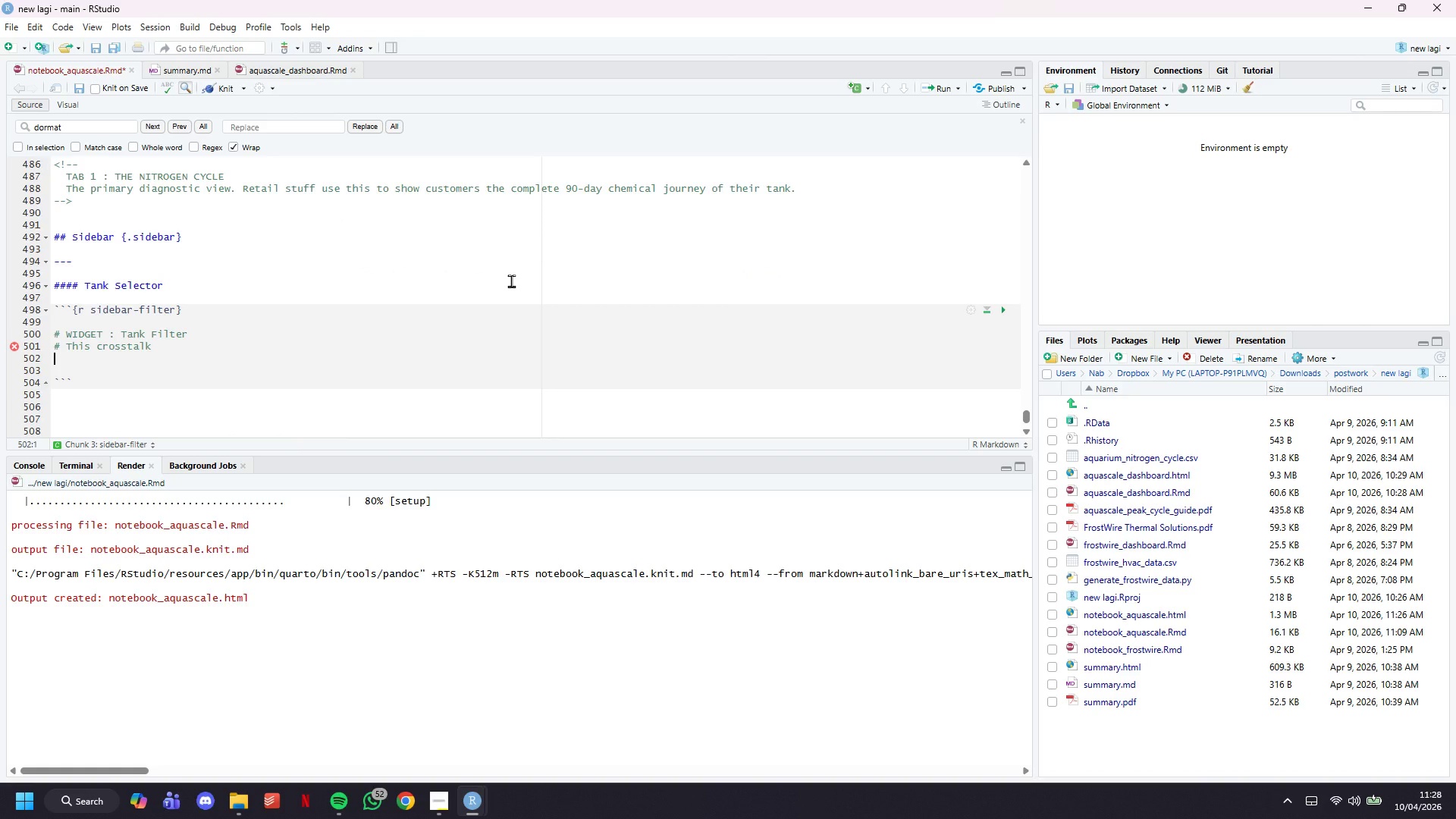 
key(ArrowLeft)
 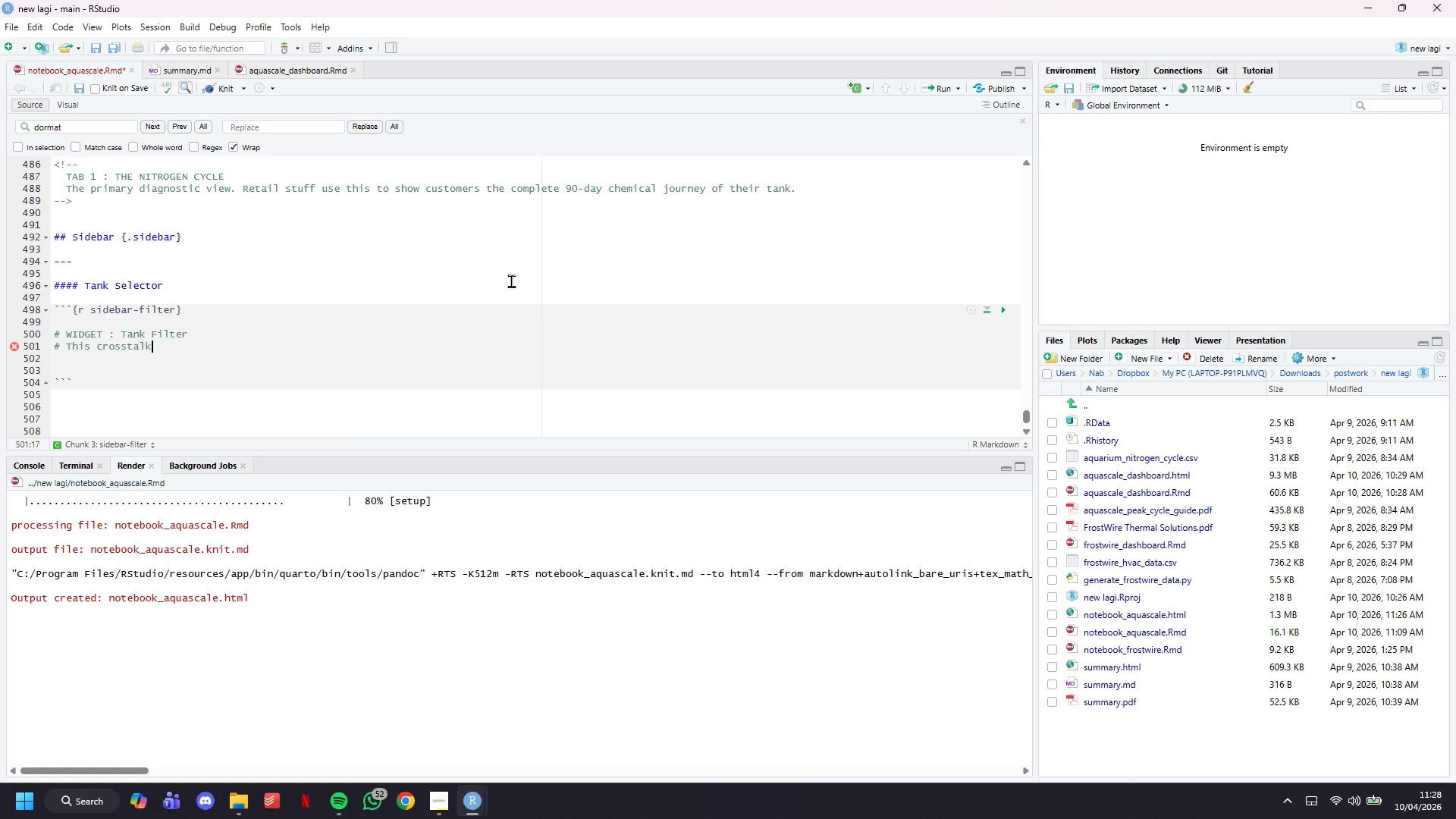 
type( filter )
key(Backspace)
type(_select drives ALL charts on this page simu;)
key(Backspace)
type(ltaneously. When a tank is selected, the other tanl)
key(Backspace)
type(ks dim but remain visisble for conex)
key(Backspace)
key(Backspace)
type(text.)
 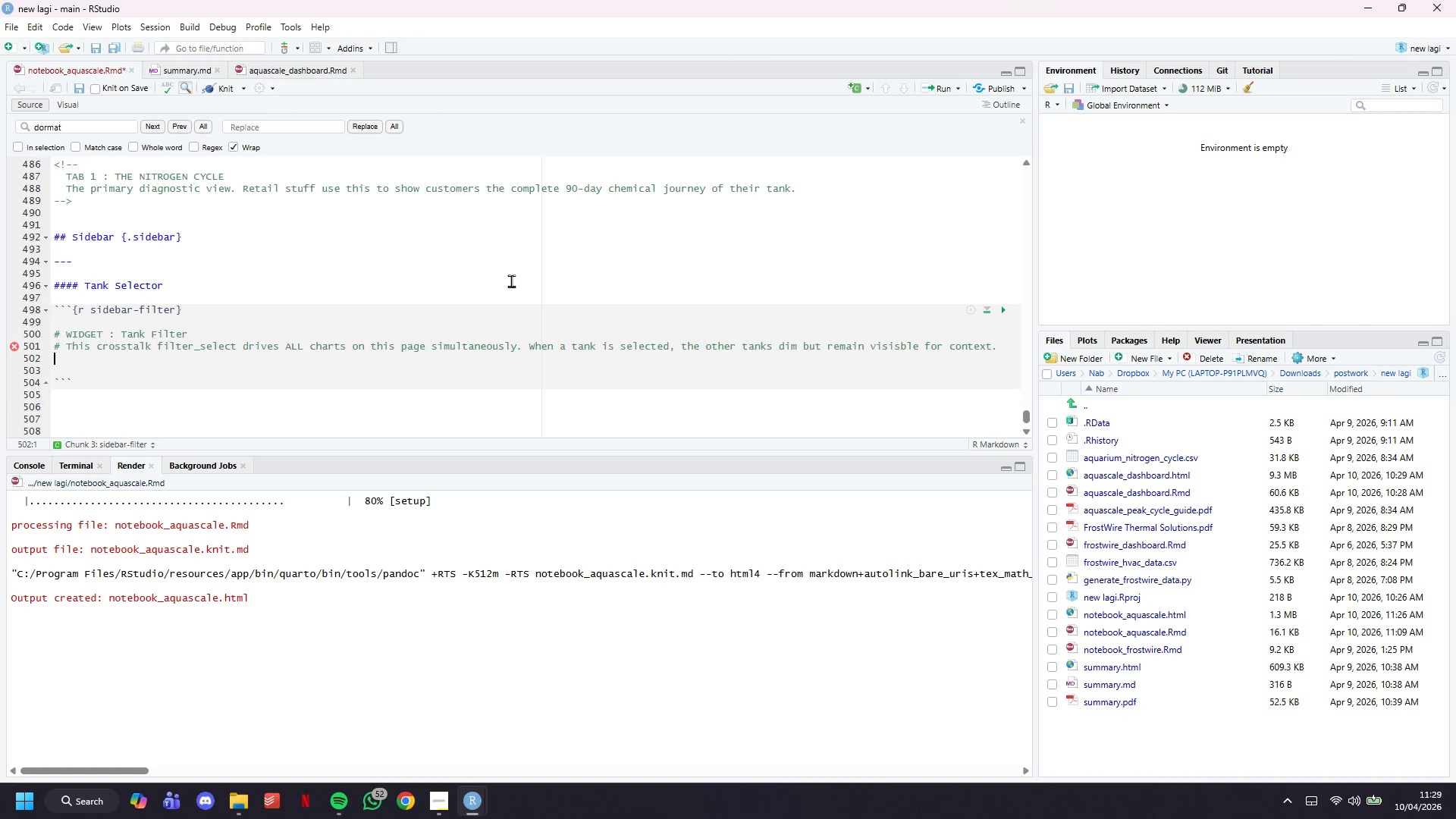 
 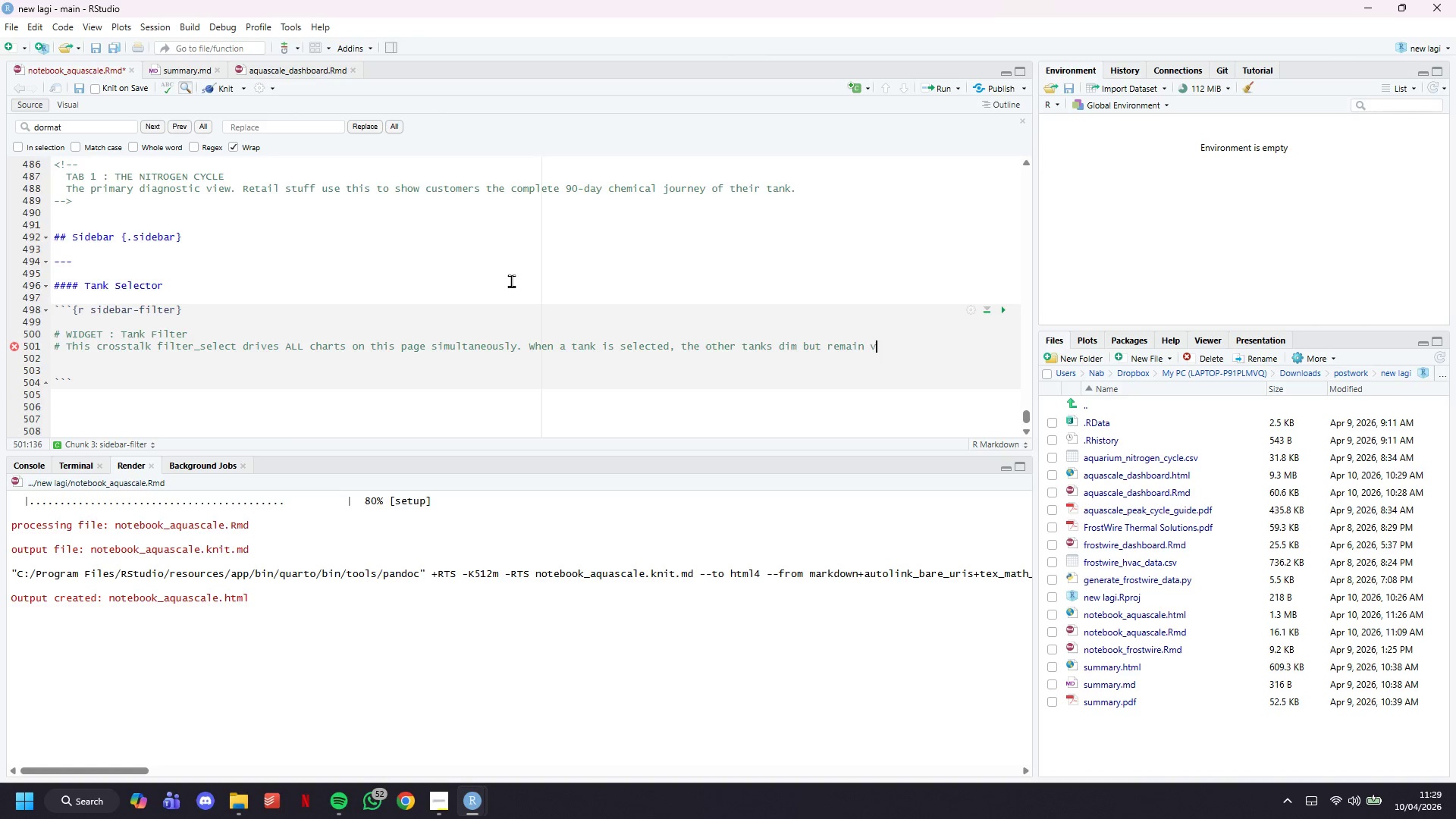 
key(ArrowDown)
 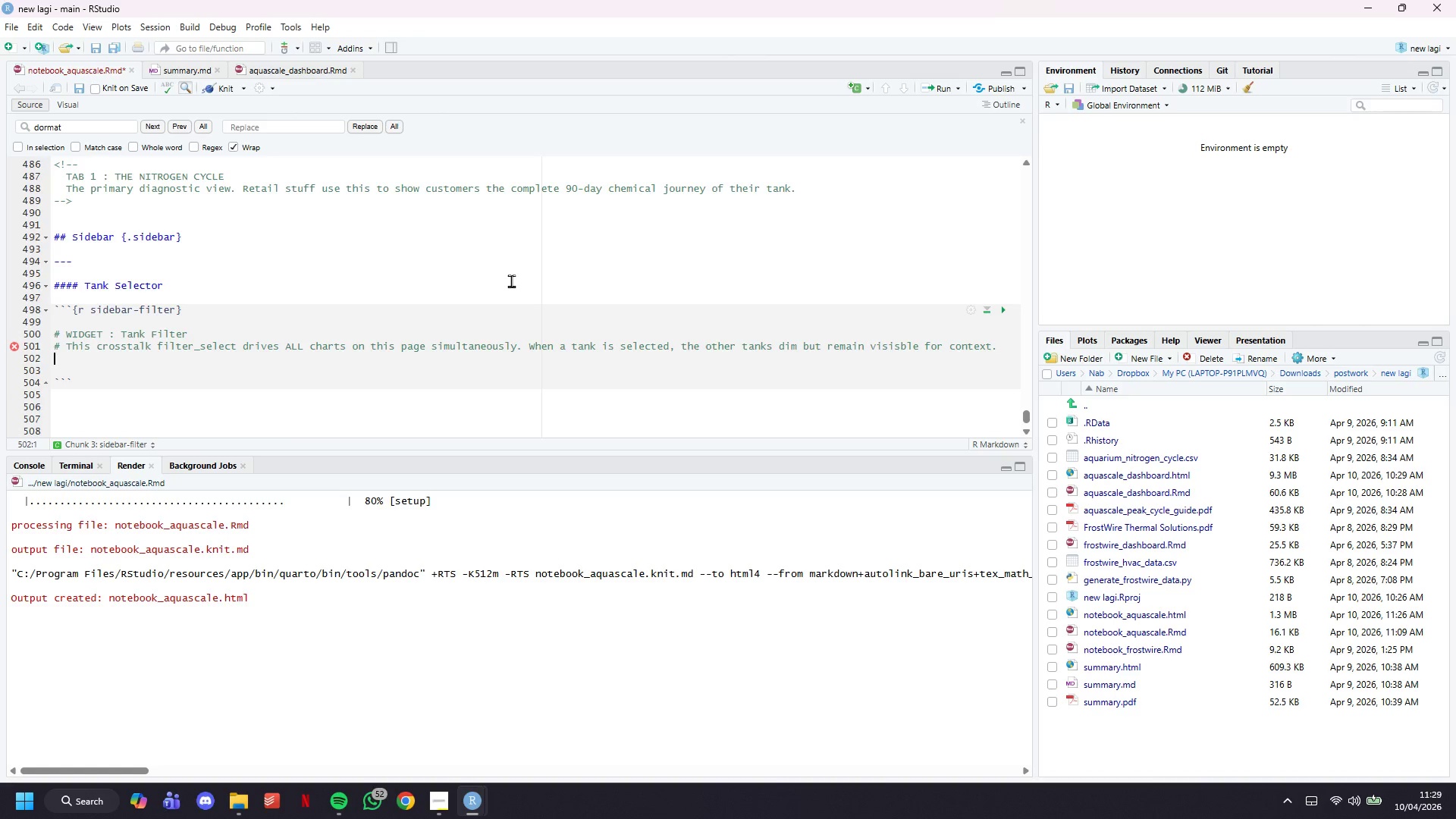 
key(ArrowDown)
 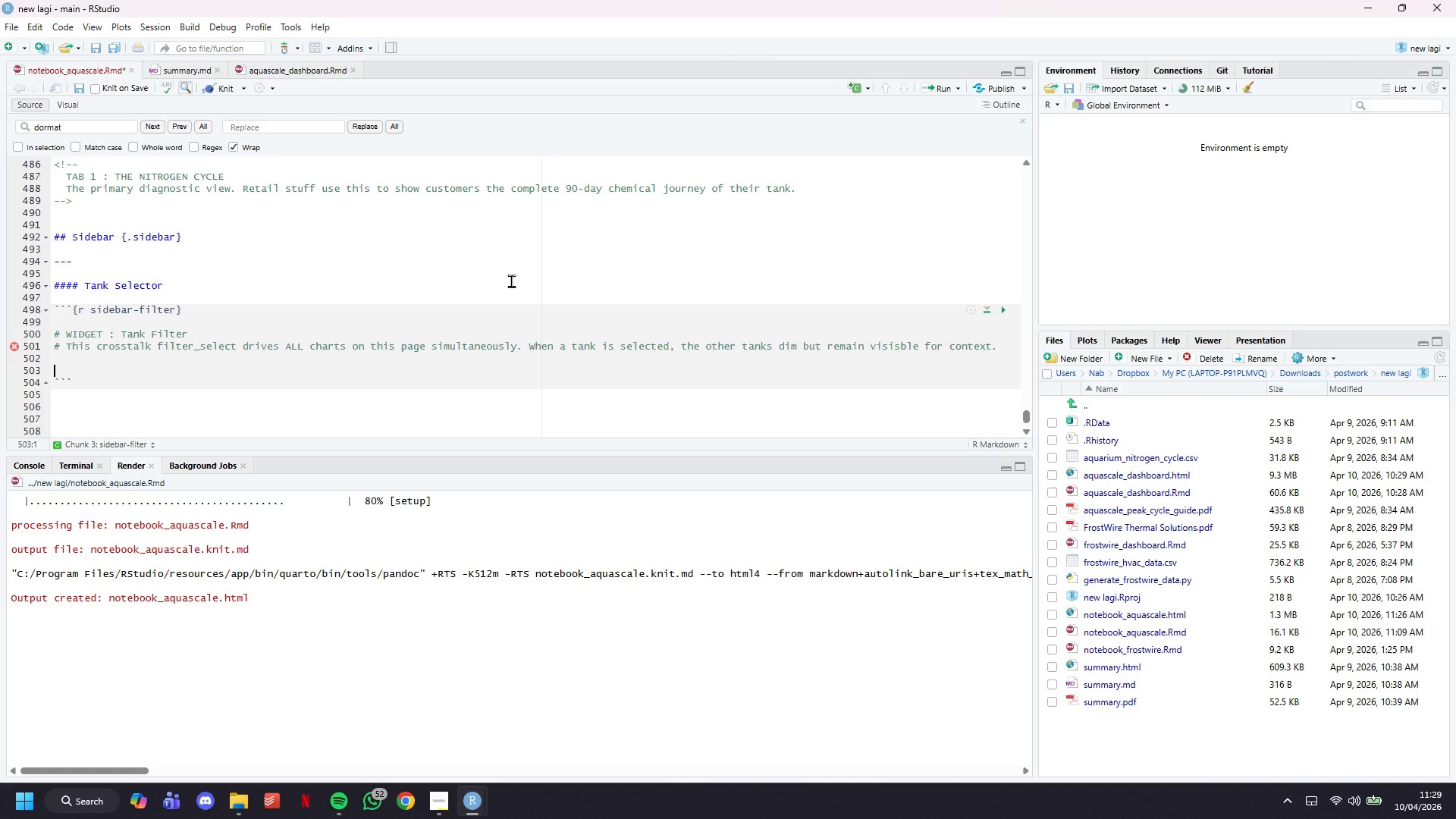 
key(Backspace)
 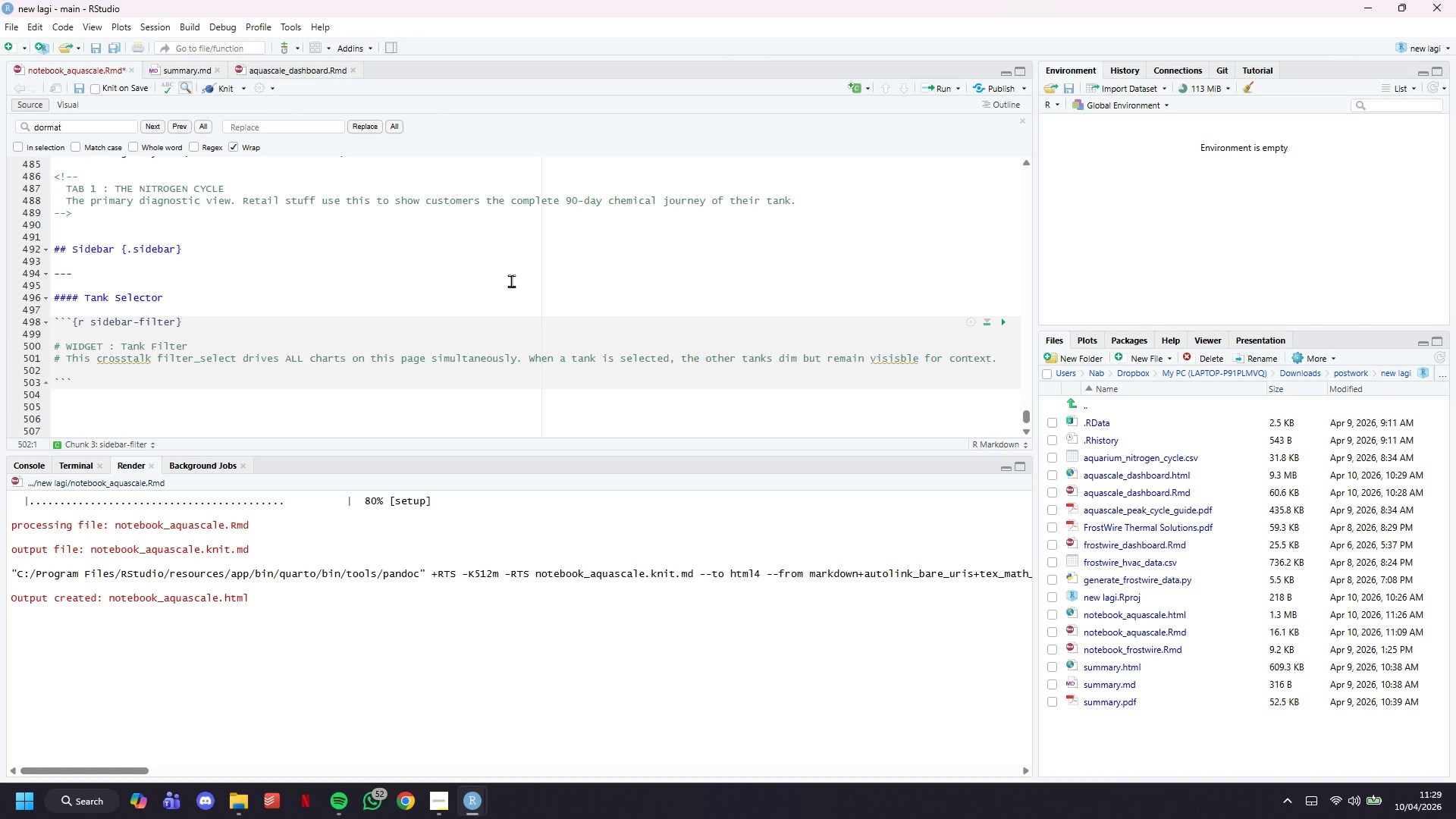 
key(Enter)
 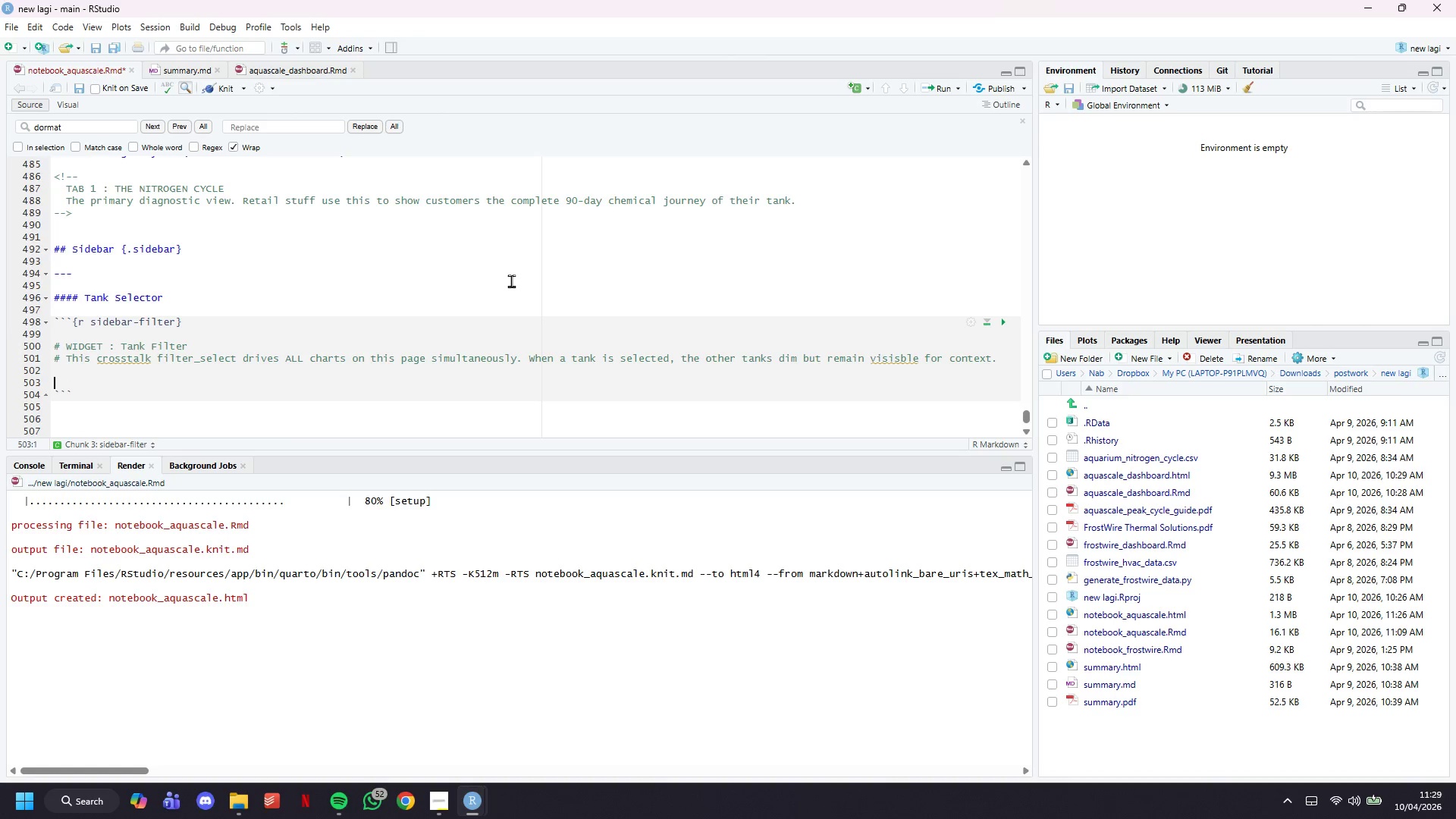 
key(Backspace)
 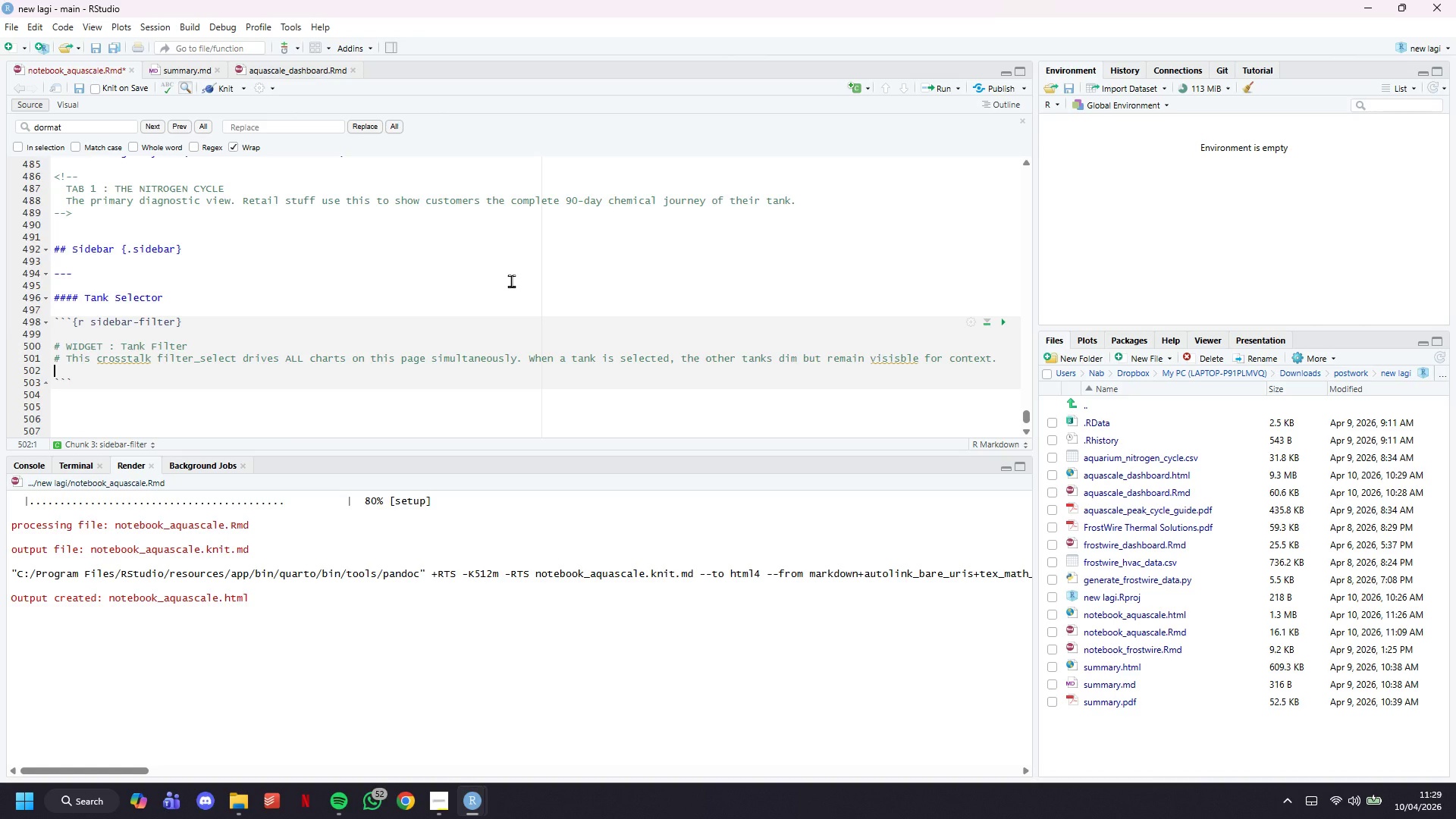 
hold_key(key=ShiftLeft, duration=0.8)
 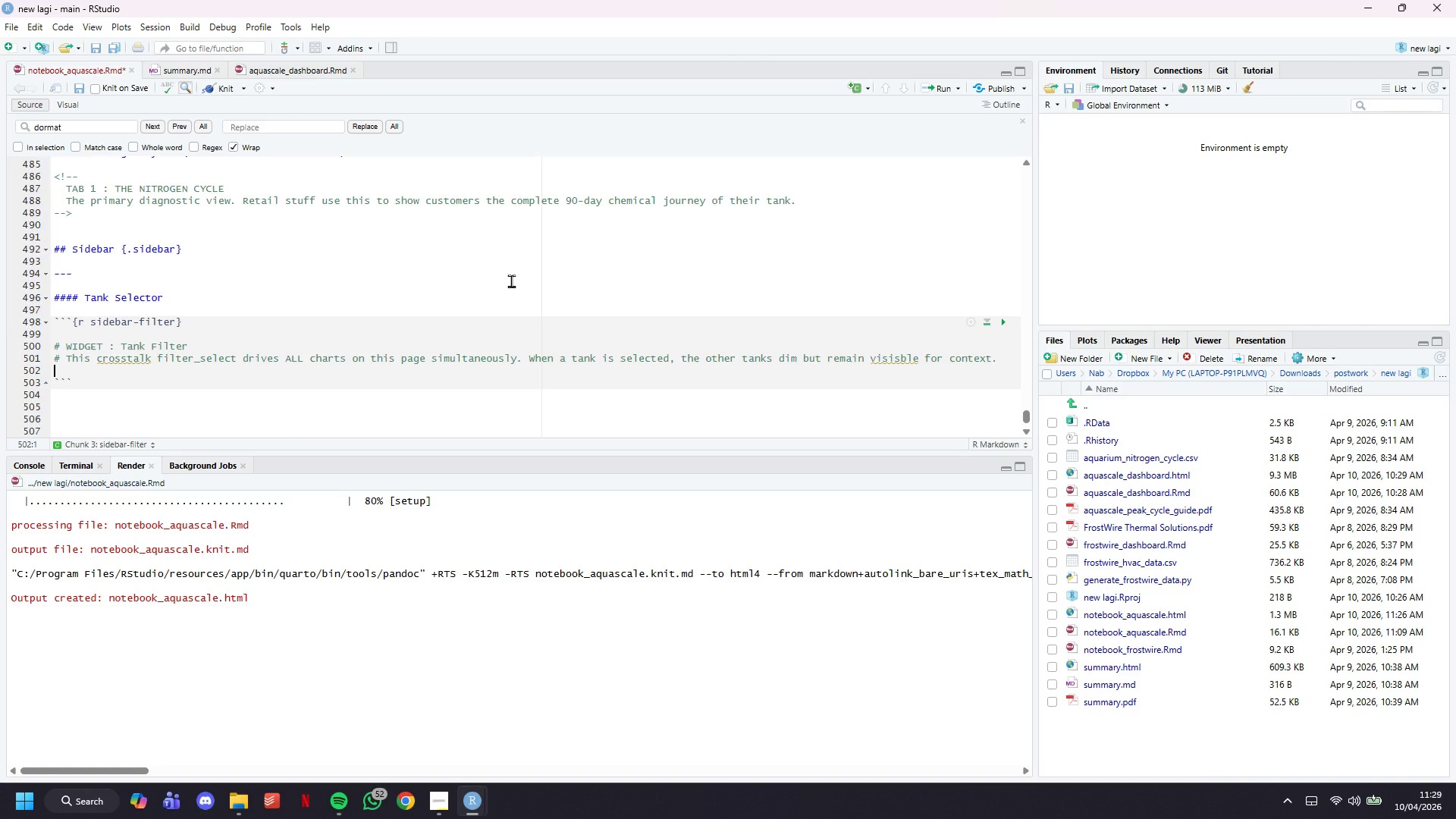 
key(Shift+ShiftRight)
 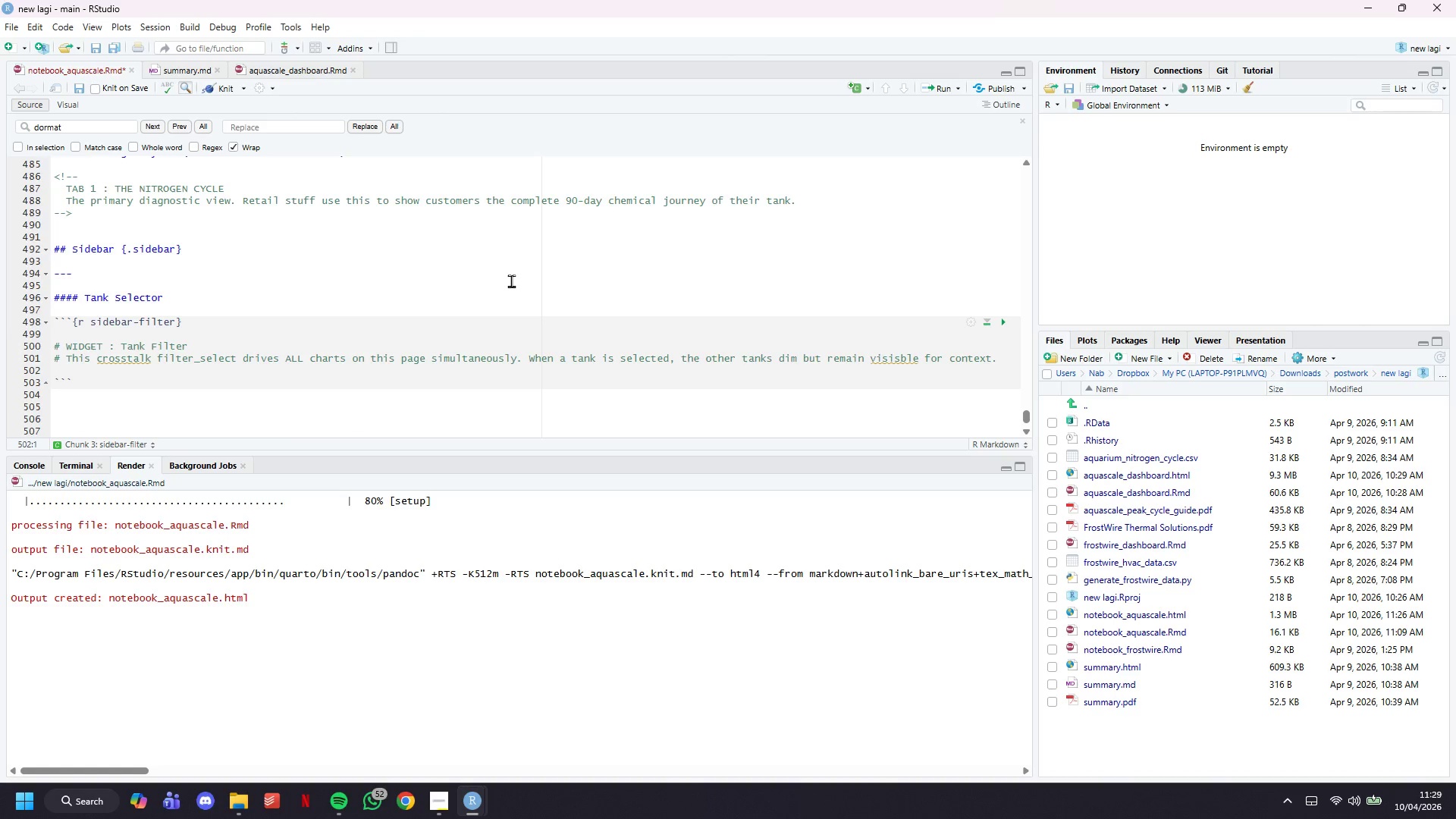 
key(ArrowUp)
 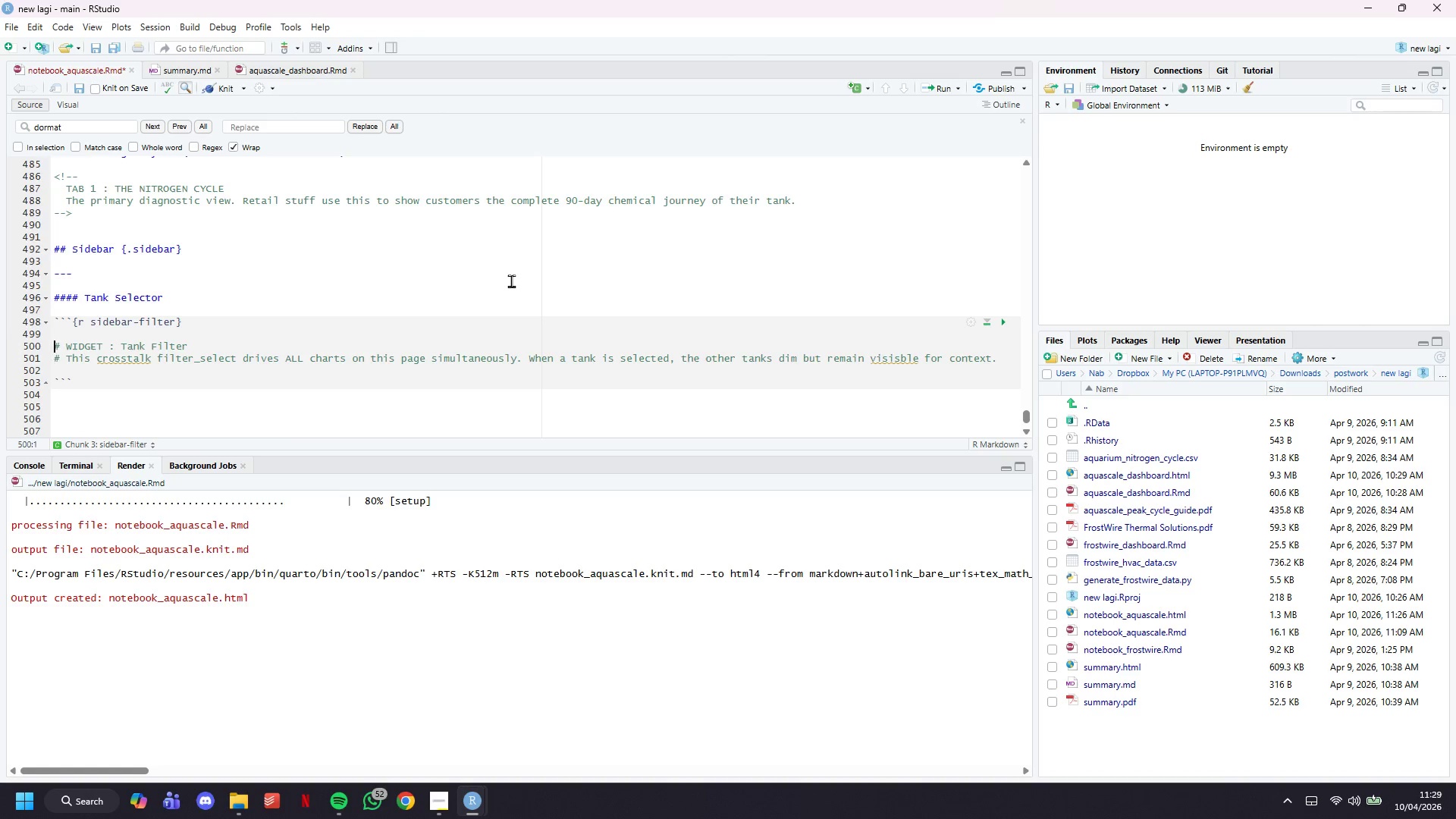 
key(ArrowUp)
 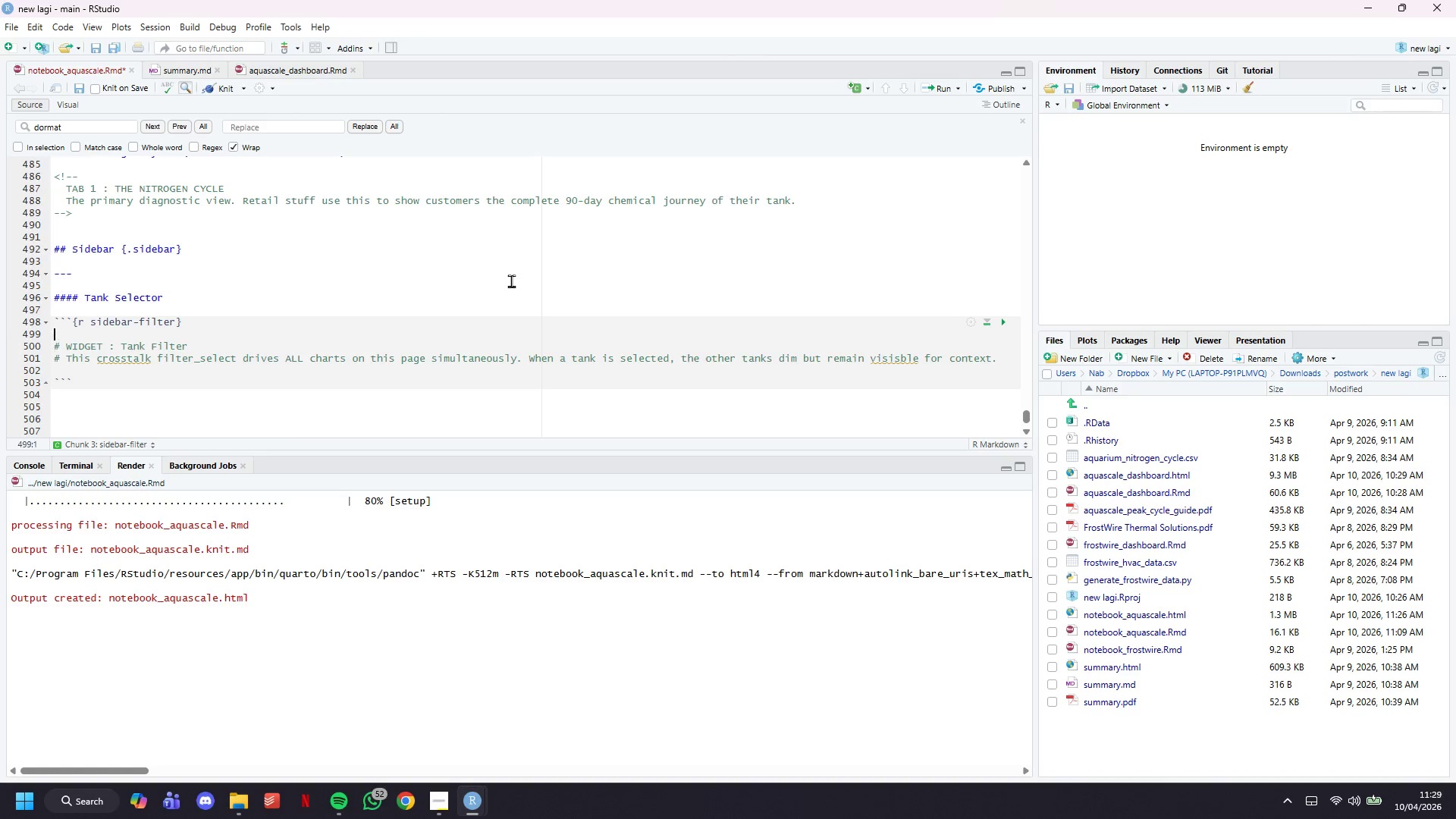 
key(ArrowUp)
 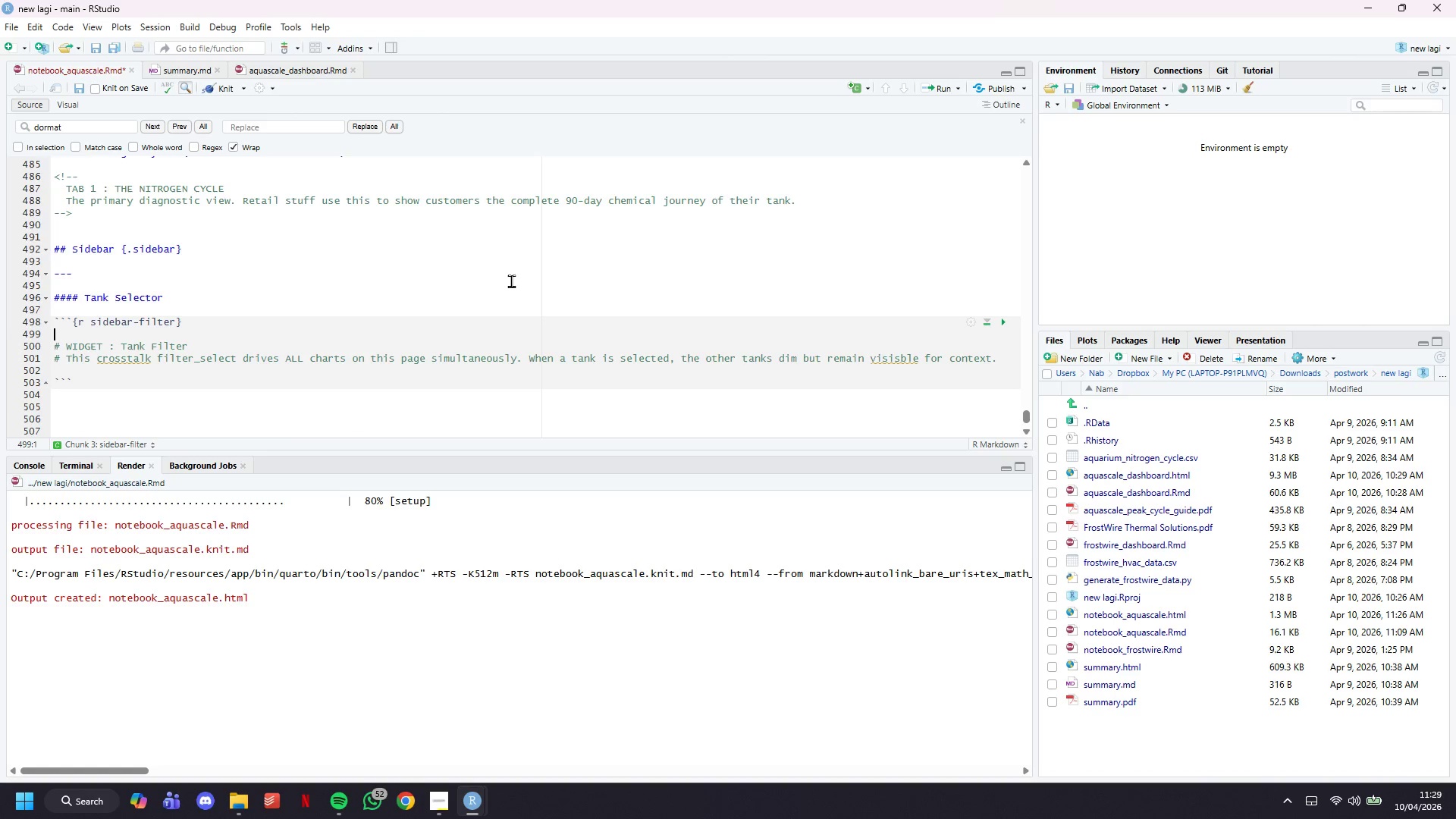 
key(Shift+3)
 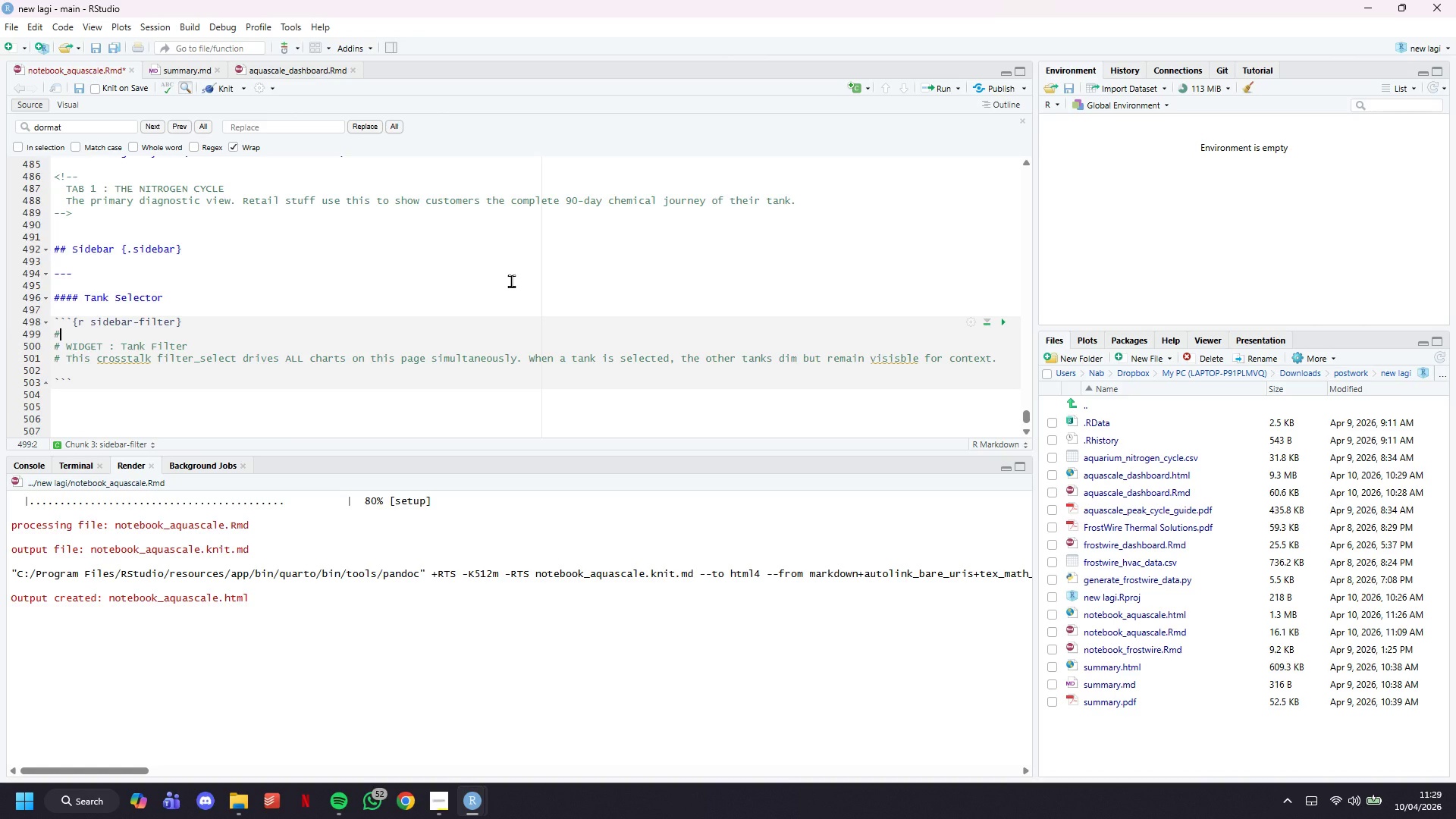 
hold_key(key=Equal, duration=1.5)
 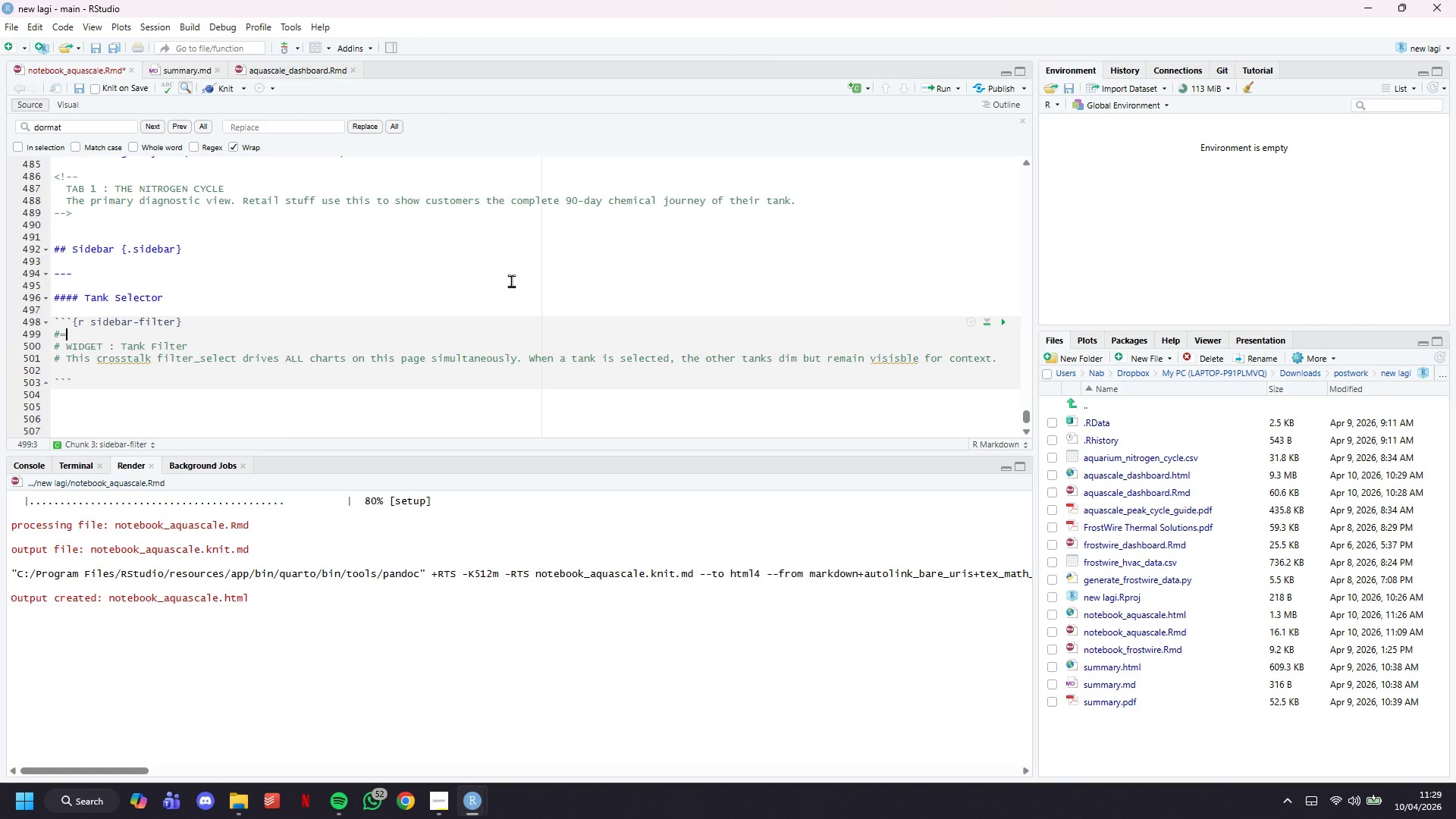 
hold_key(key=Equal, duration=0.47)
 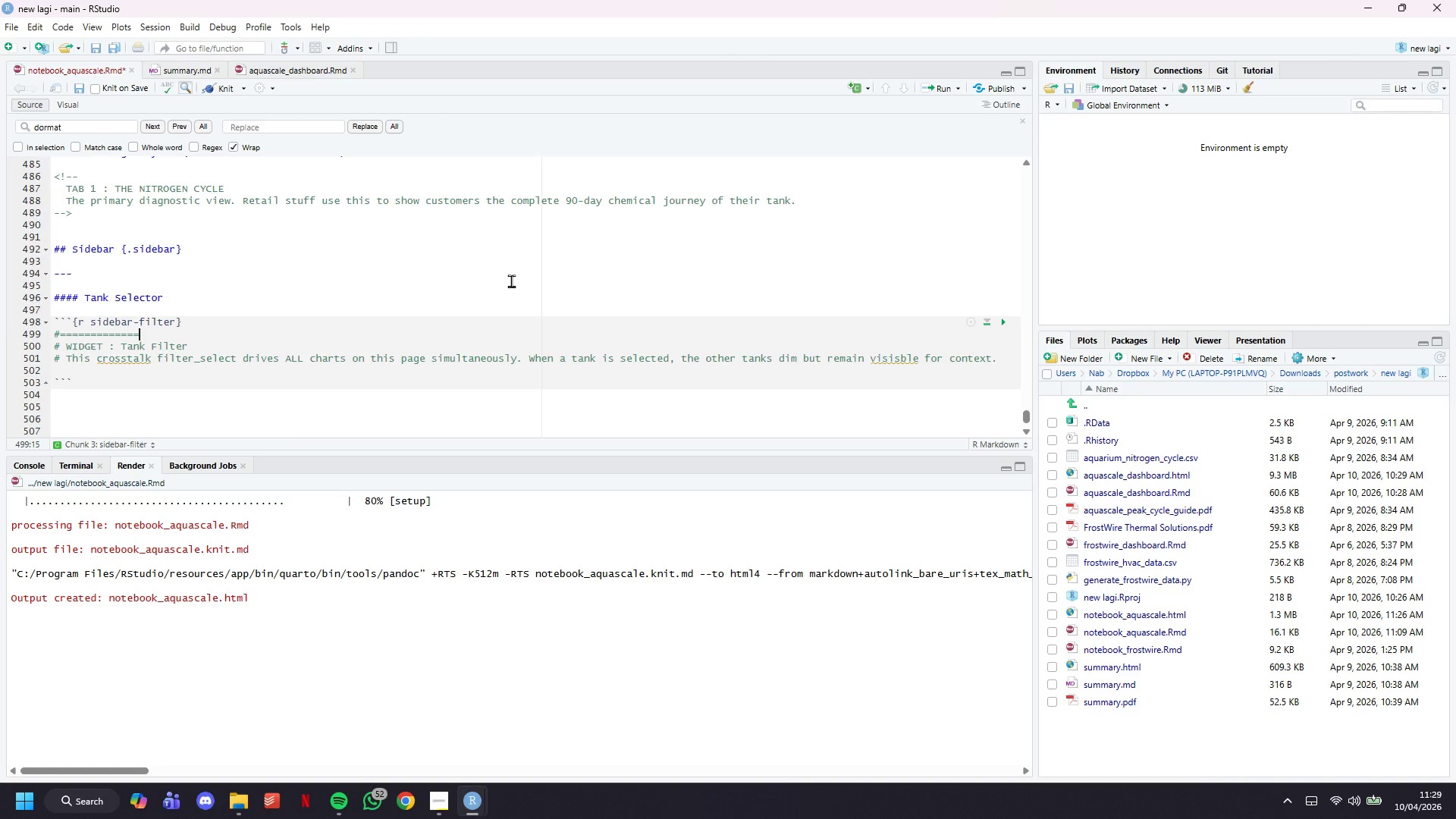 
key(ArrowDown)
 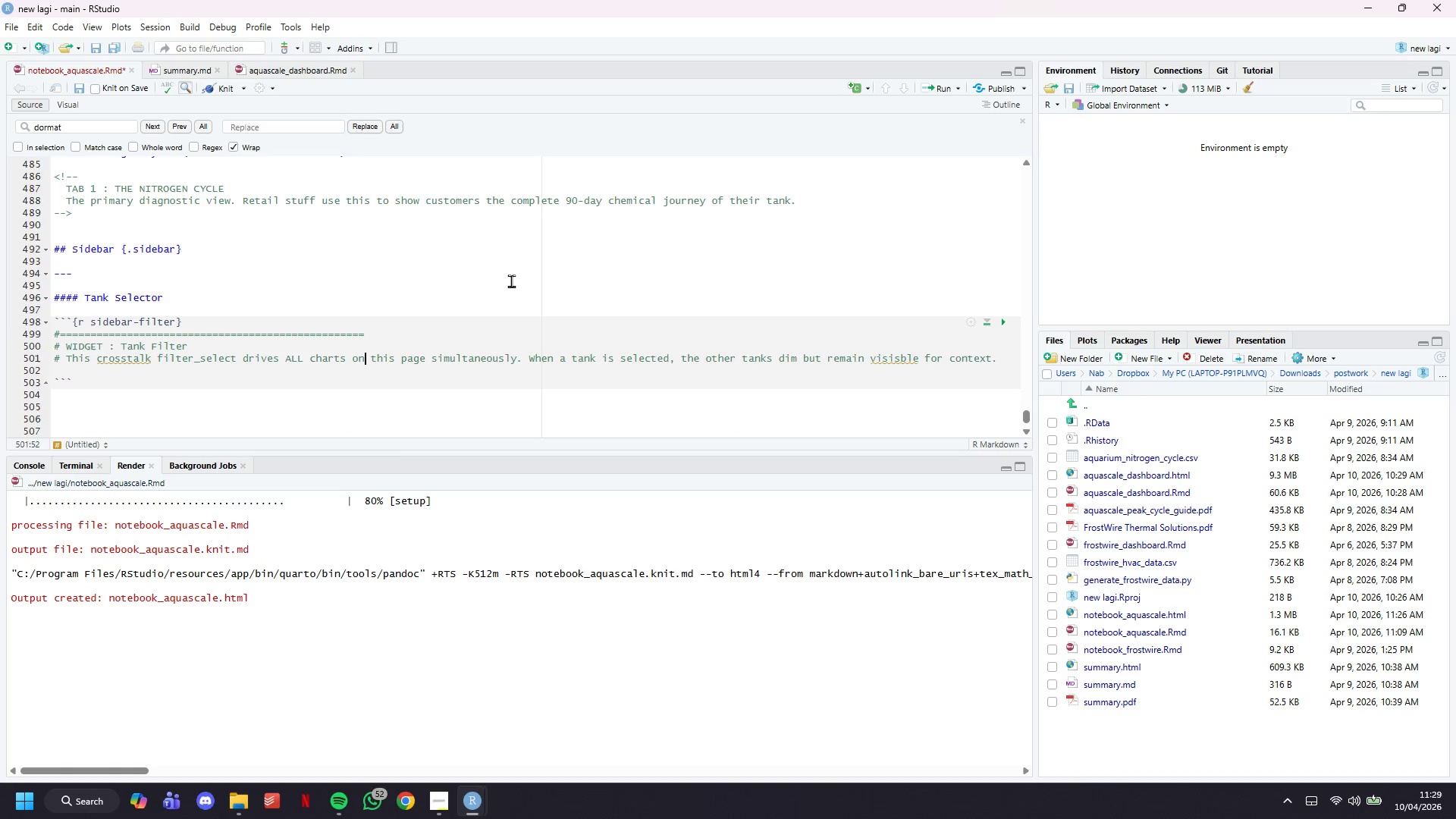 
key(ArrowDown)
 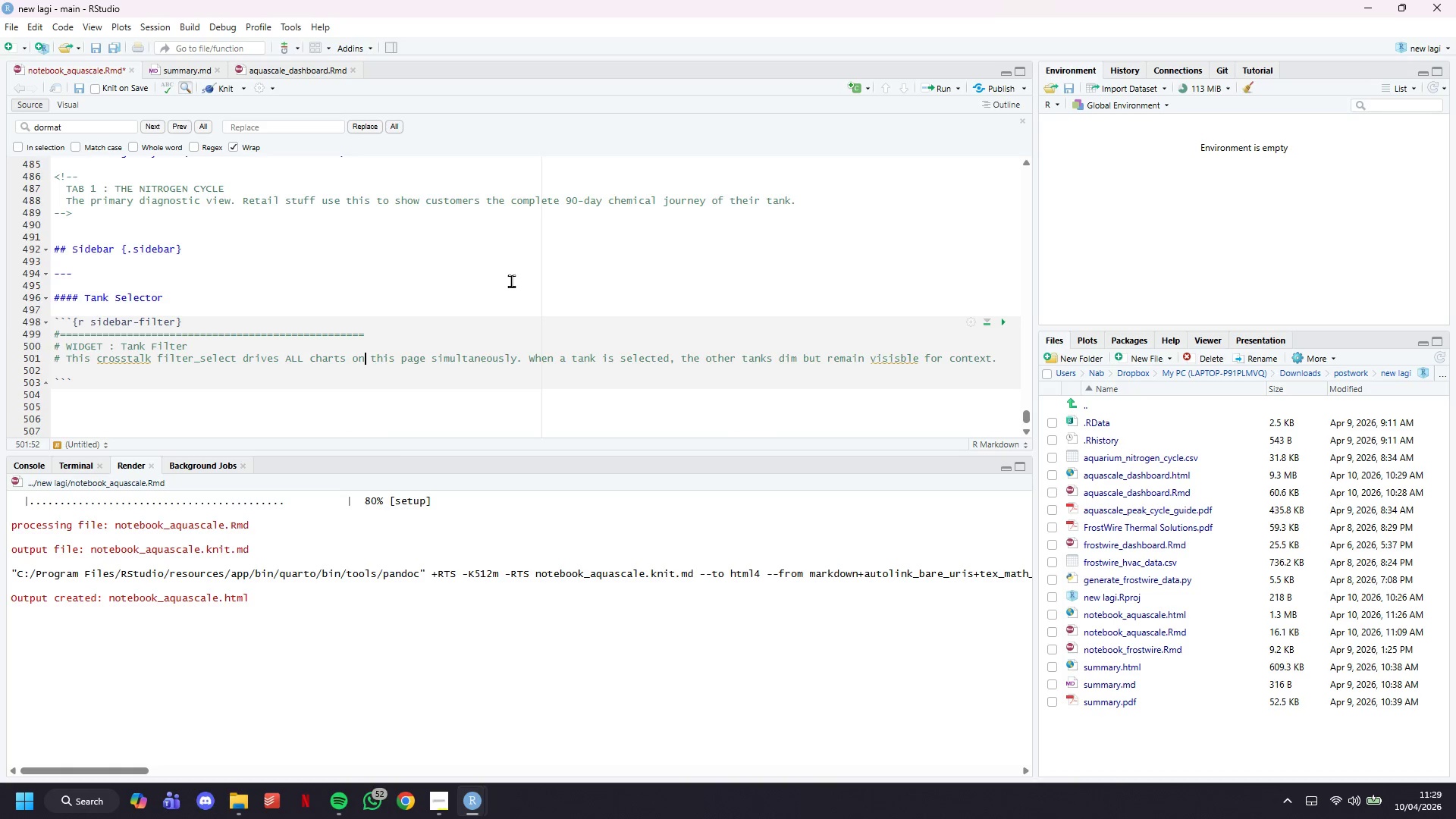 
key(ArrowDown)
 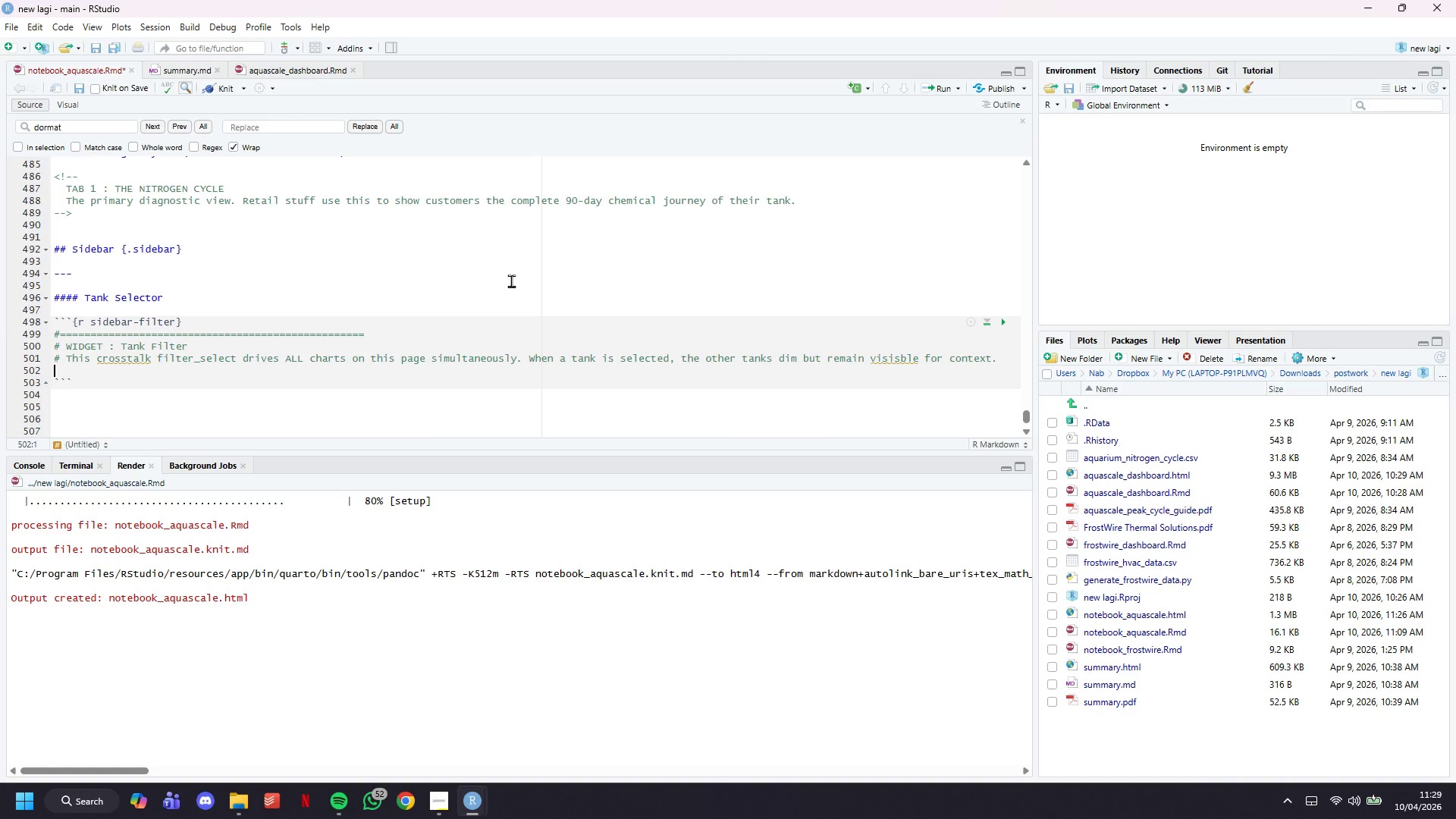 
key(Shift+3)
 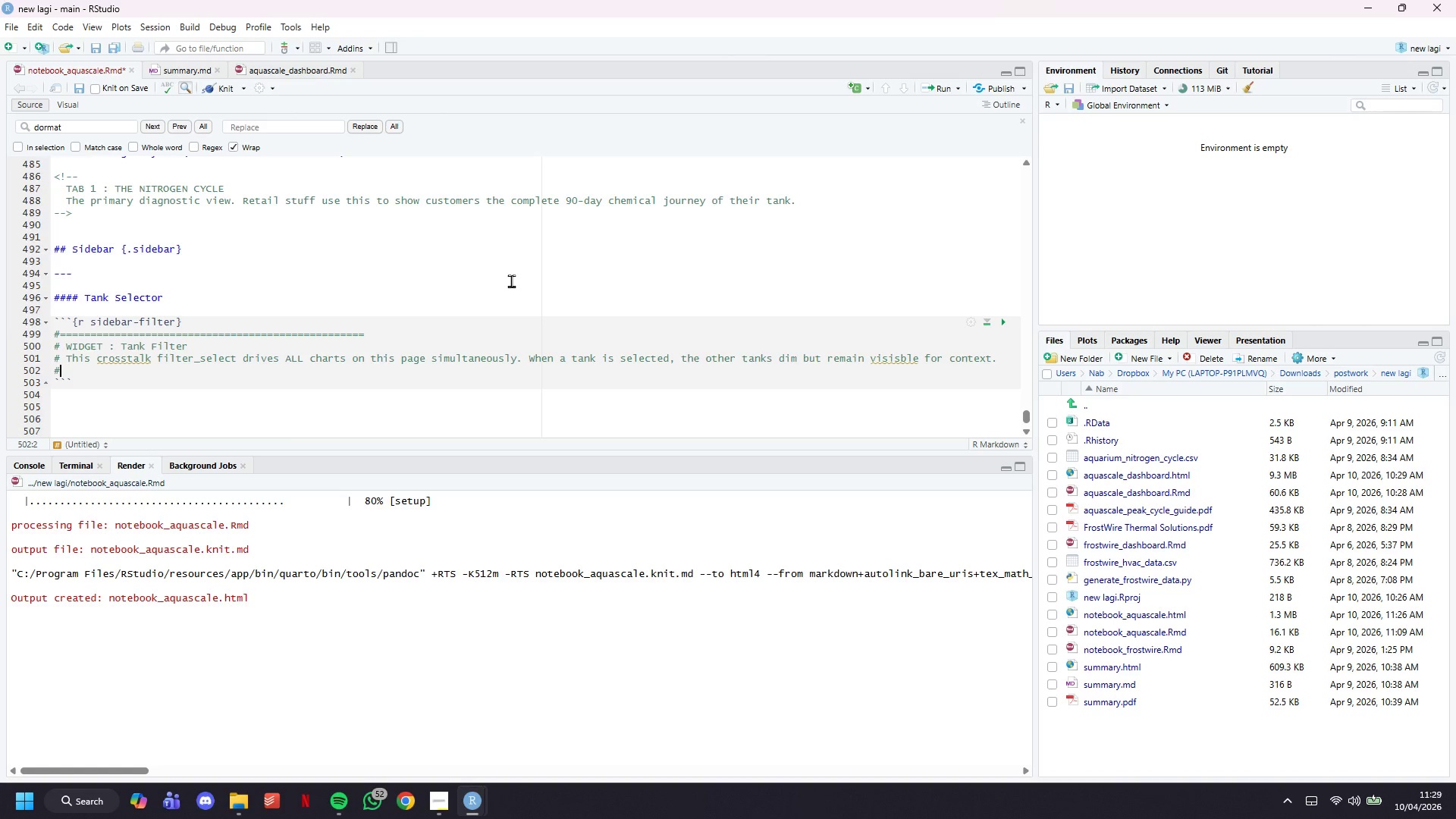 
hold_key(key=Equal, duration=1.52)
 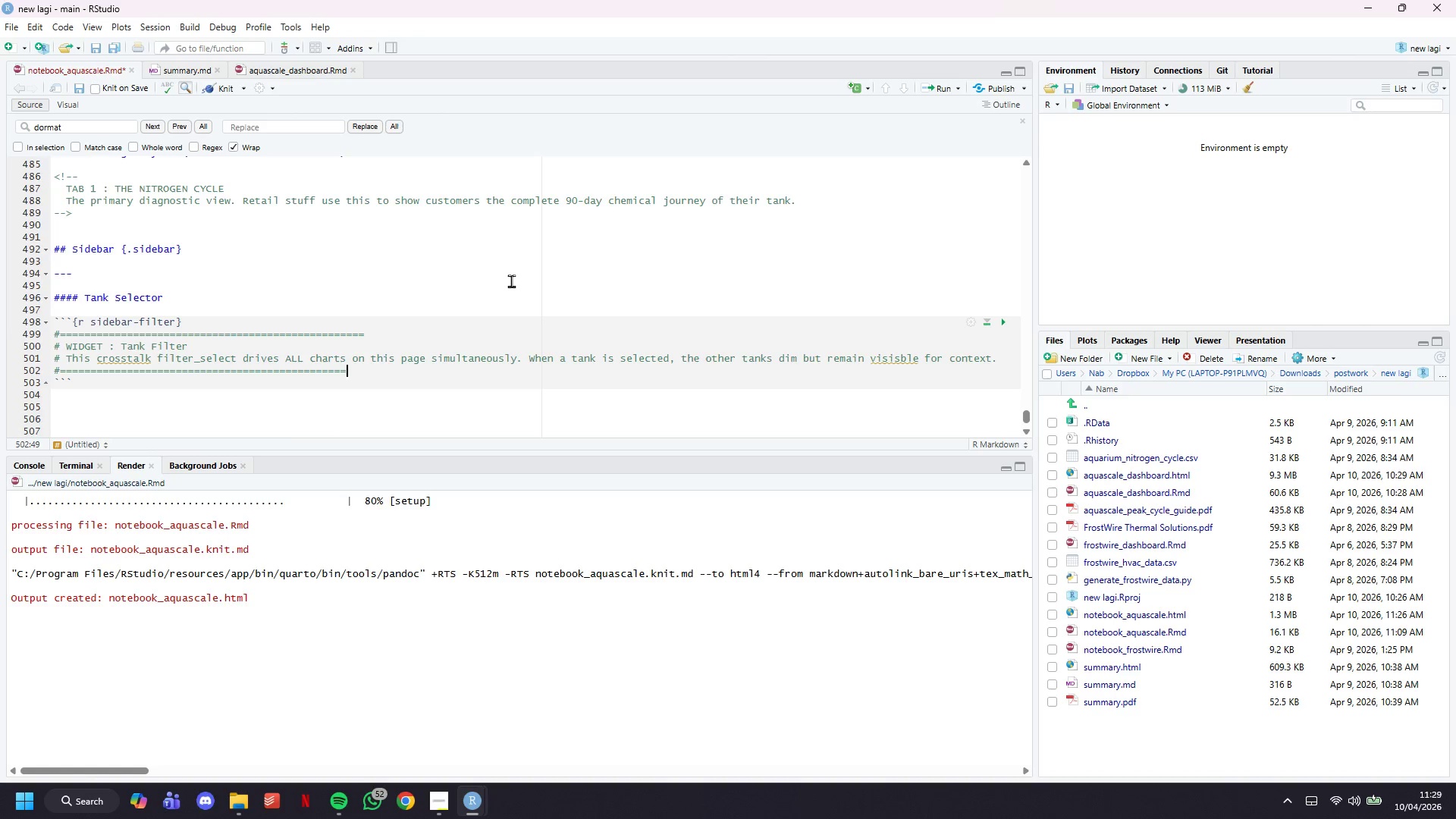 
hold_key(key=Equal, duration=0.38)
 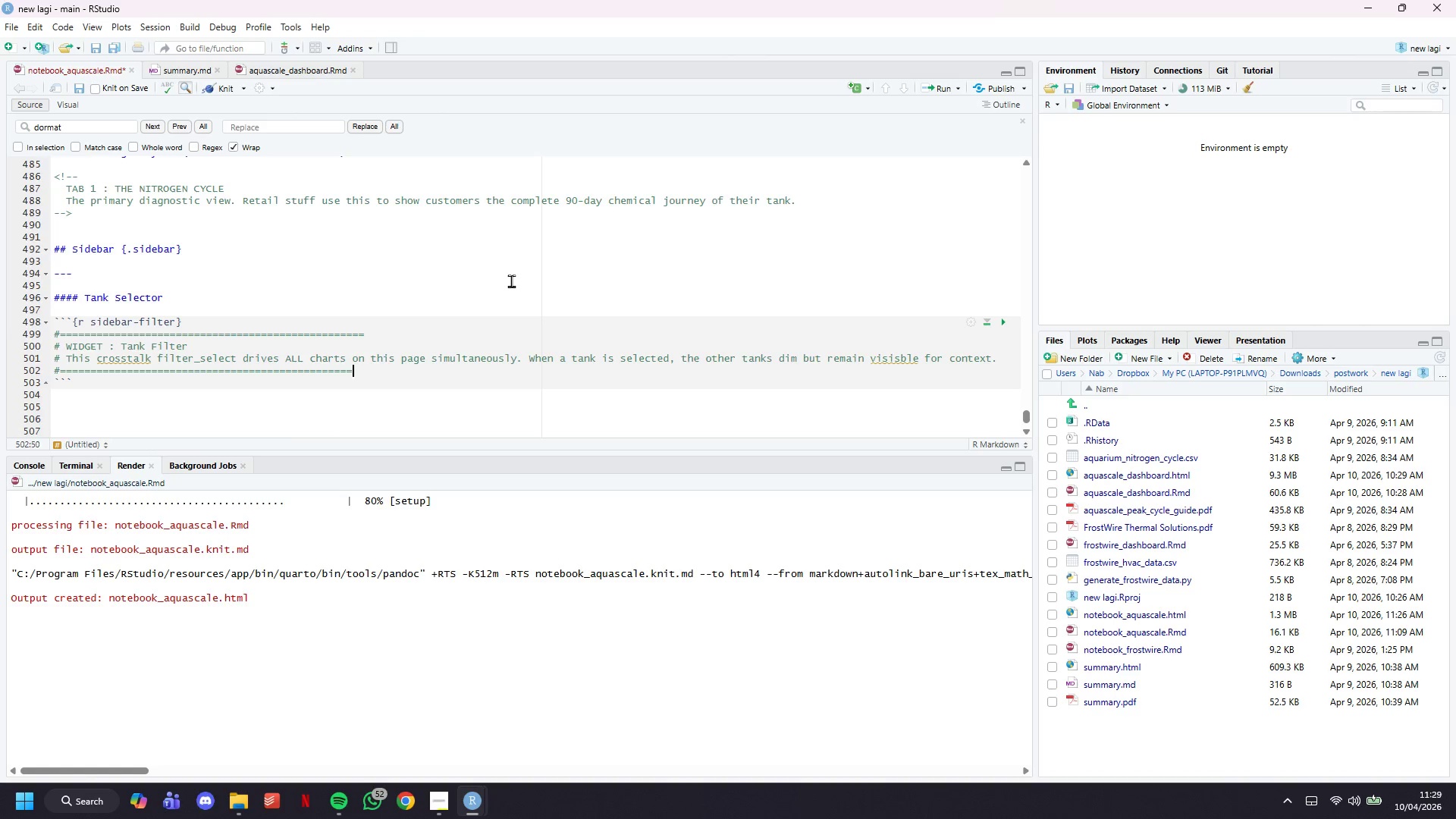 
key(Equal)
 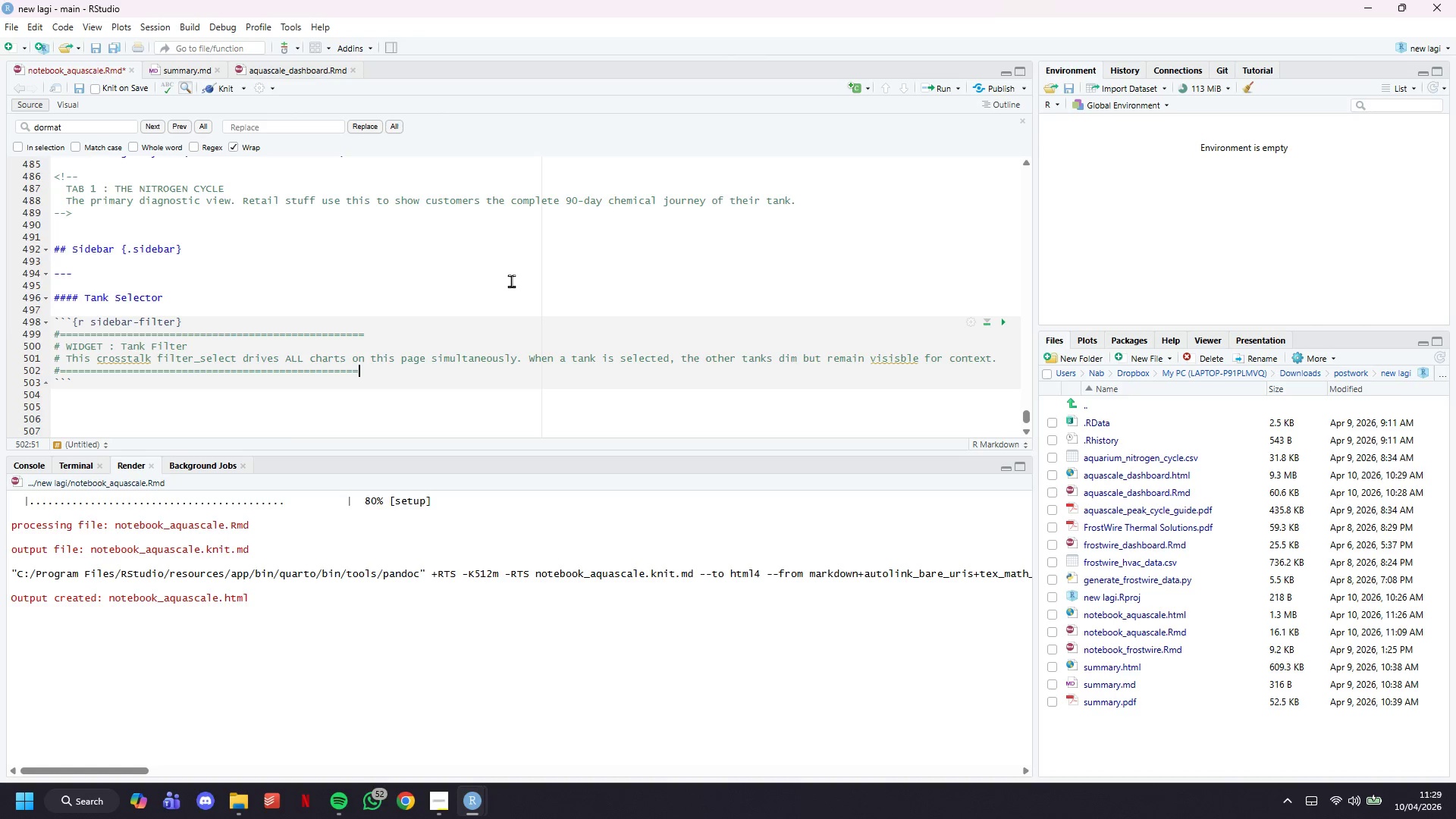 
key(Equal)
 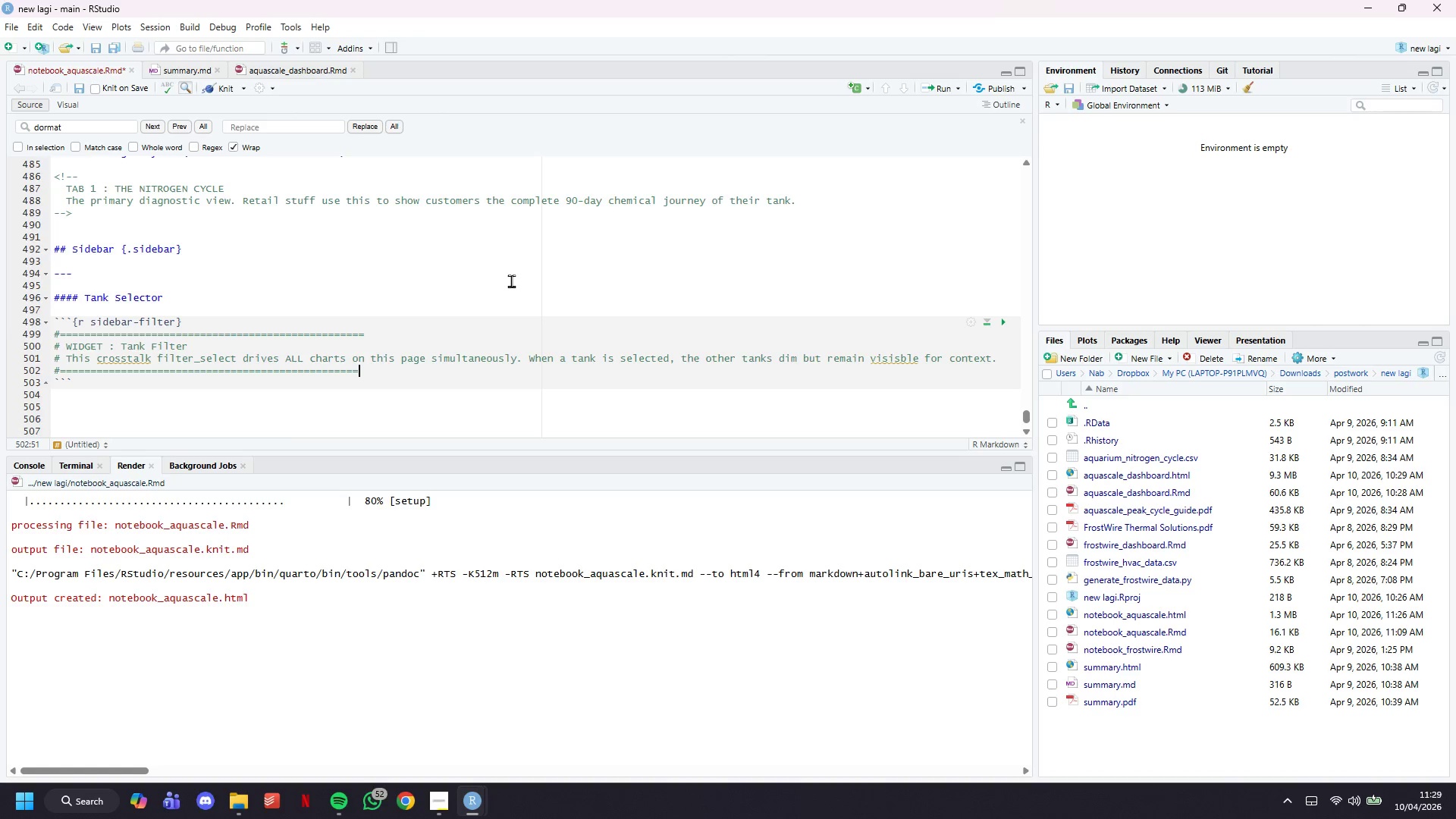 
key(Equal)
 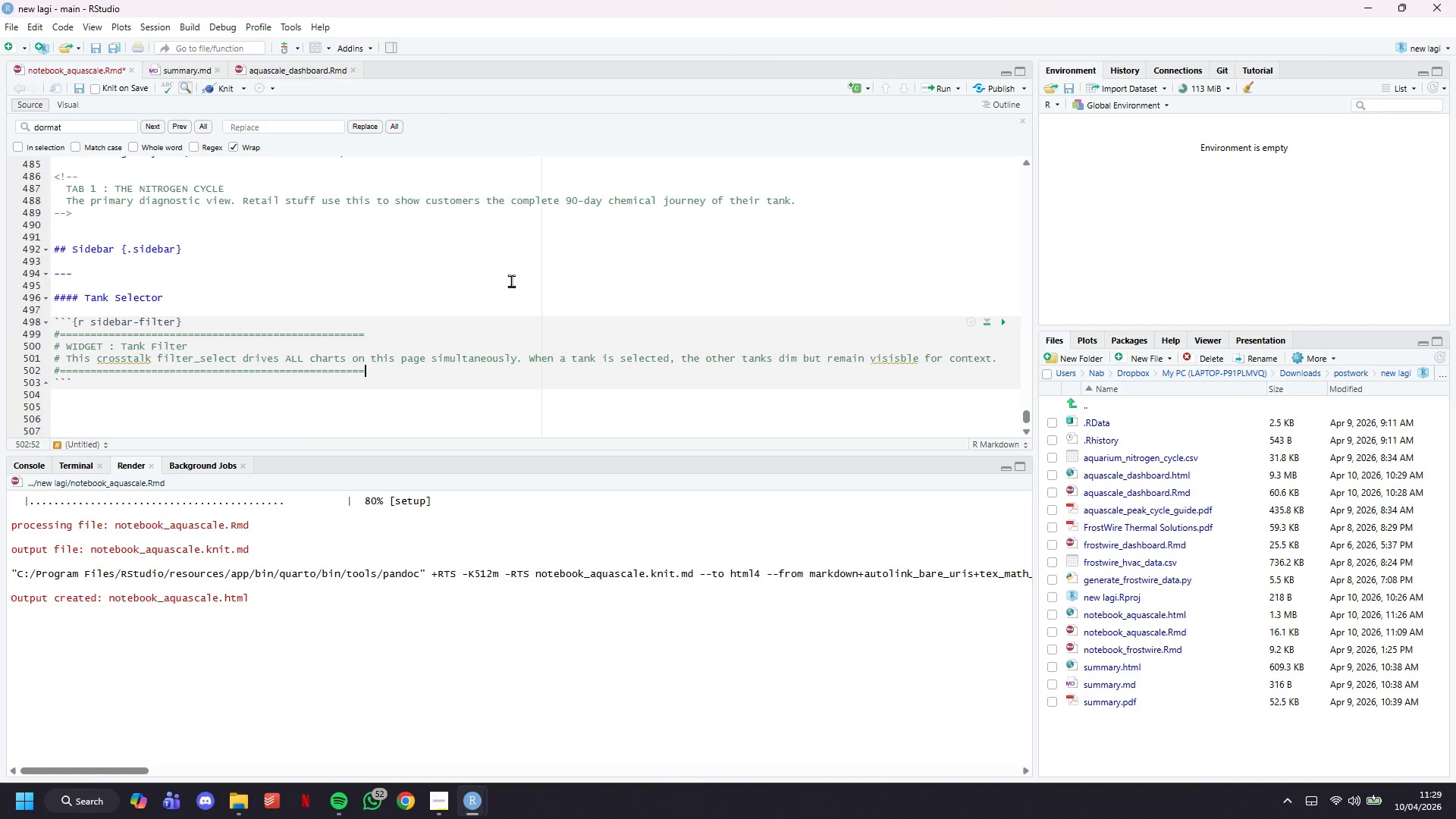 
key(Enter)
 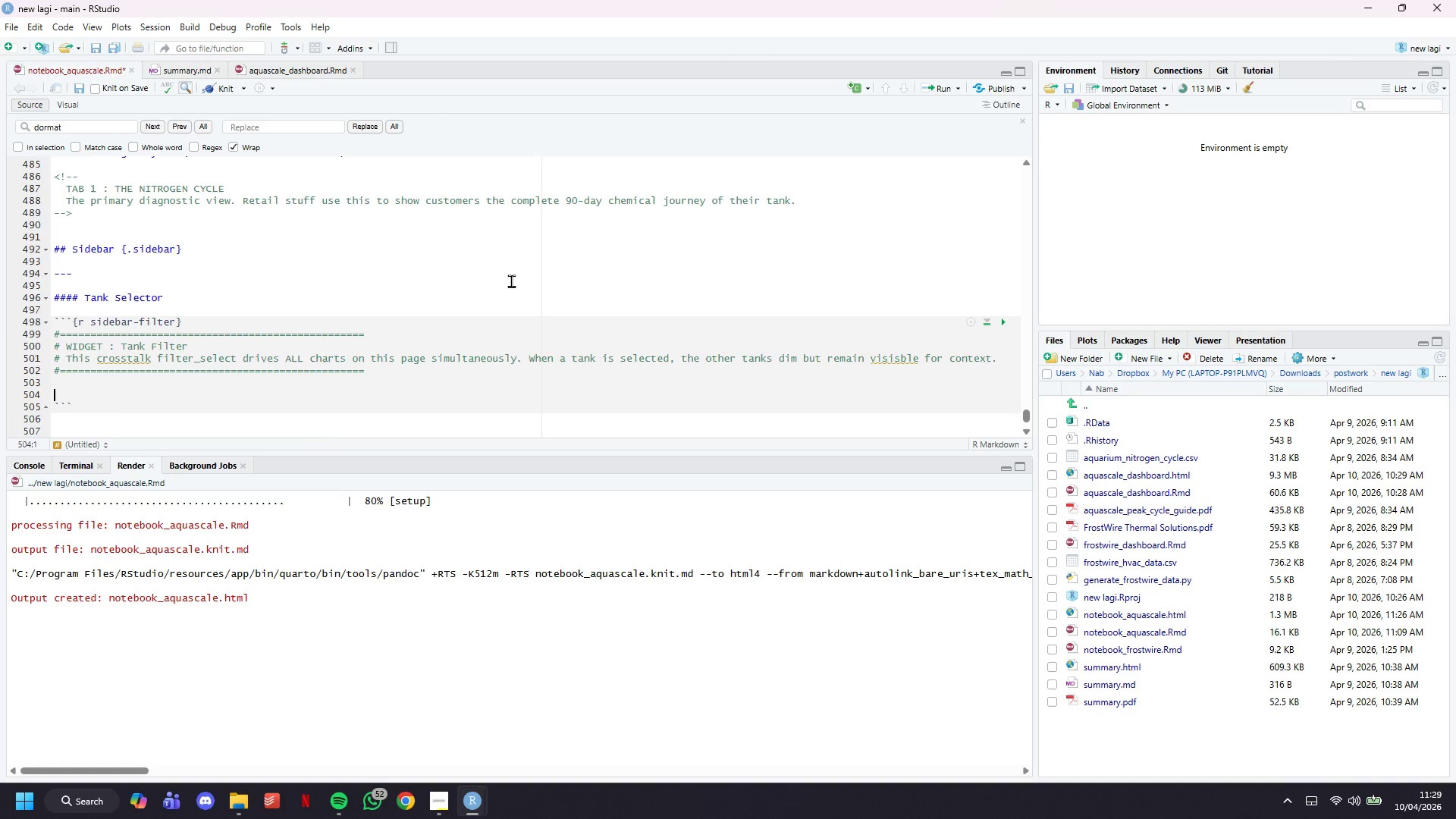 
key(Enter)
 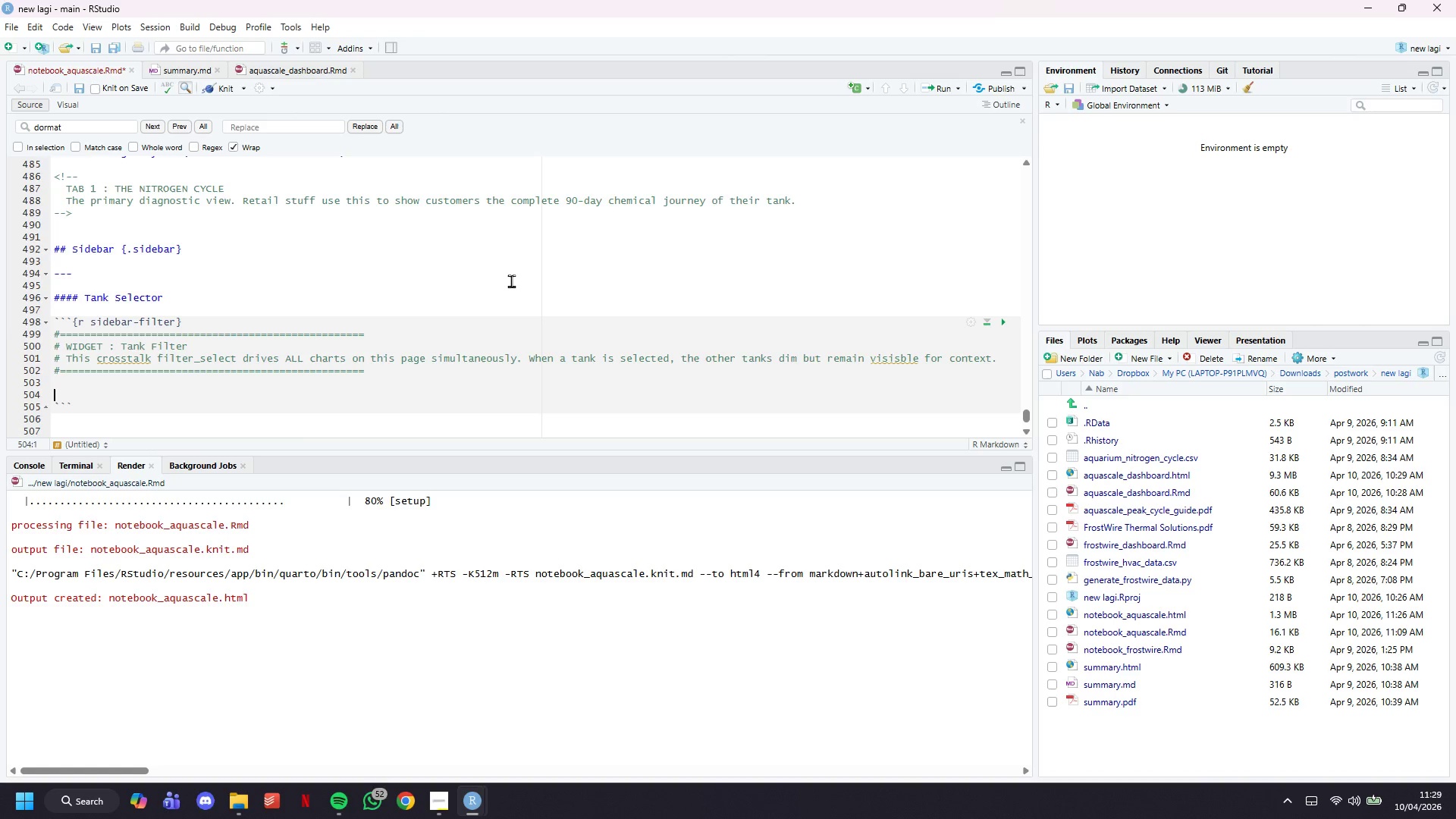 
key(Enter)
 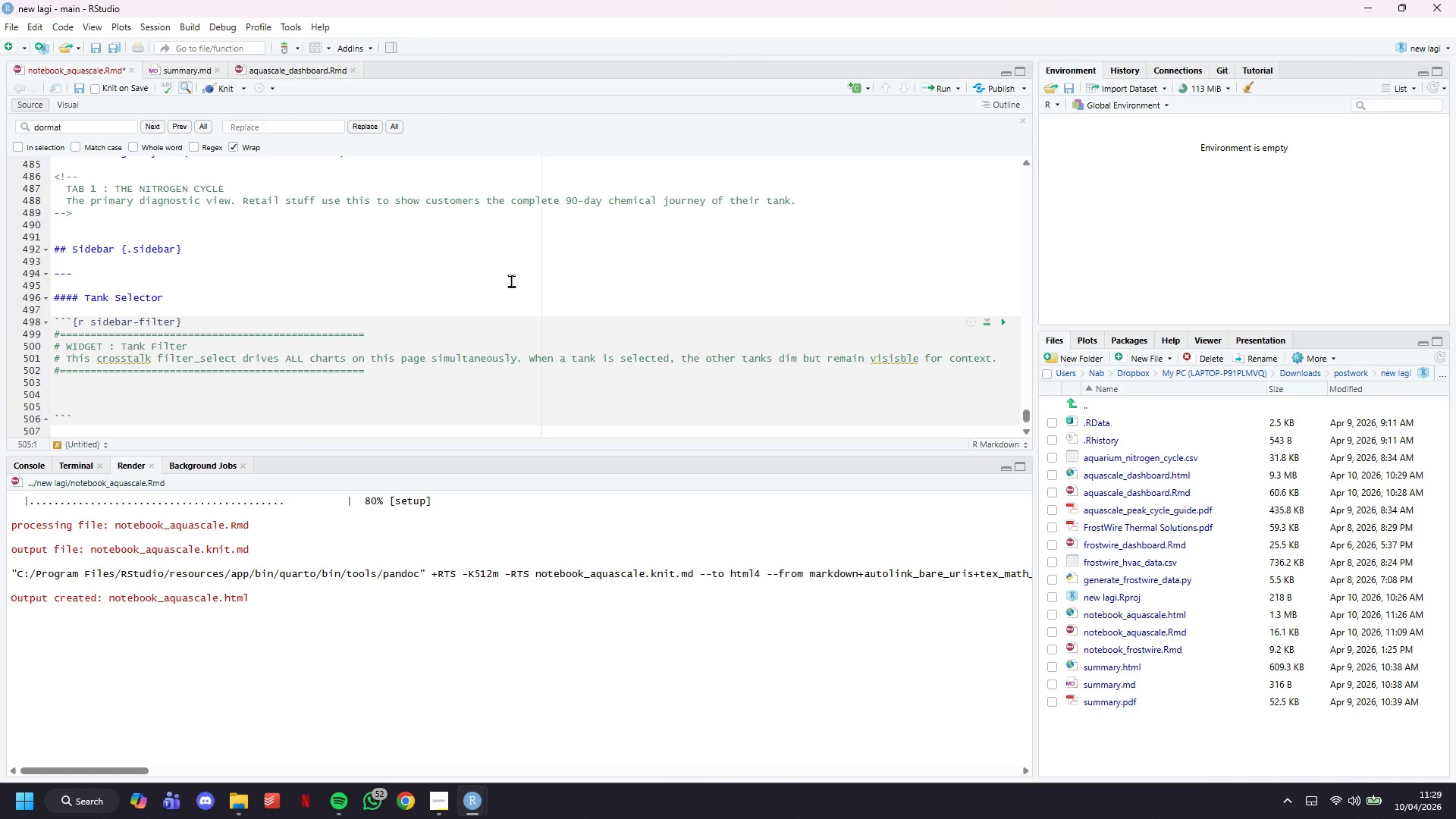 
type(filter_select()
 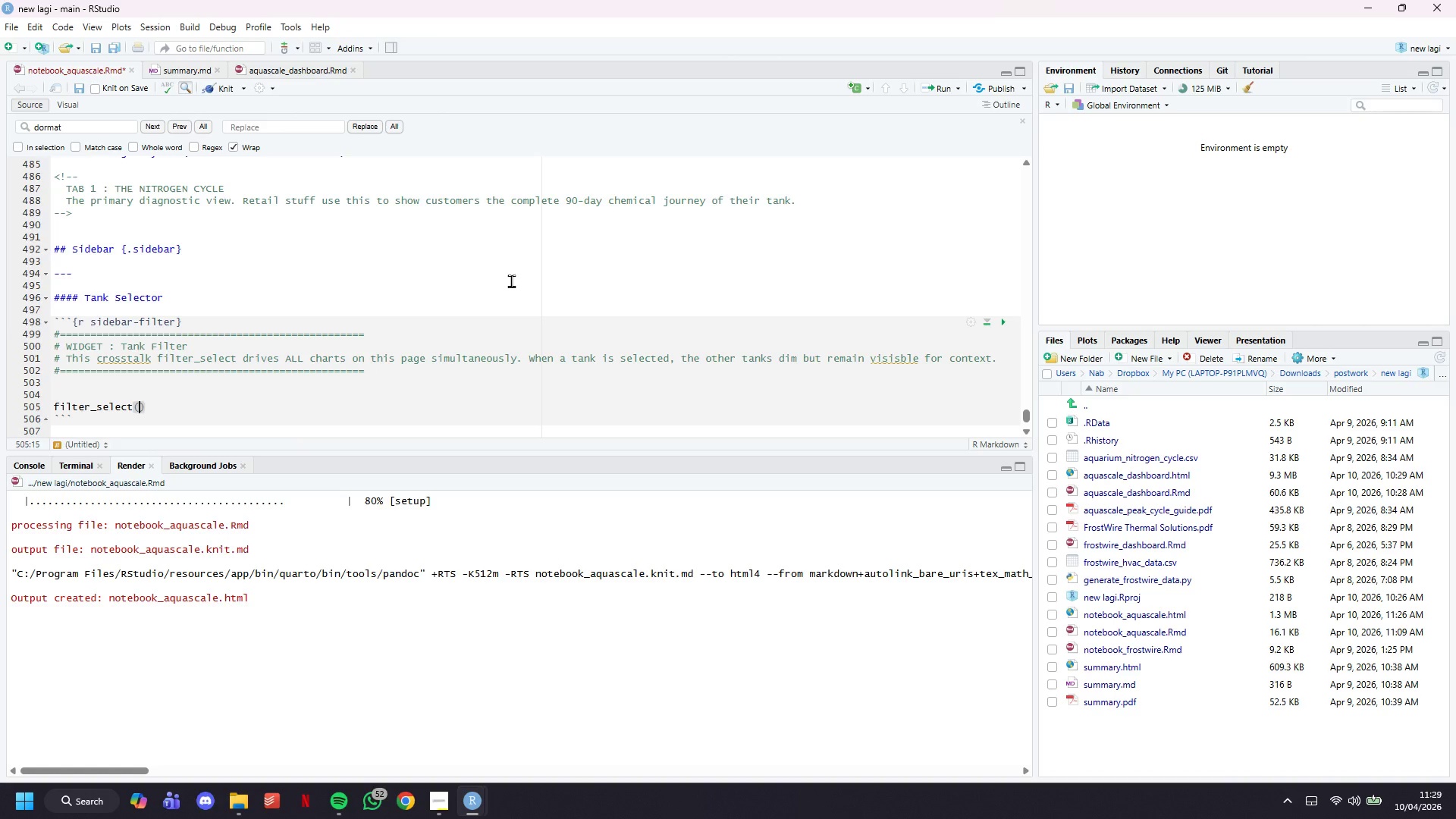 
key(Enter)
 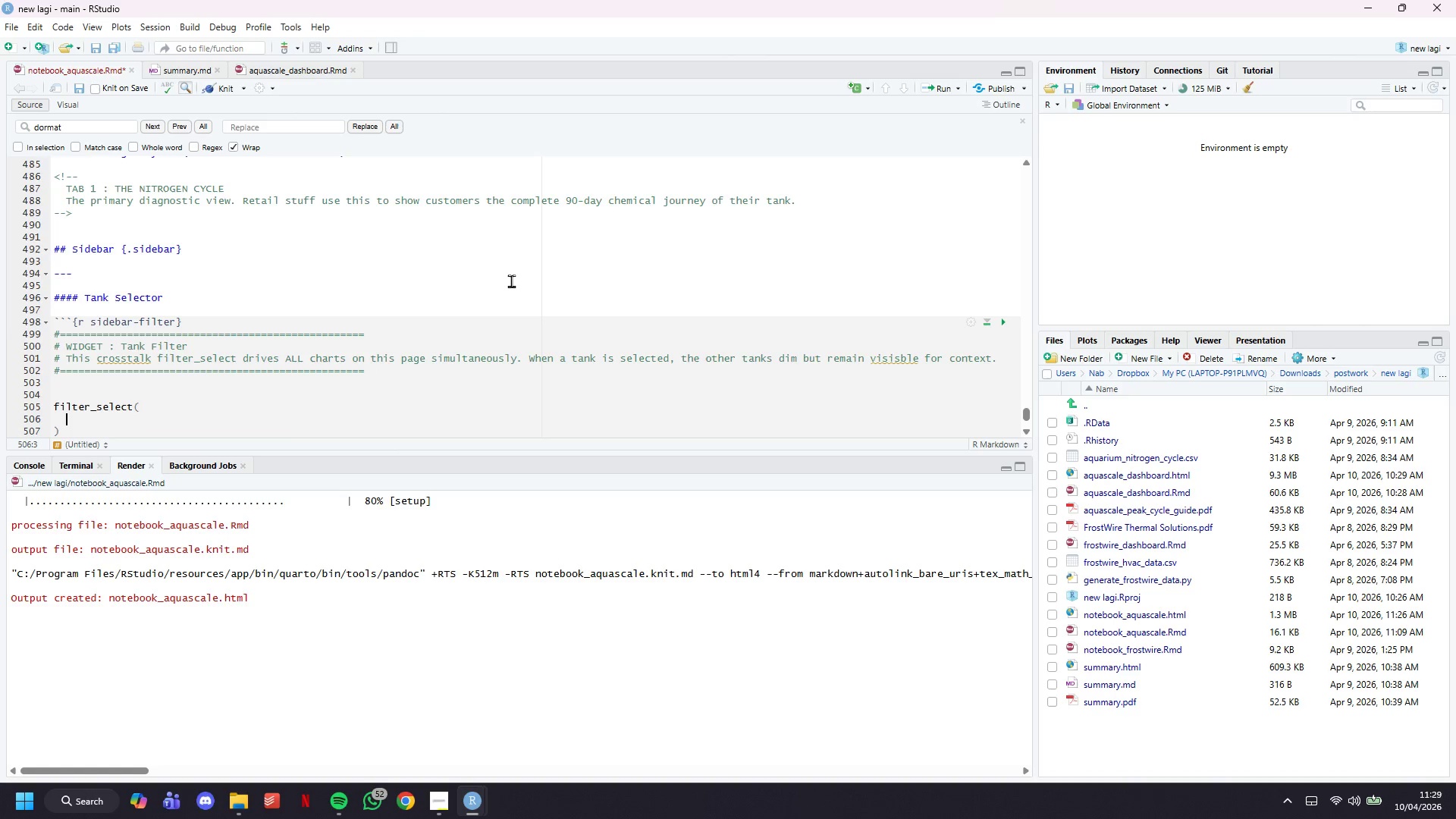 
key(Tab)
 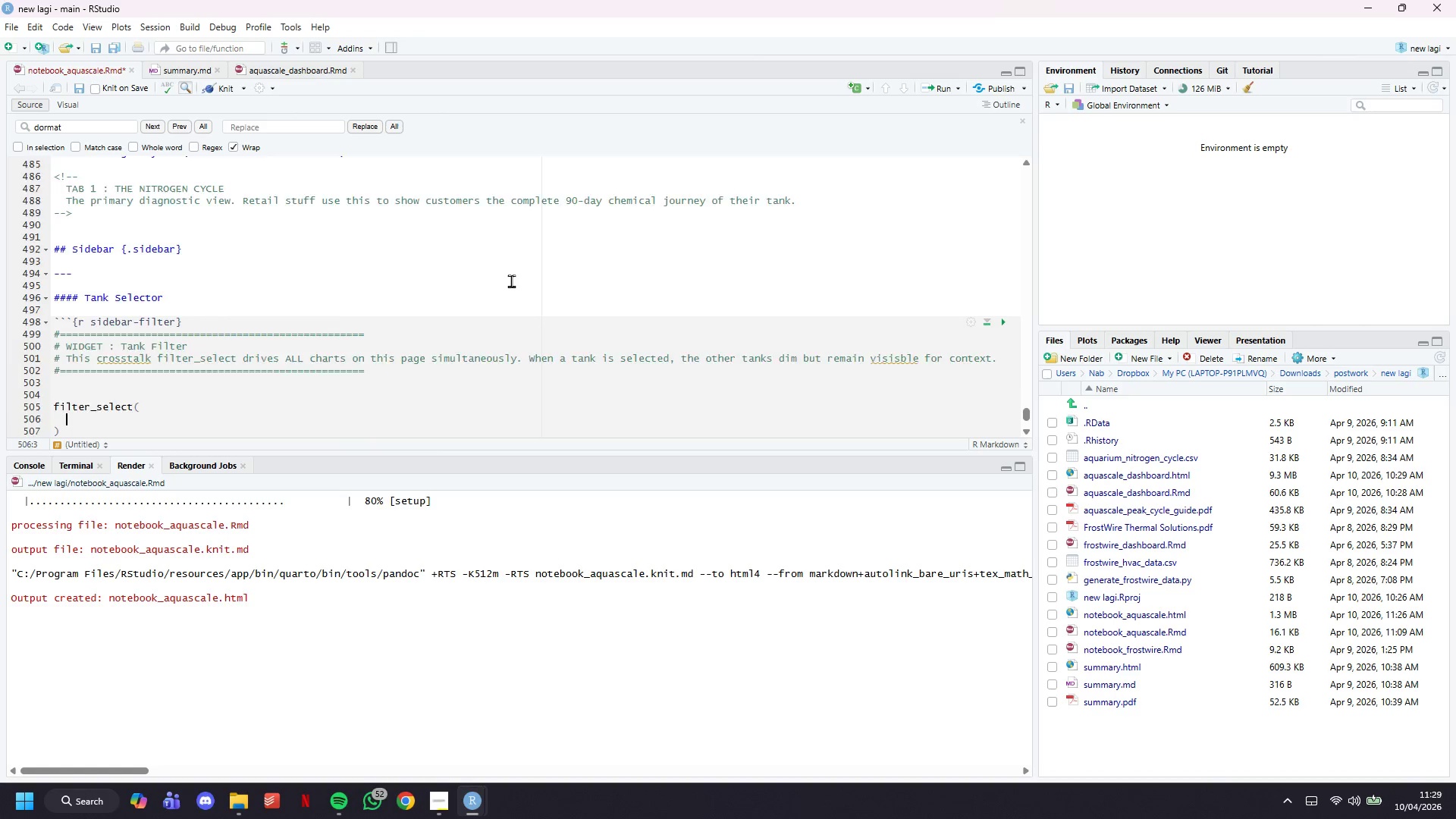 
scroll: coordinate [511, 281], scroll_direction: down, amount: 3.0
 